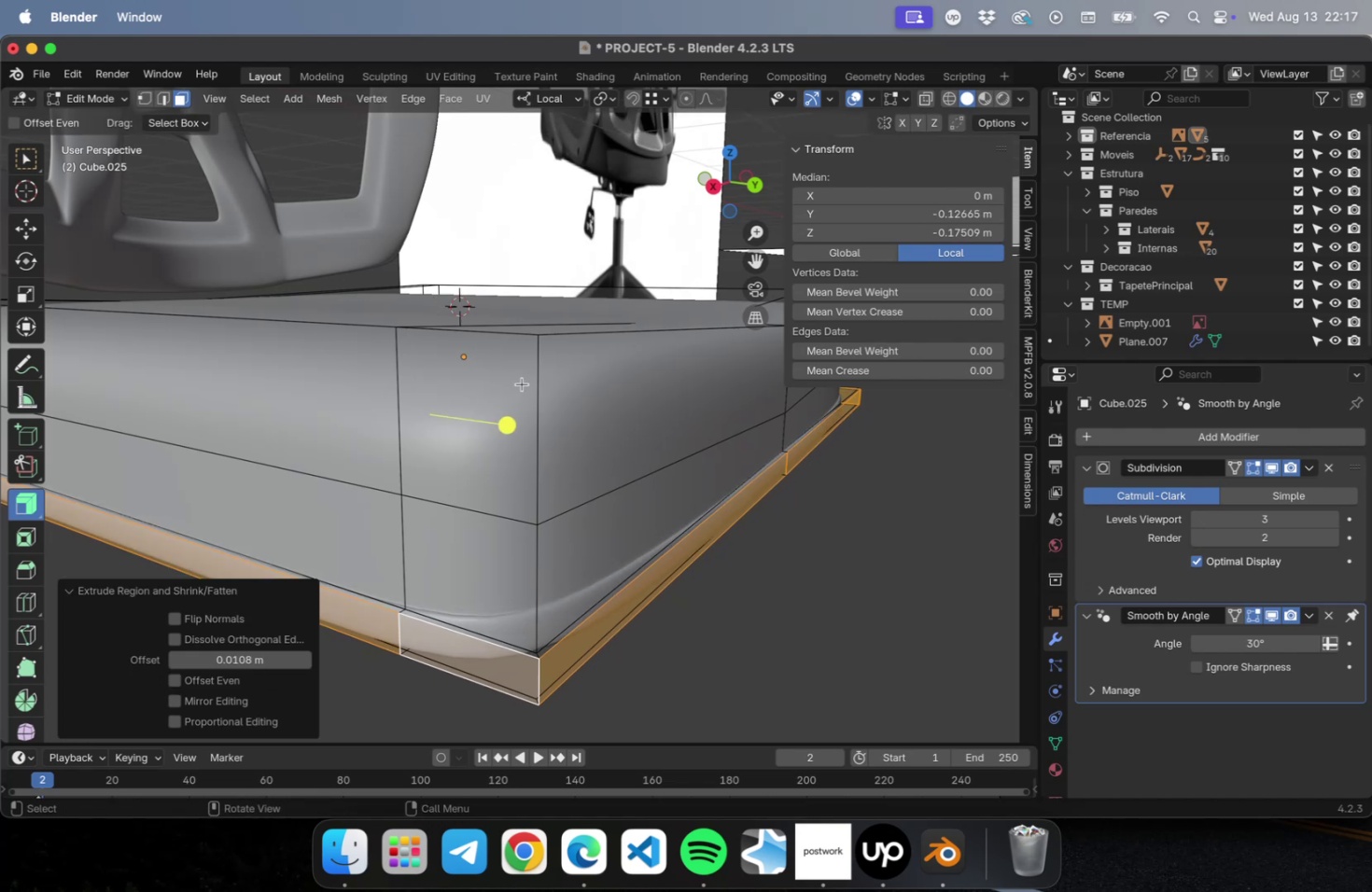 
key(Tab)
 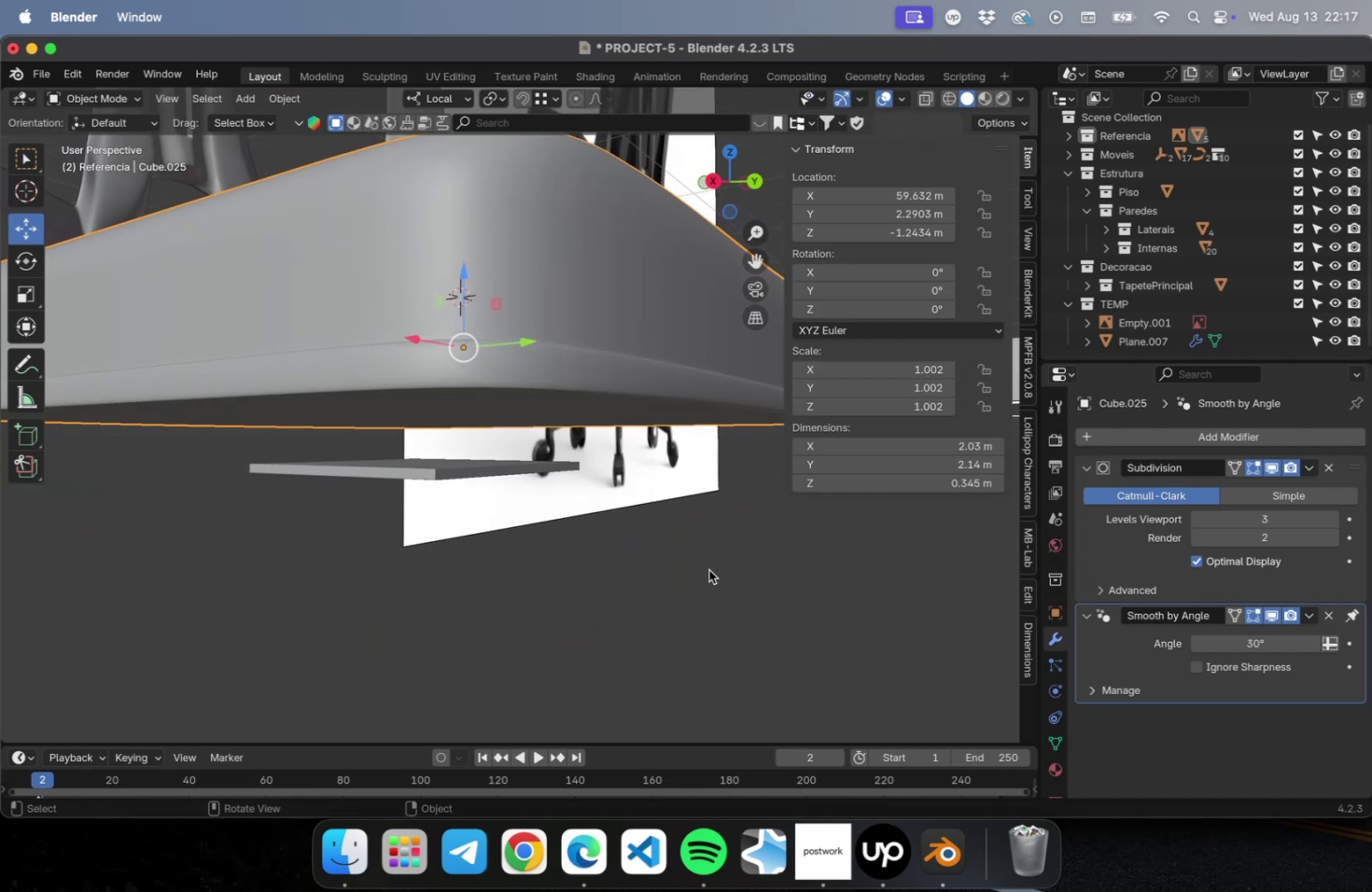 
wait(8.38)
 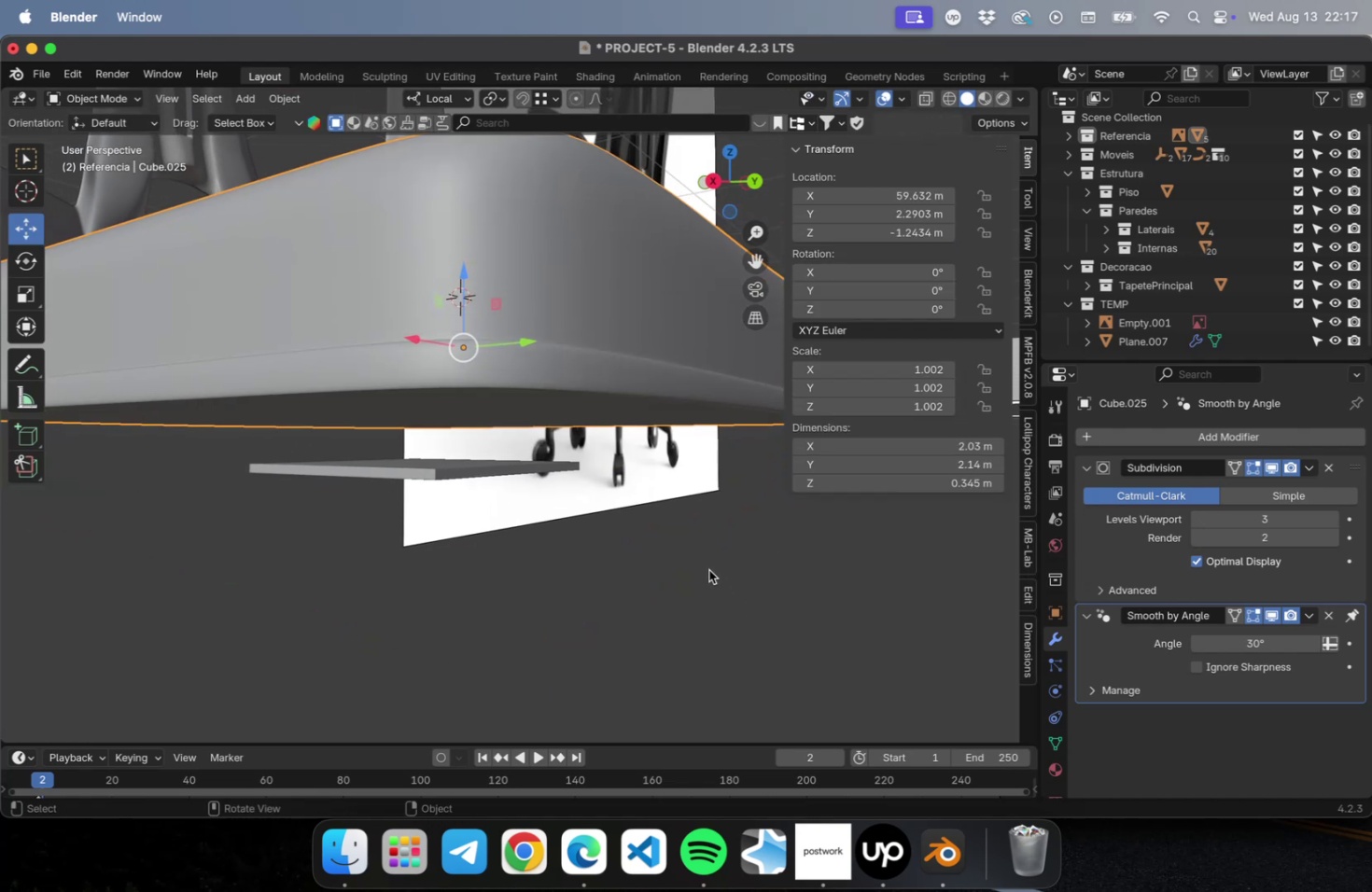 
scroll: coordinate [590, 508], scroll_direction: down, amount: 4.0
 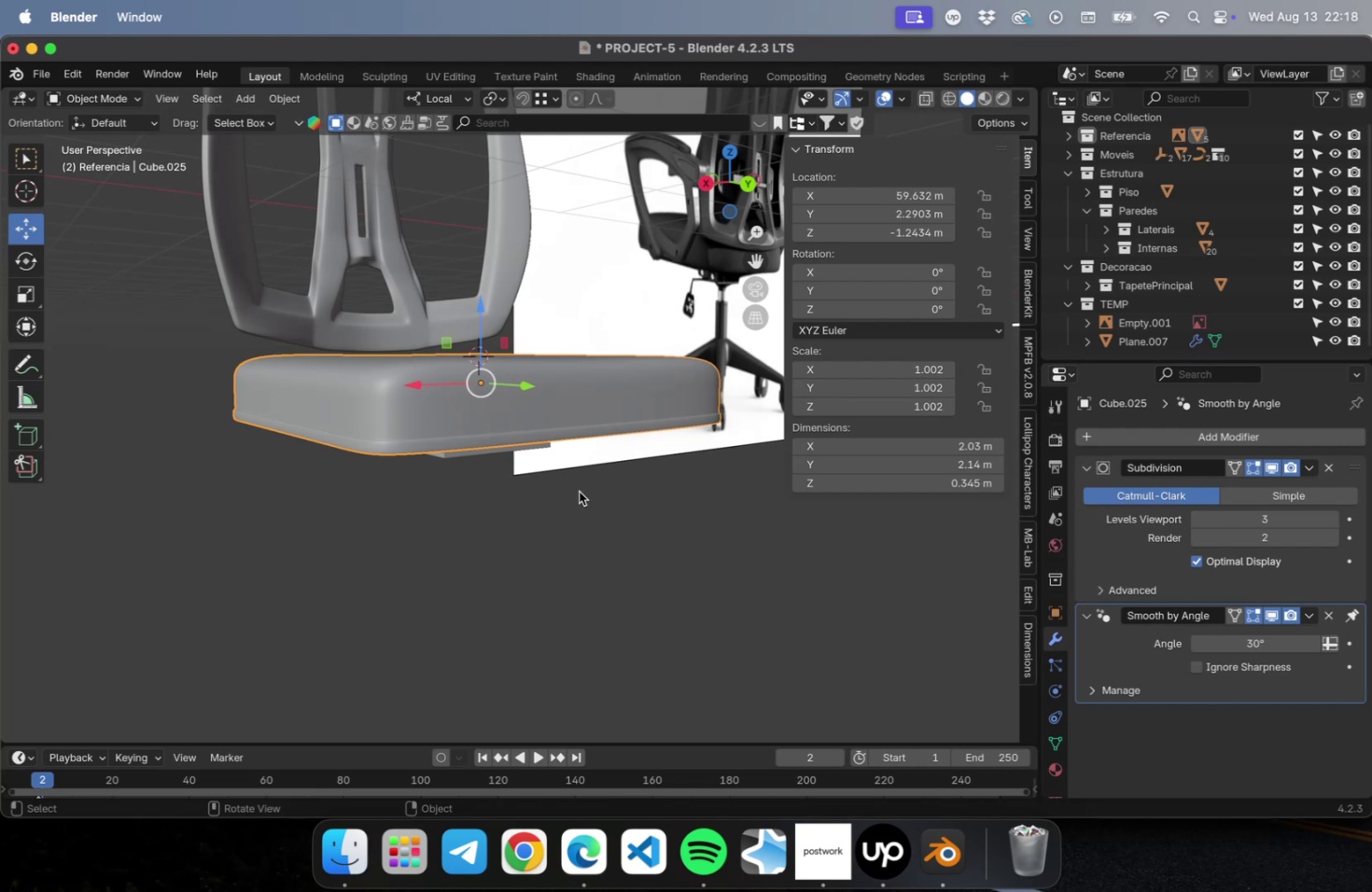 
wait(7.34)
 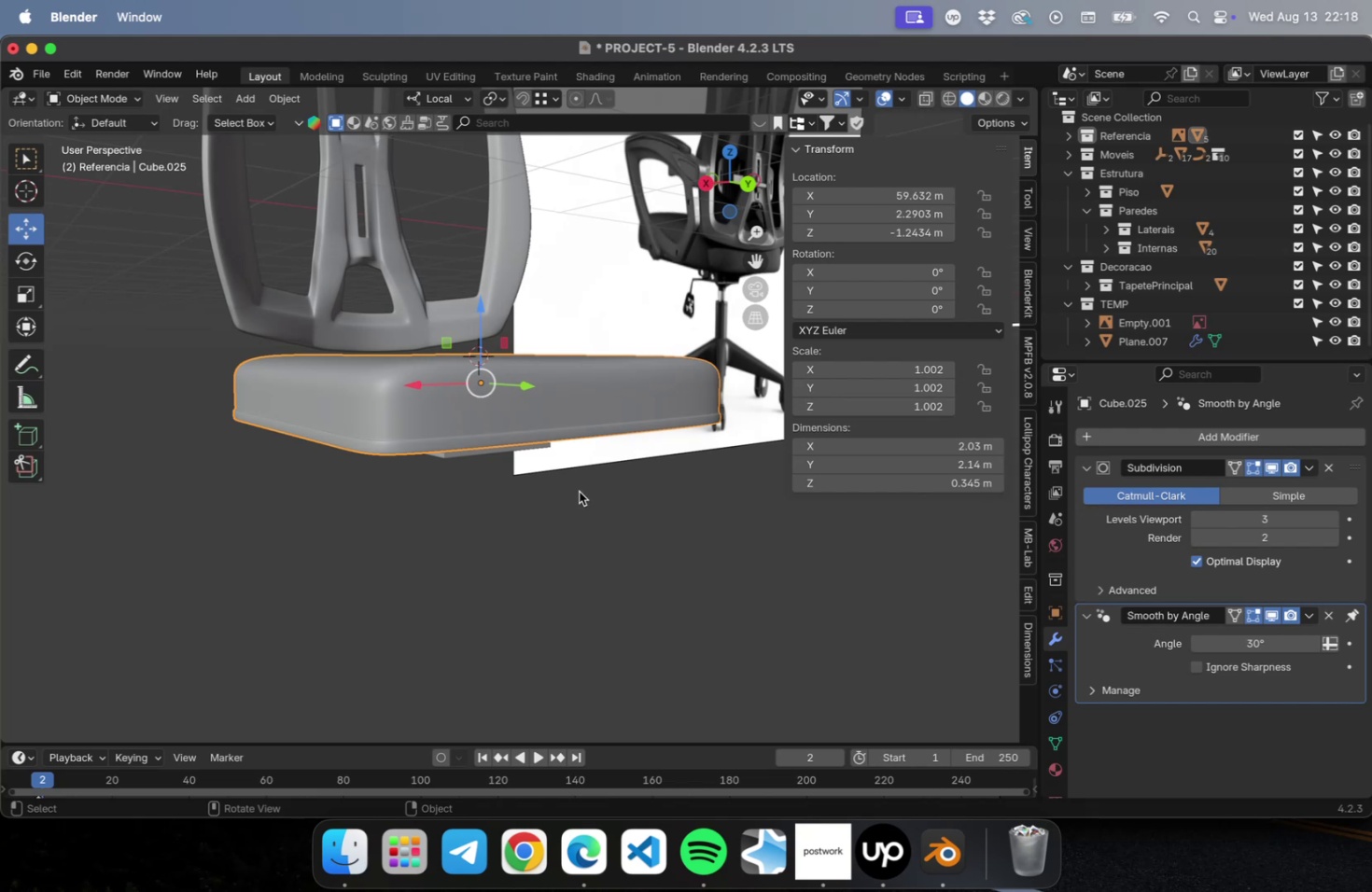 
key(Meta+S)
 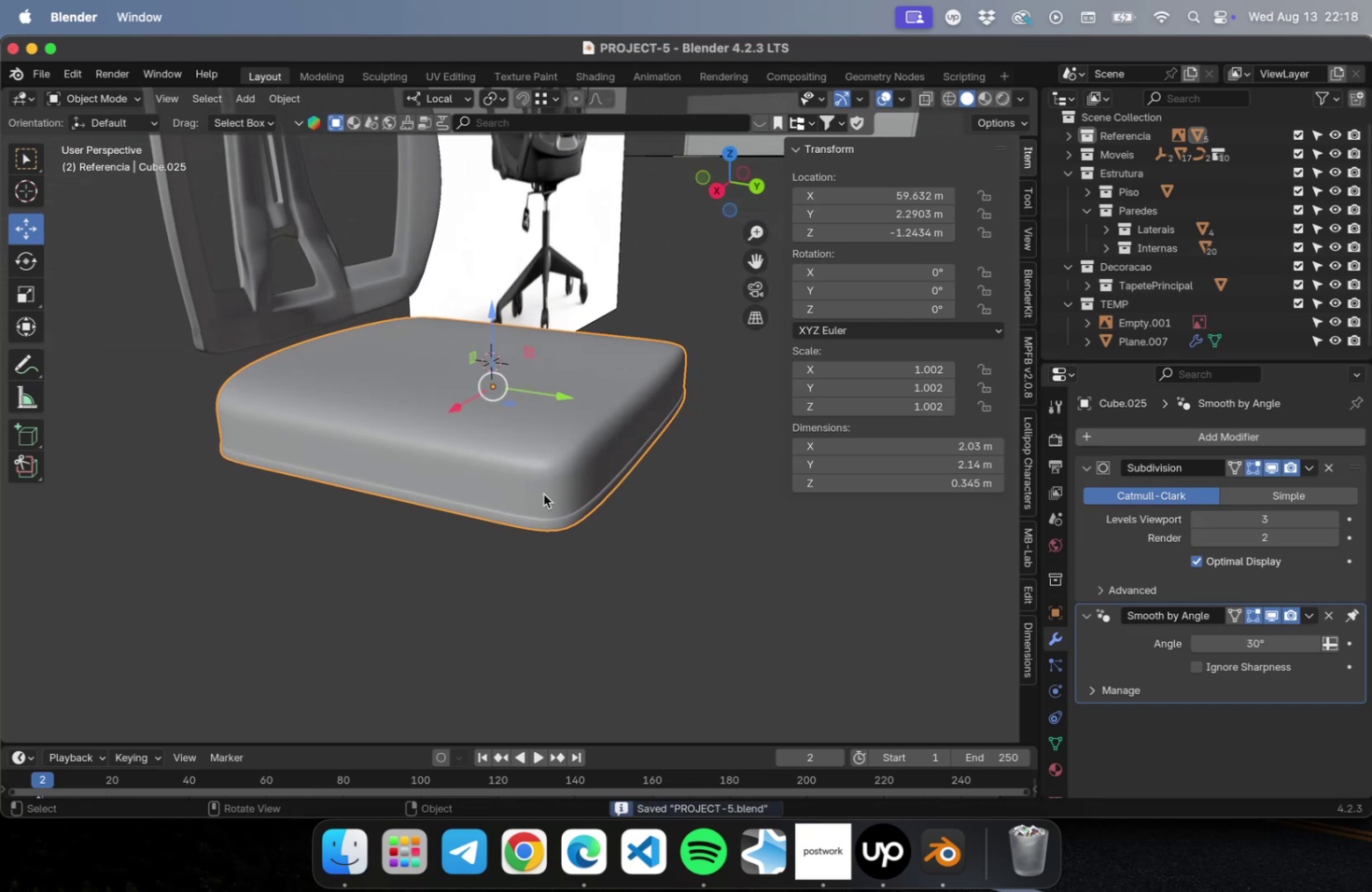 
scroll: coordinate [553, 510], scroll_direction: up, amount: 5.0
 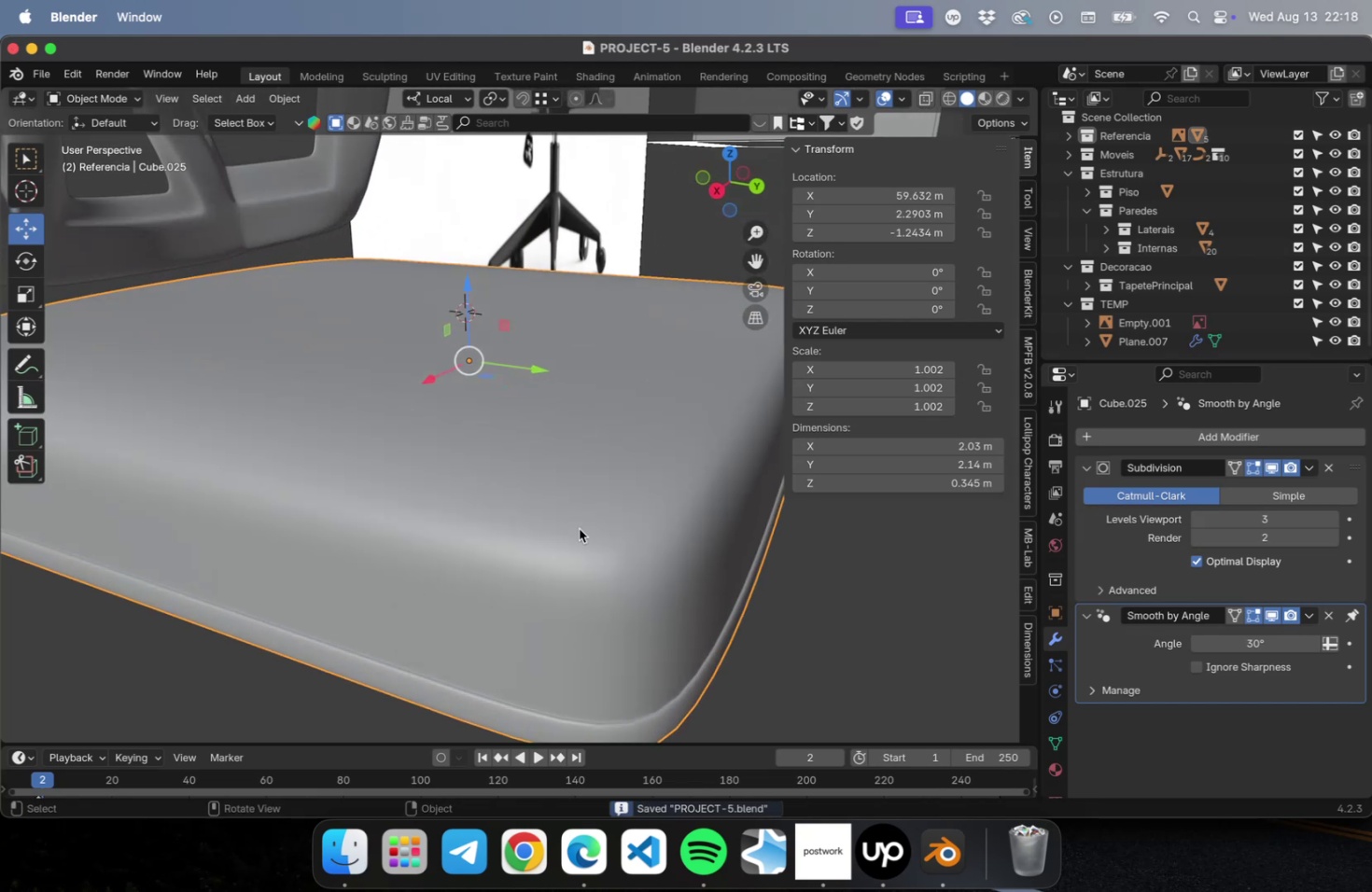 
hold_key(key=ShiftLeft, duration=0.37)
 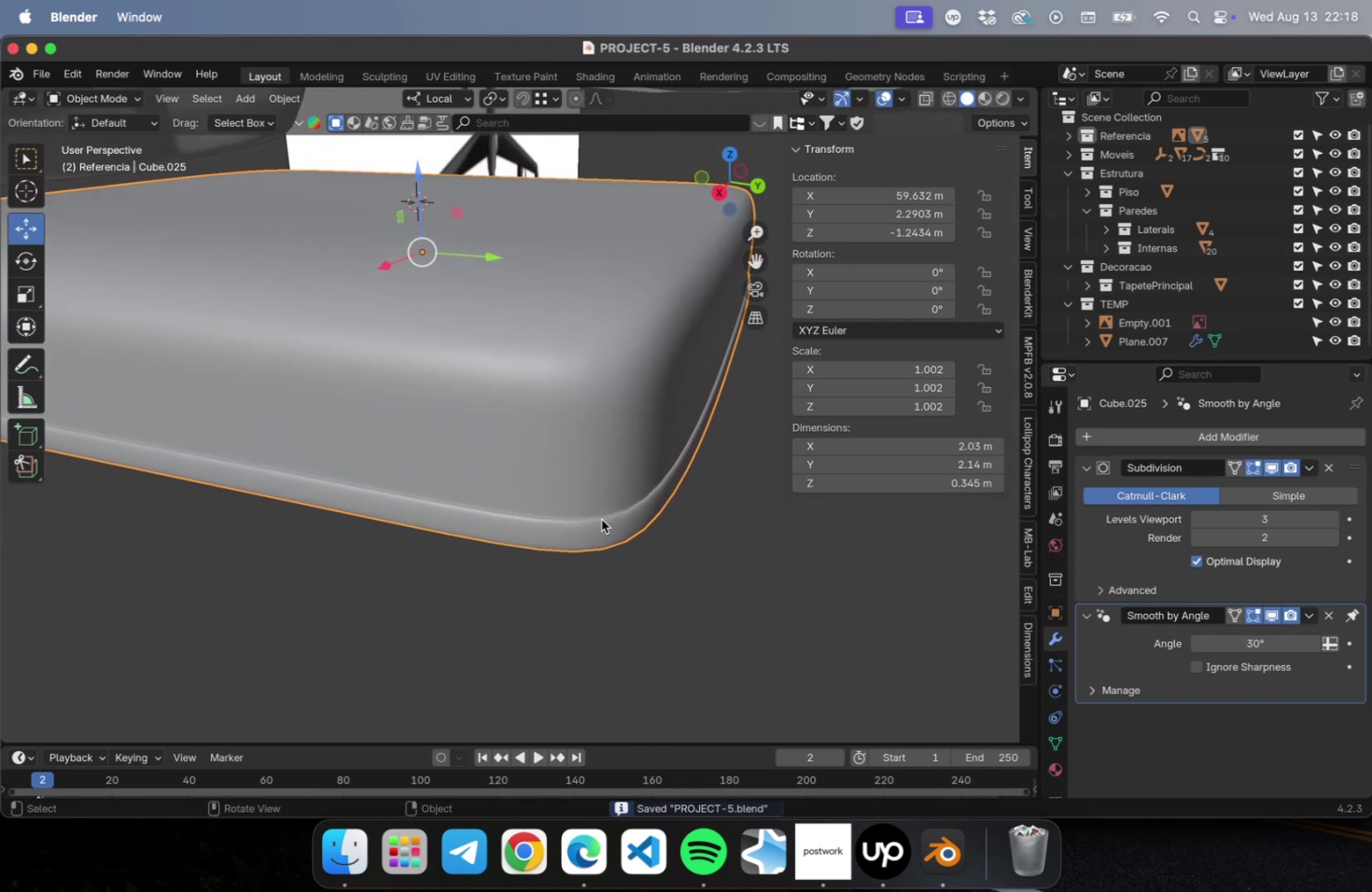 
key(Meta+3)
 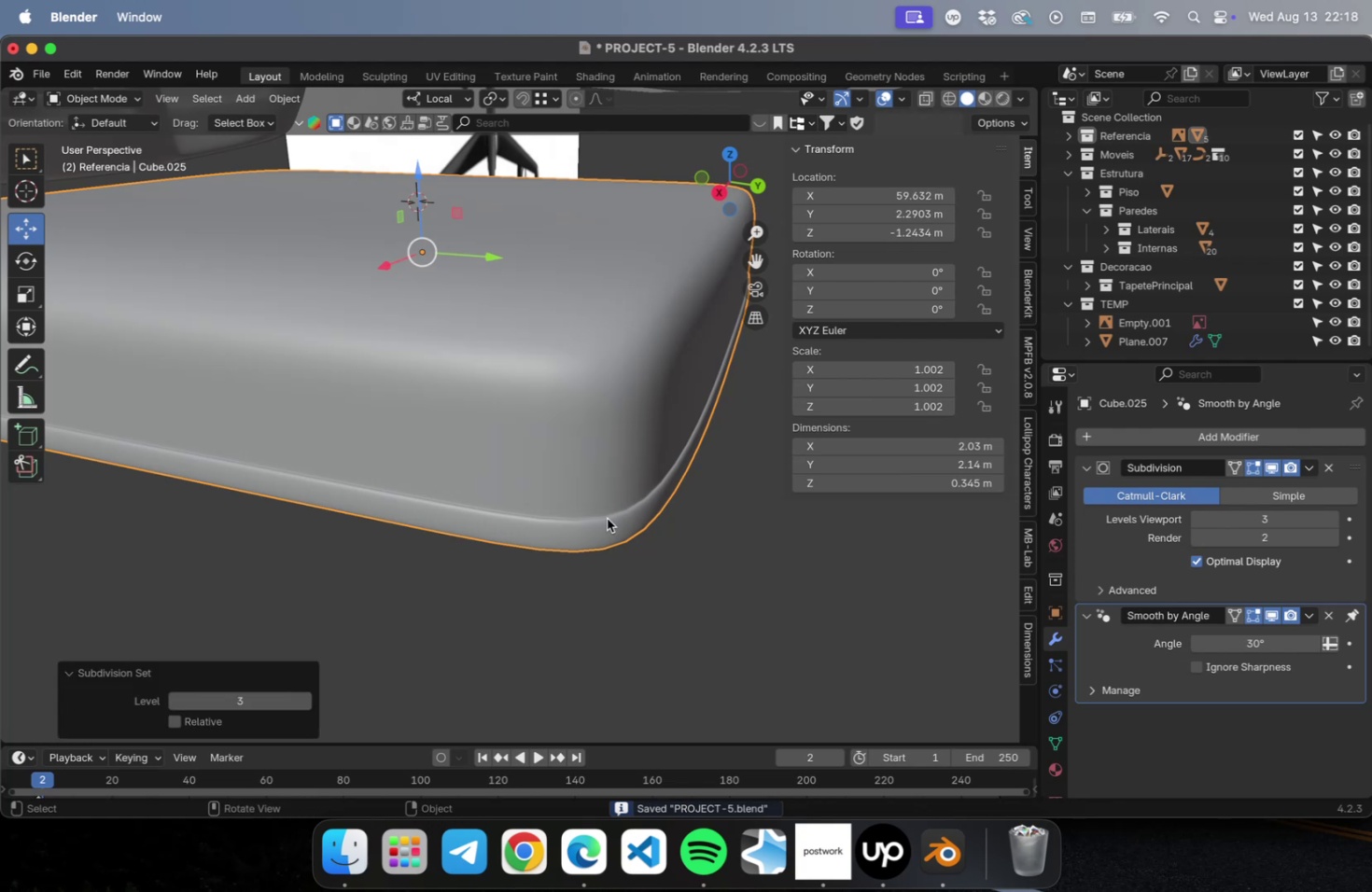 
key(Meta+CommandLeft)
 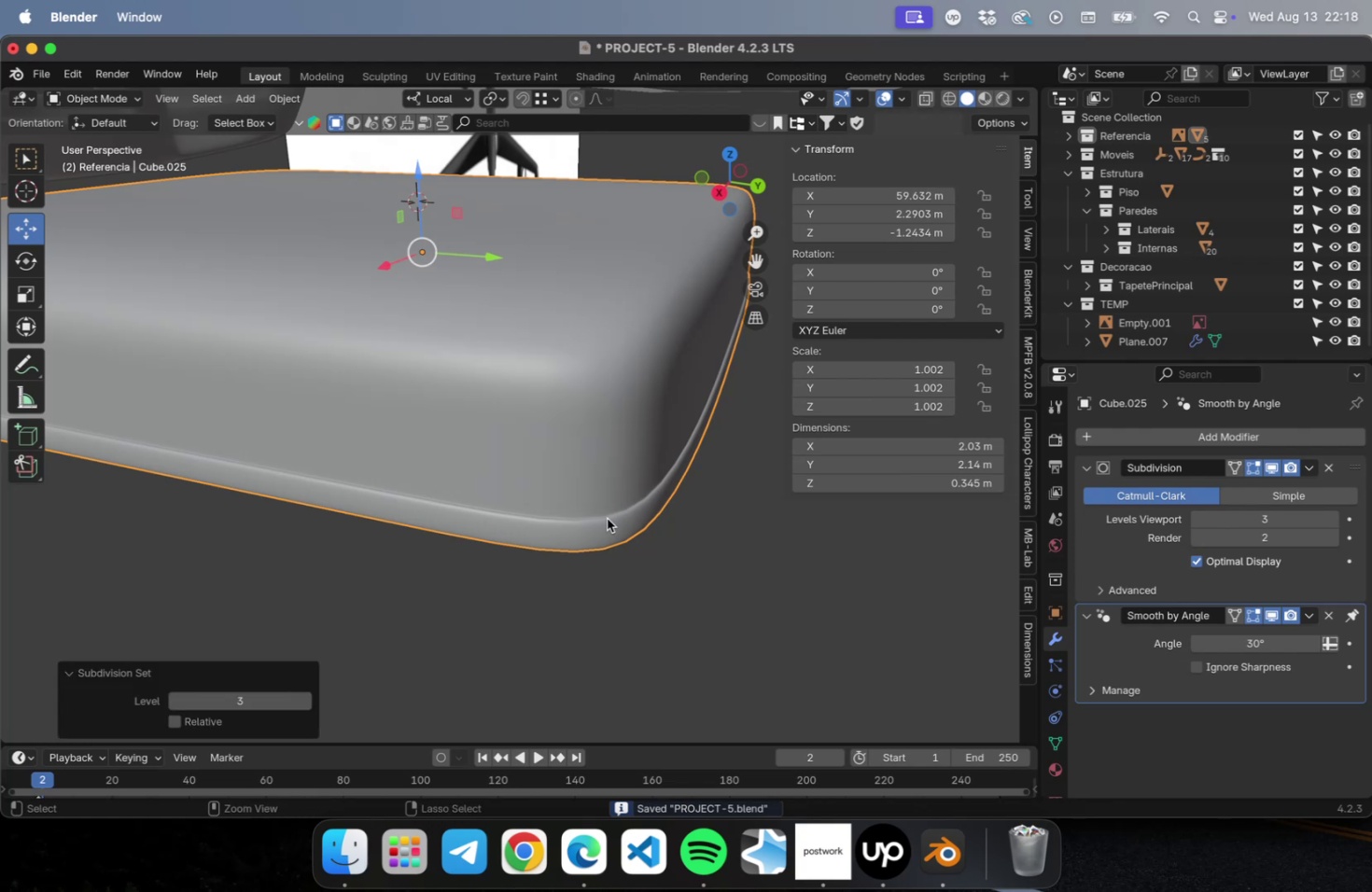 
key(Meta+2)
 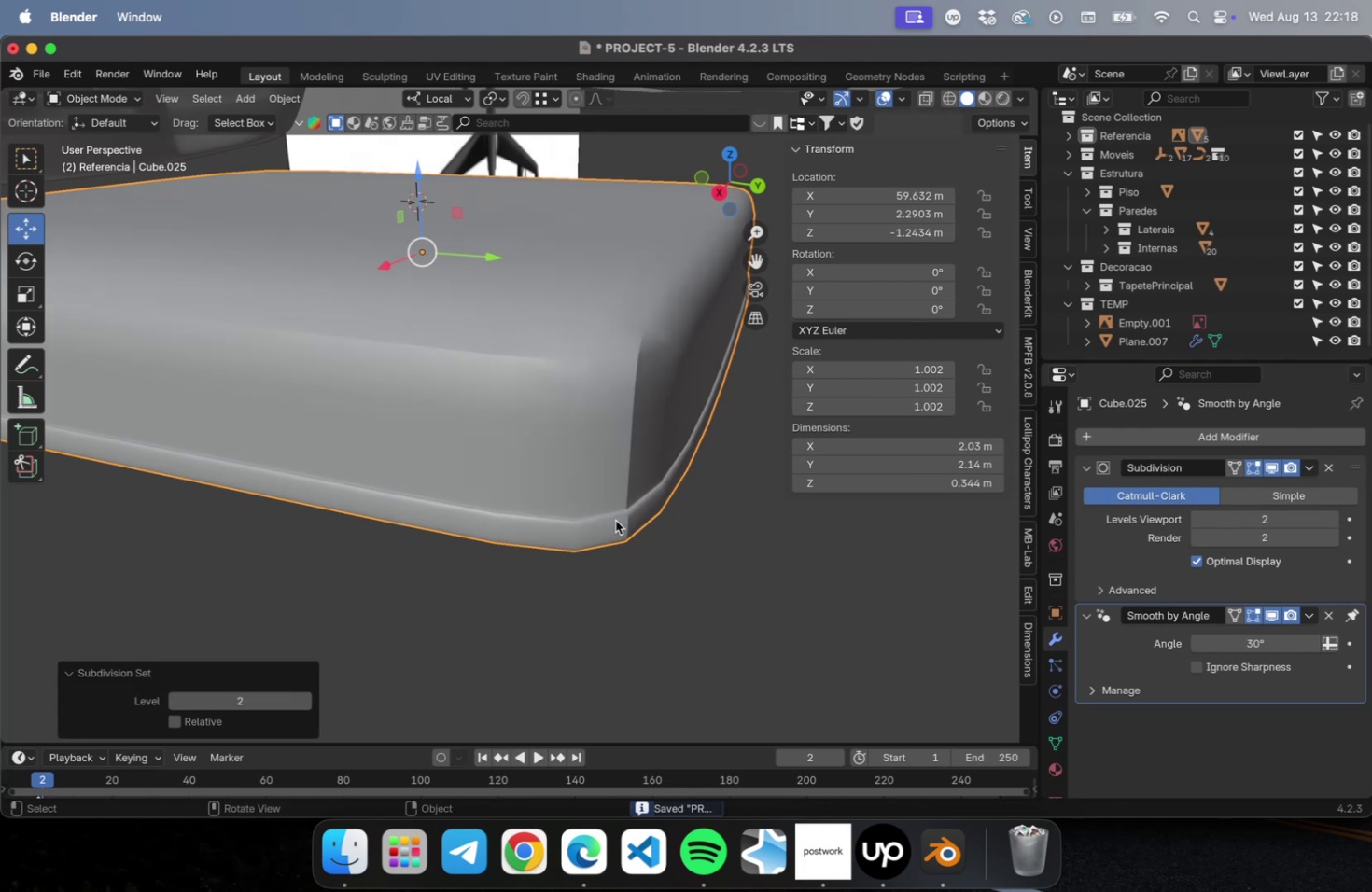 
key(Meta+CommandLeft)
 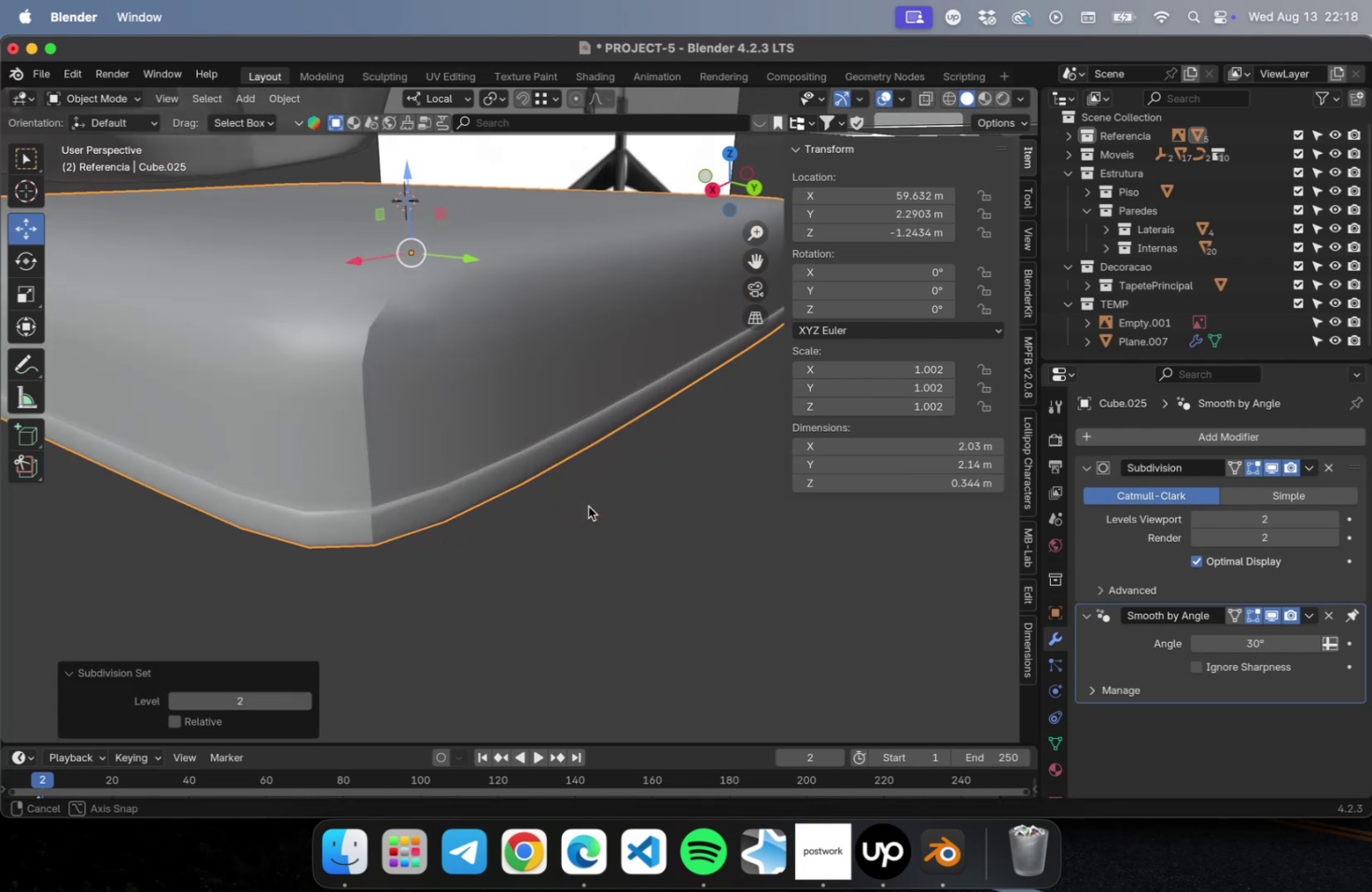 
key(Tab)
 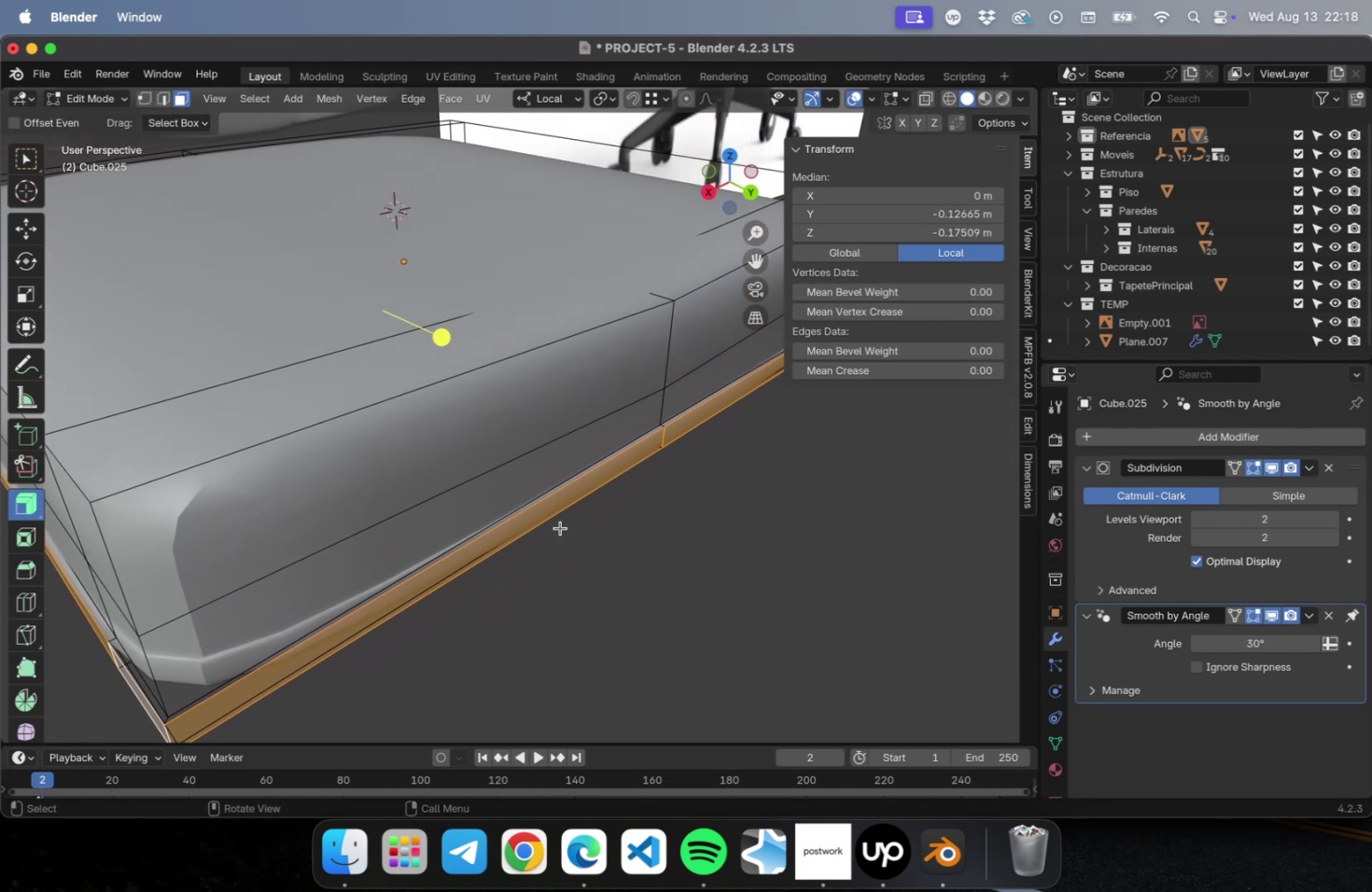 
key(Meta+2)
 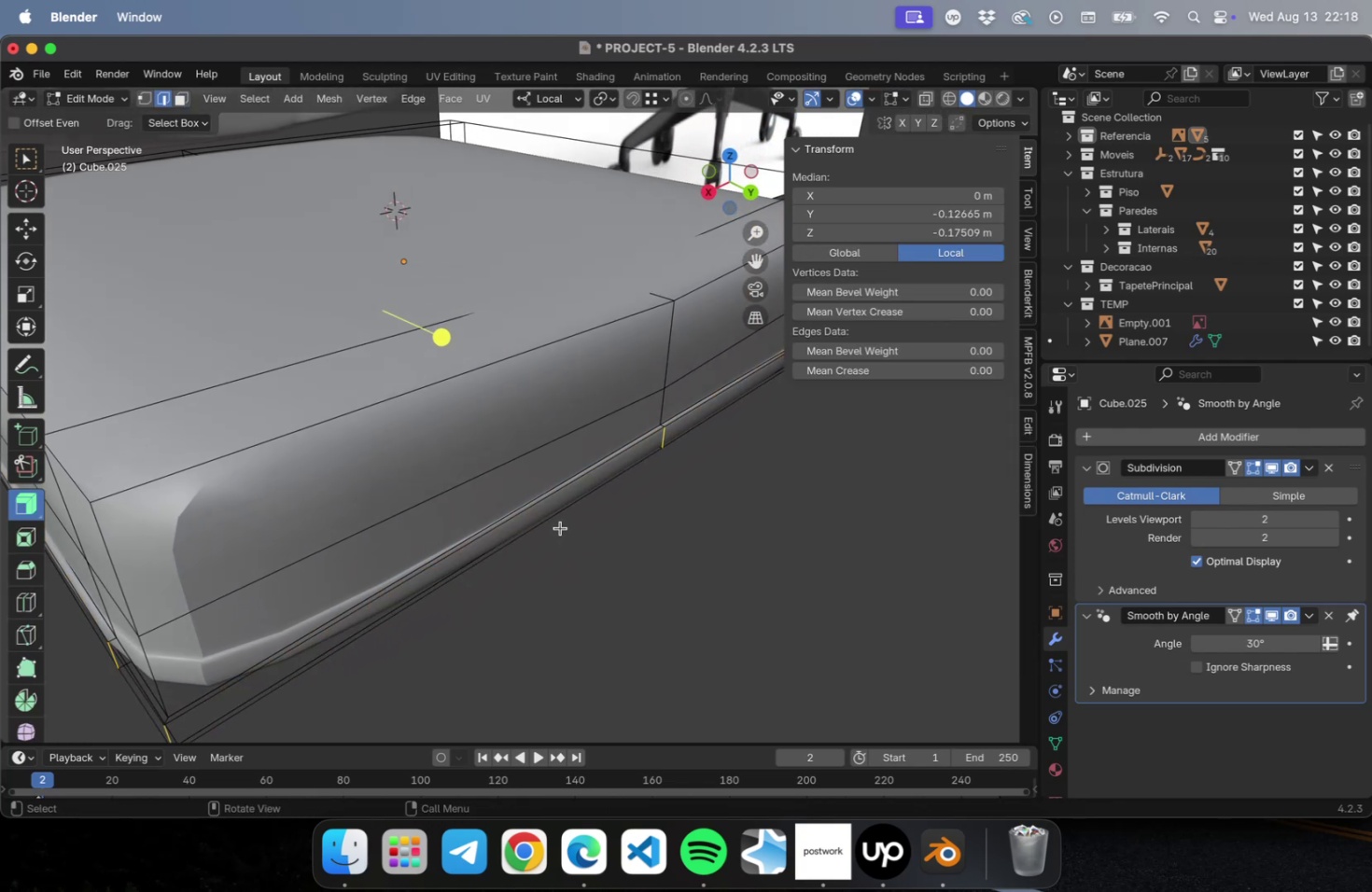 
key(Meta+3)
 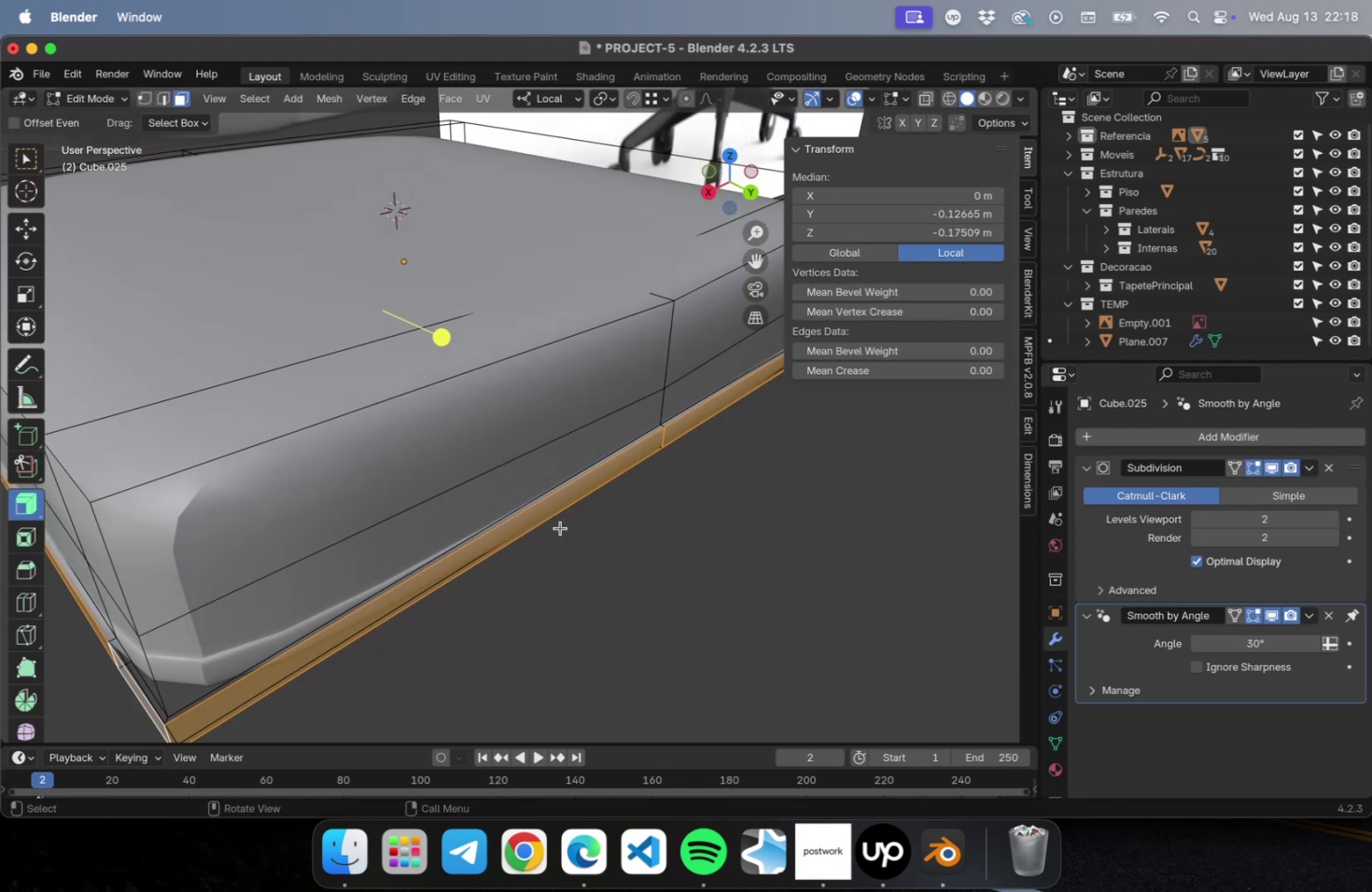 
hold_key(key=CommandLeft, duration=0.42)
 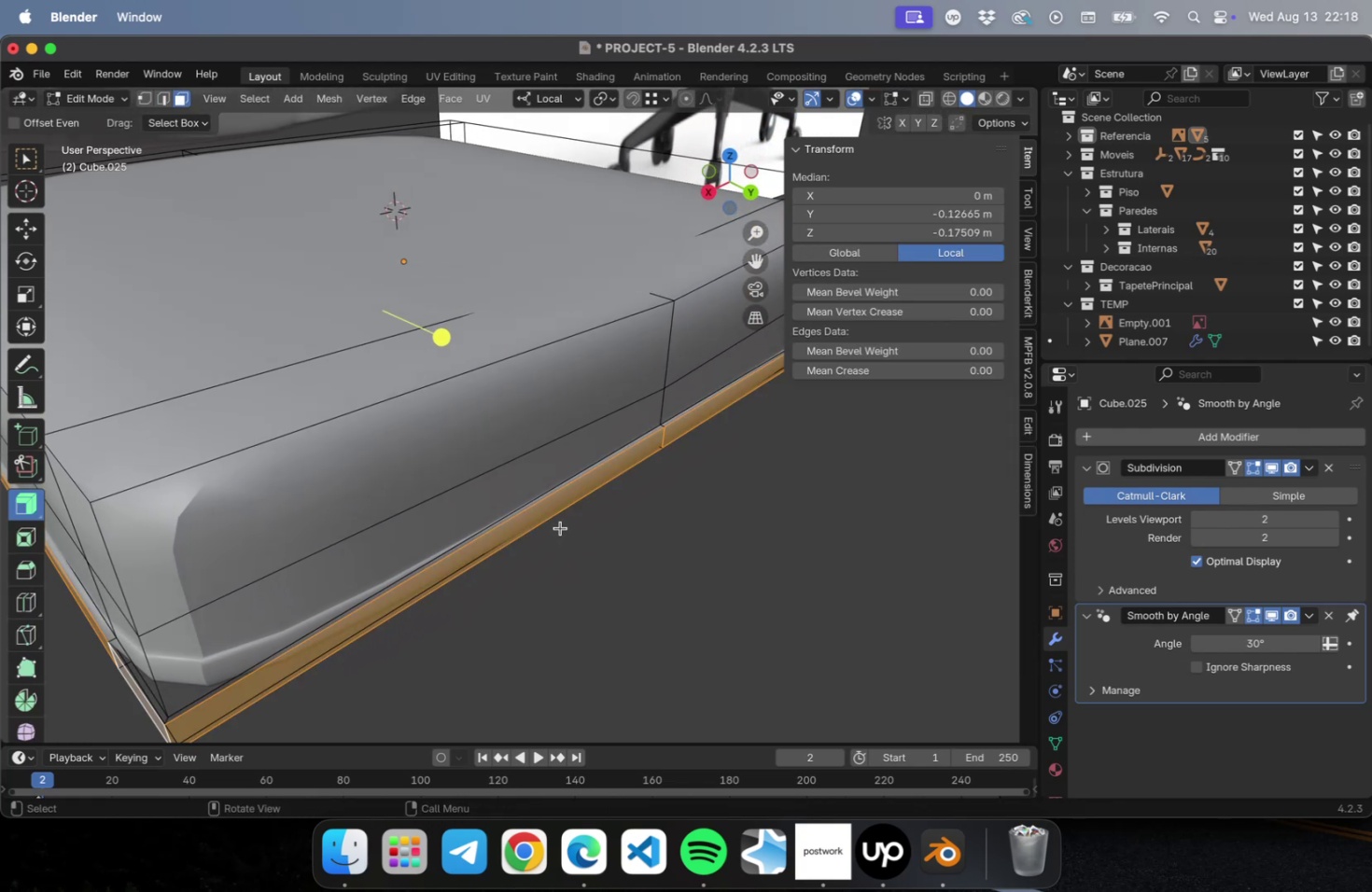 
key(Tab)
 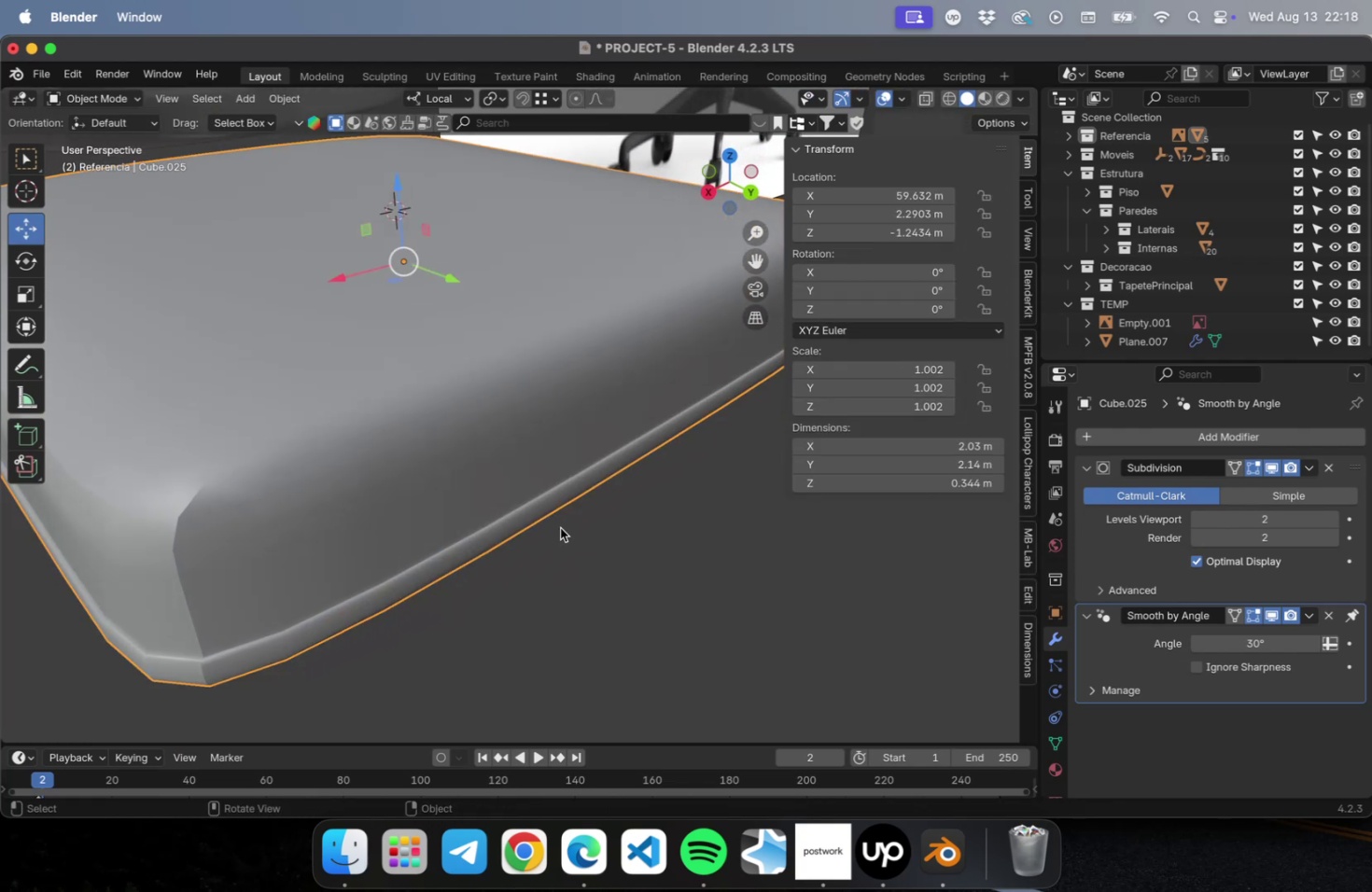 
key(Meta+3)
 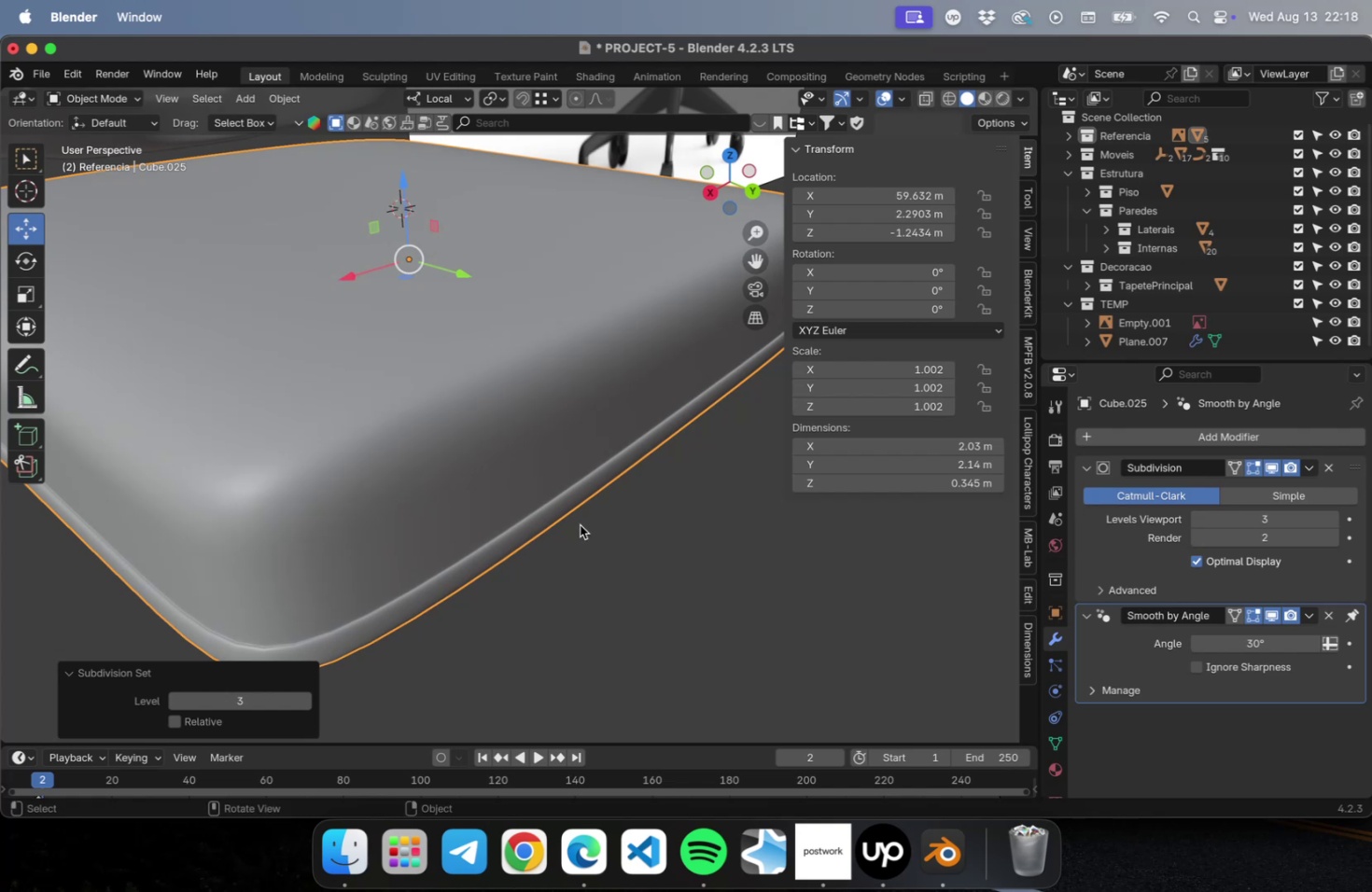 
scroll: coordinate [576, 501], scroll_direction: up, amount: 1.0
 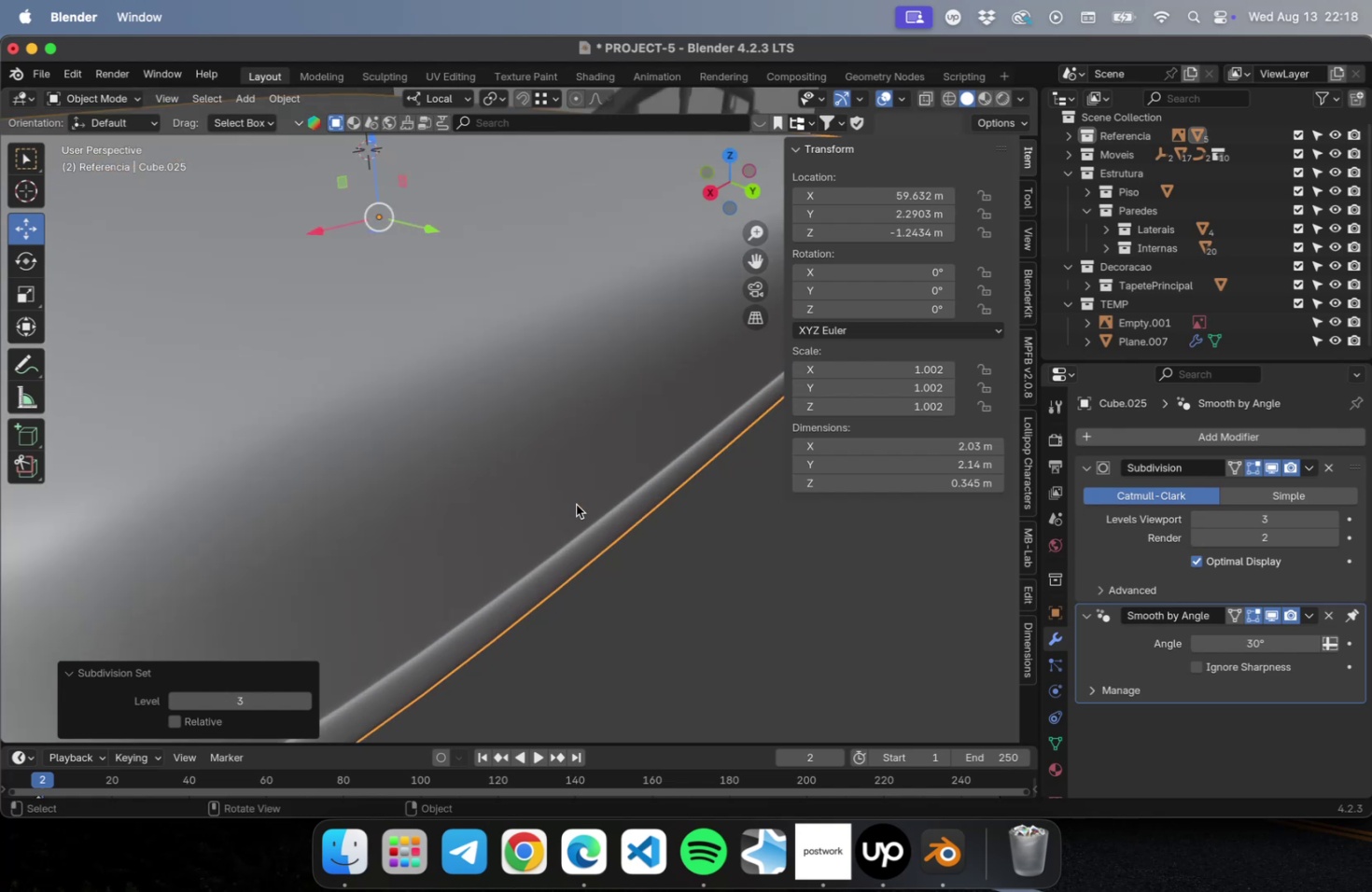 
key(Tab)
 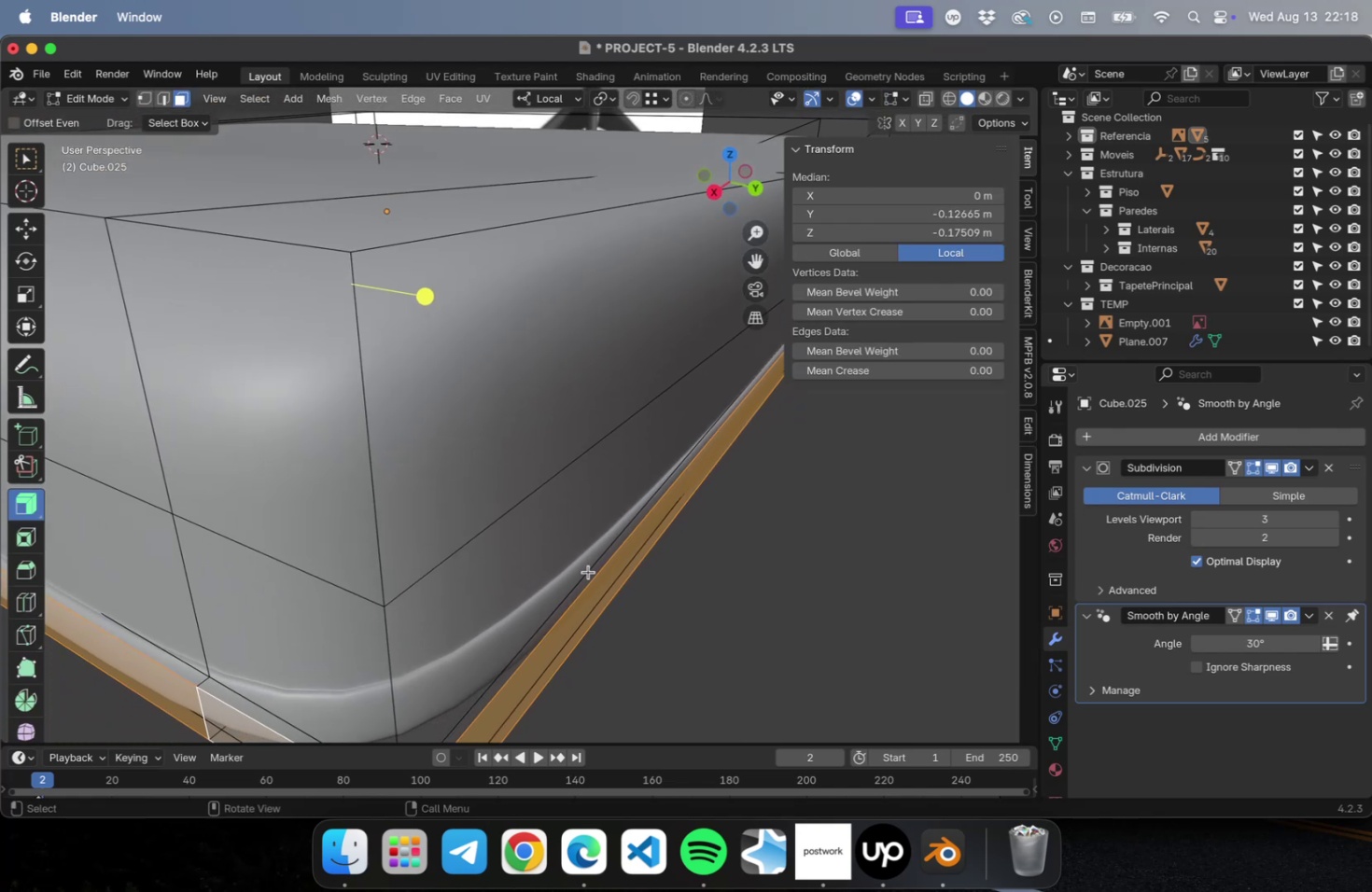 
key(2)
 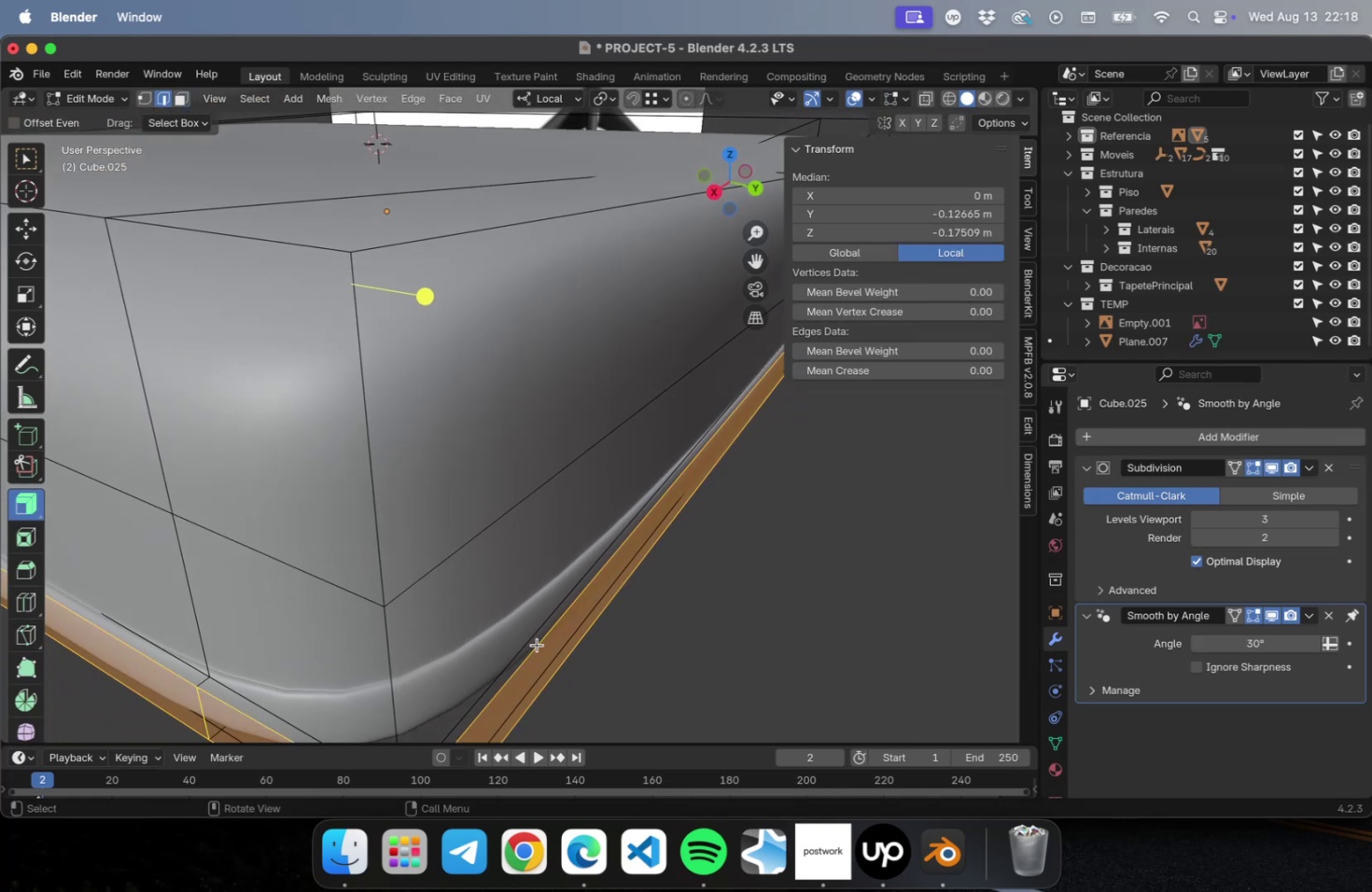 
hold_key(key=ShiftLeft, duration=0.79)
 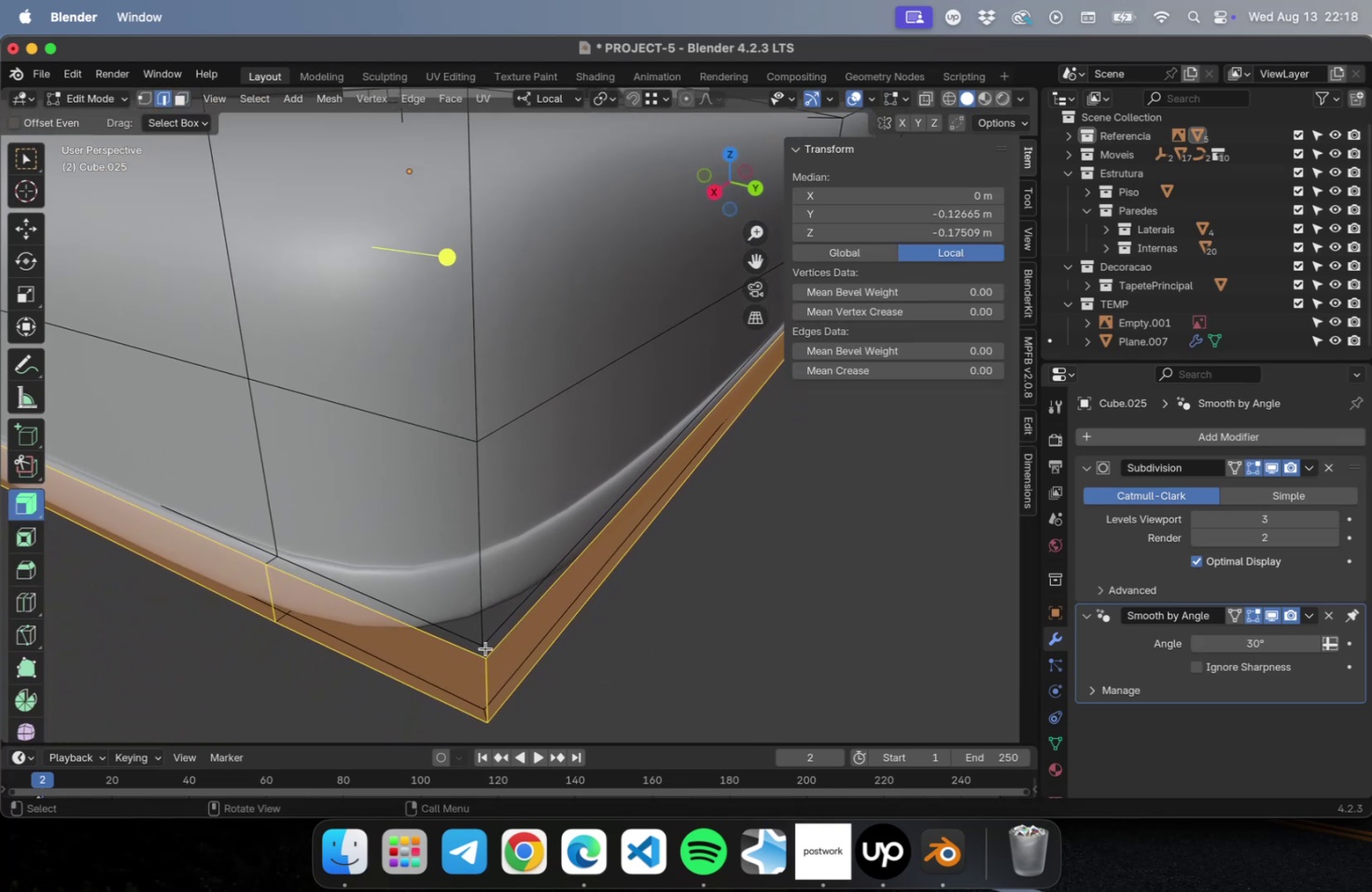 
key(Meta+R)
 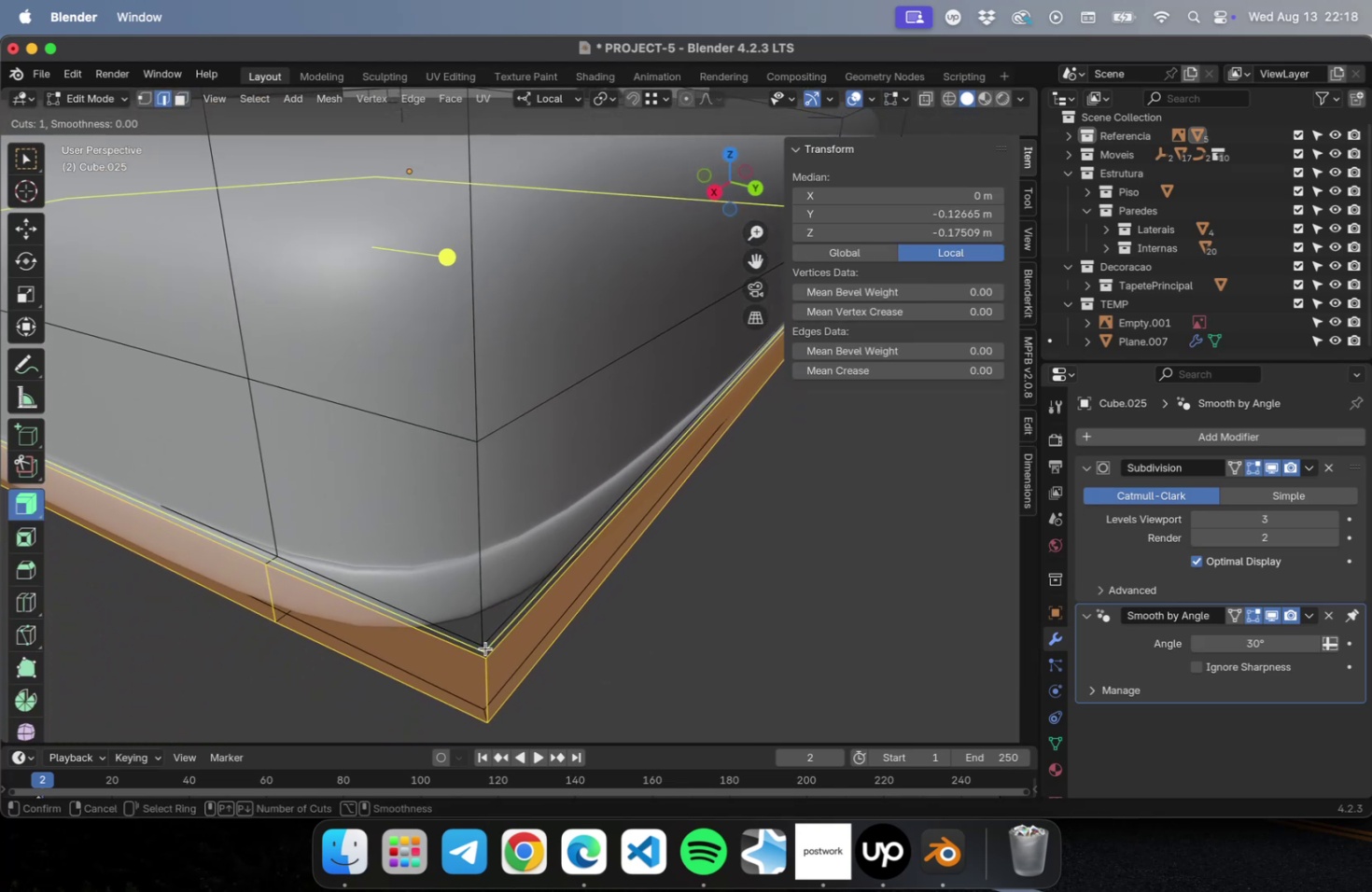 
left_click([485, 648])
 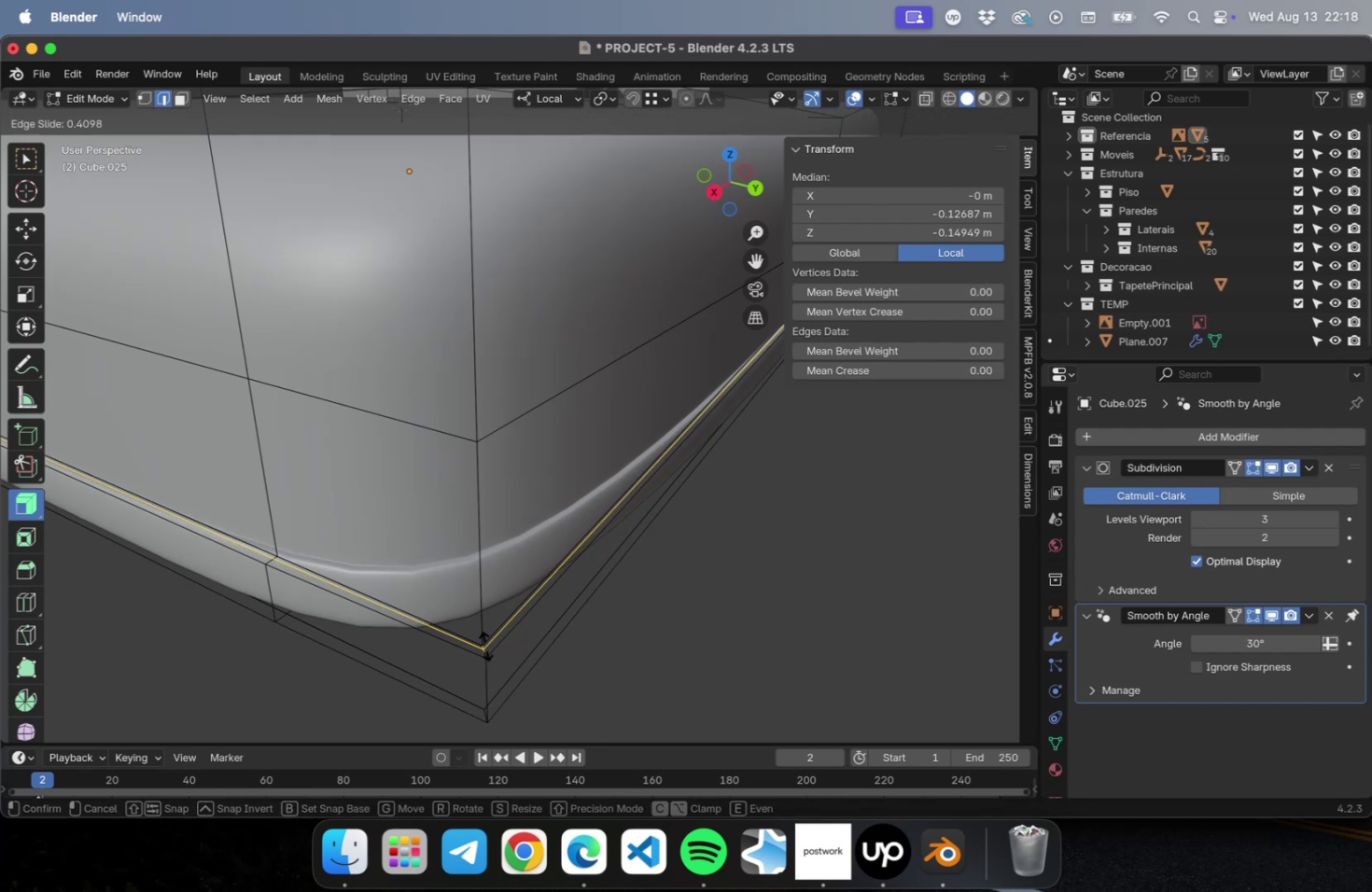 
left_click([485, 645])
 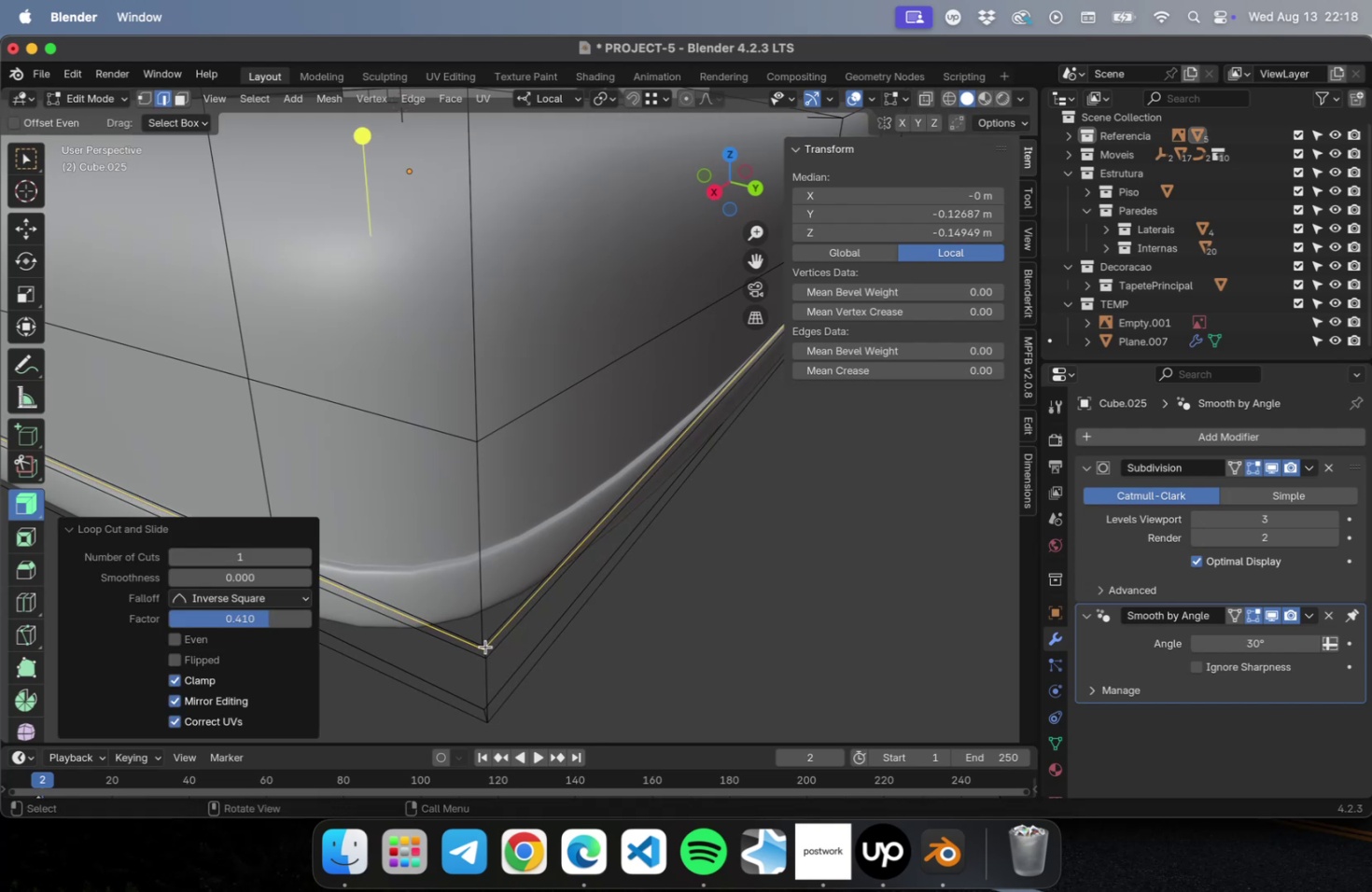 
key(Meta+CommandLeft)
 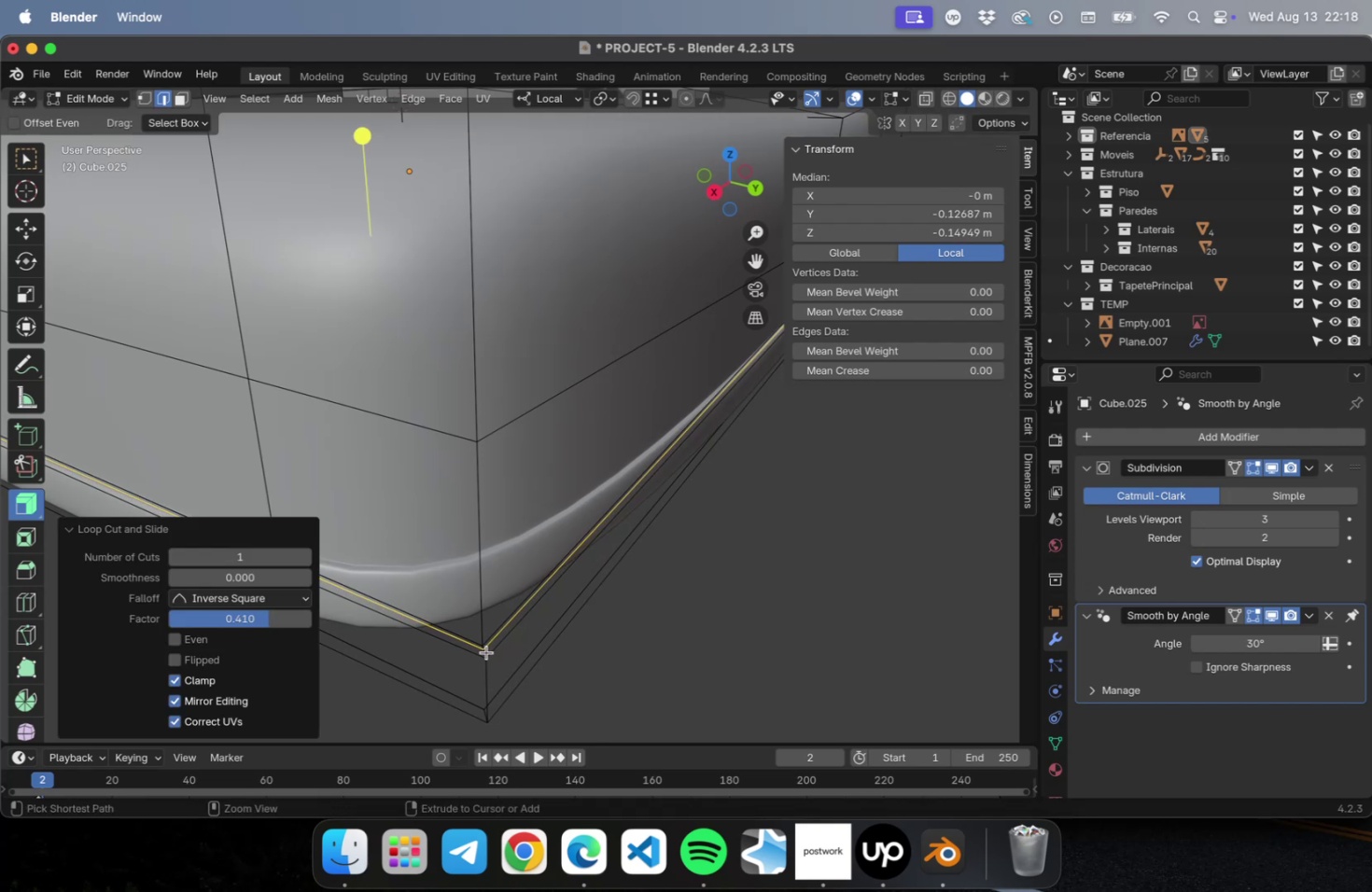 
key(Meta+R)
 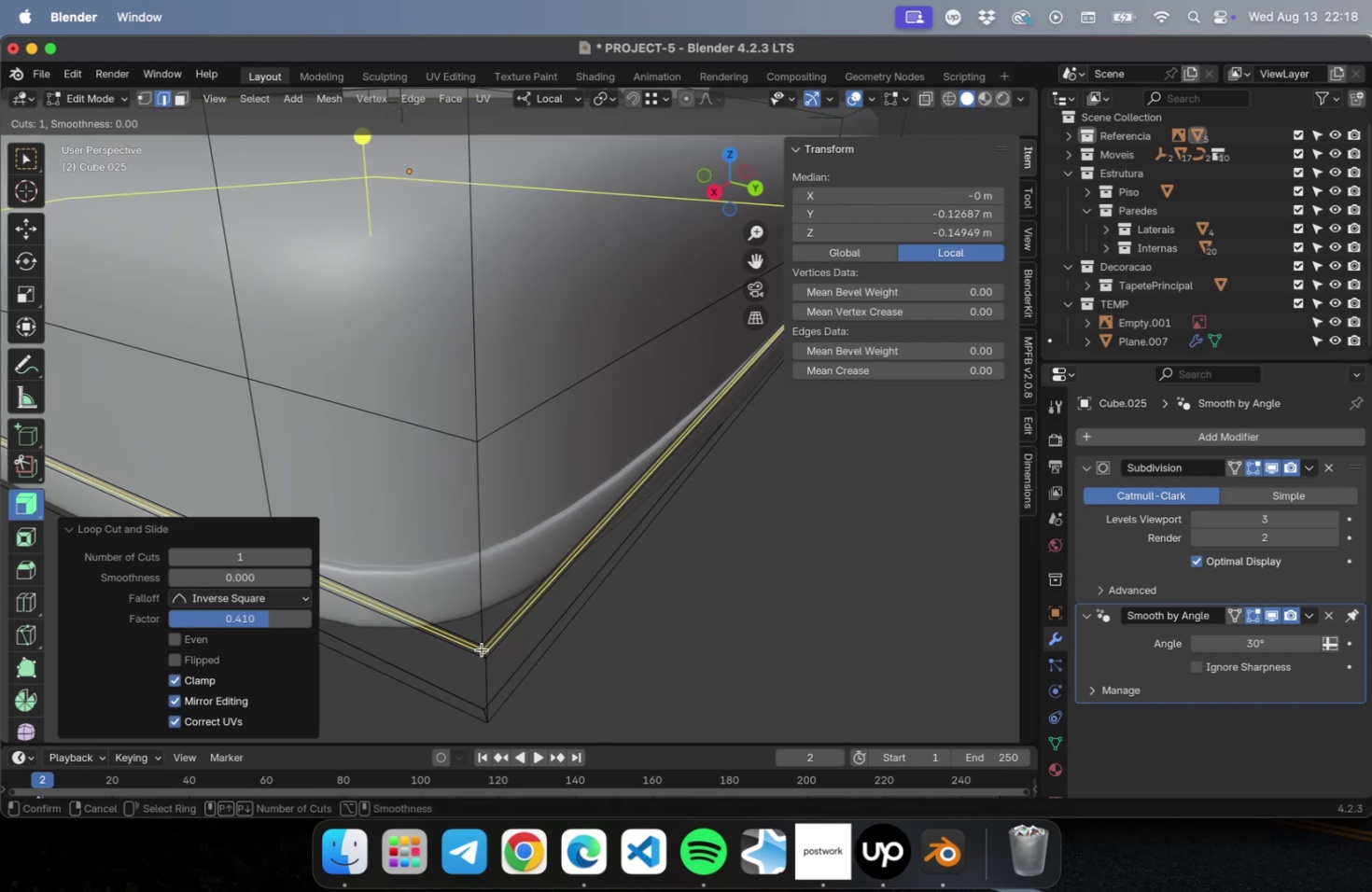 
left_click([483, 648])
 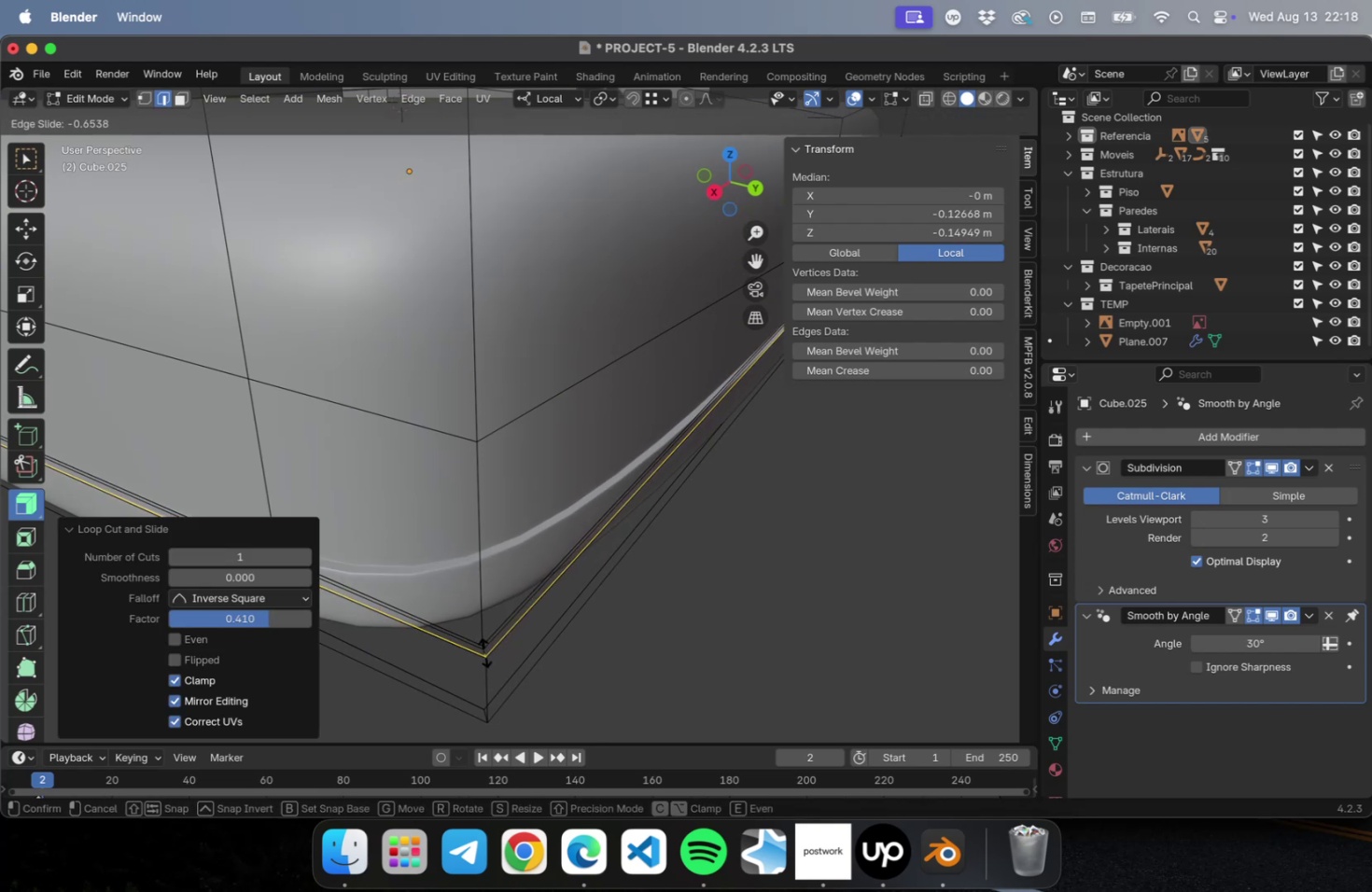 
left_click([485, 650])
 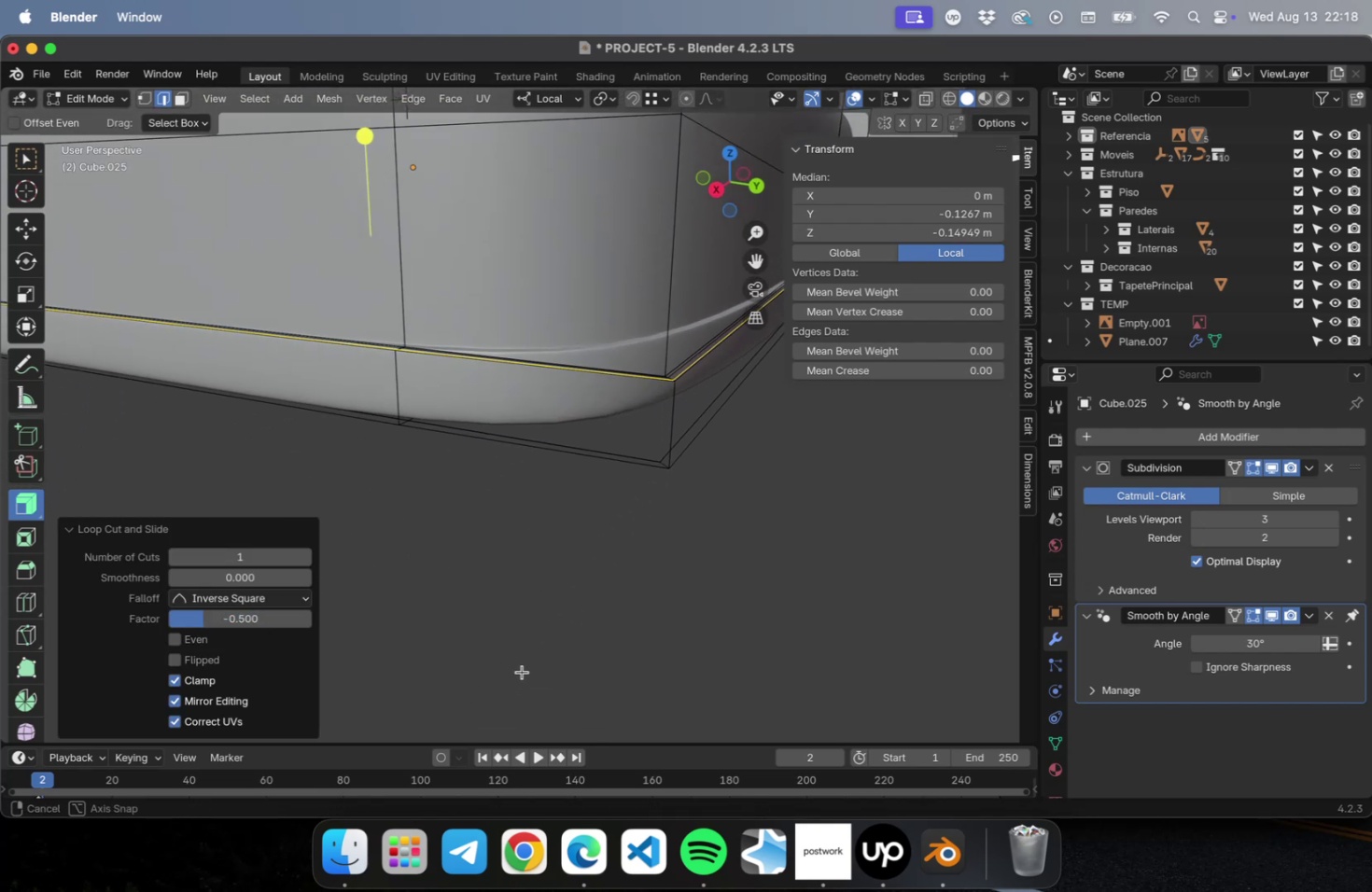 
key(Meta+CommandLeft)
 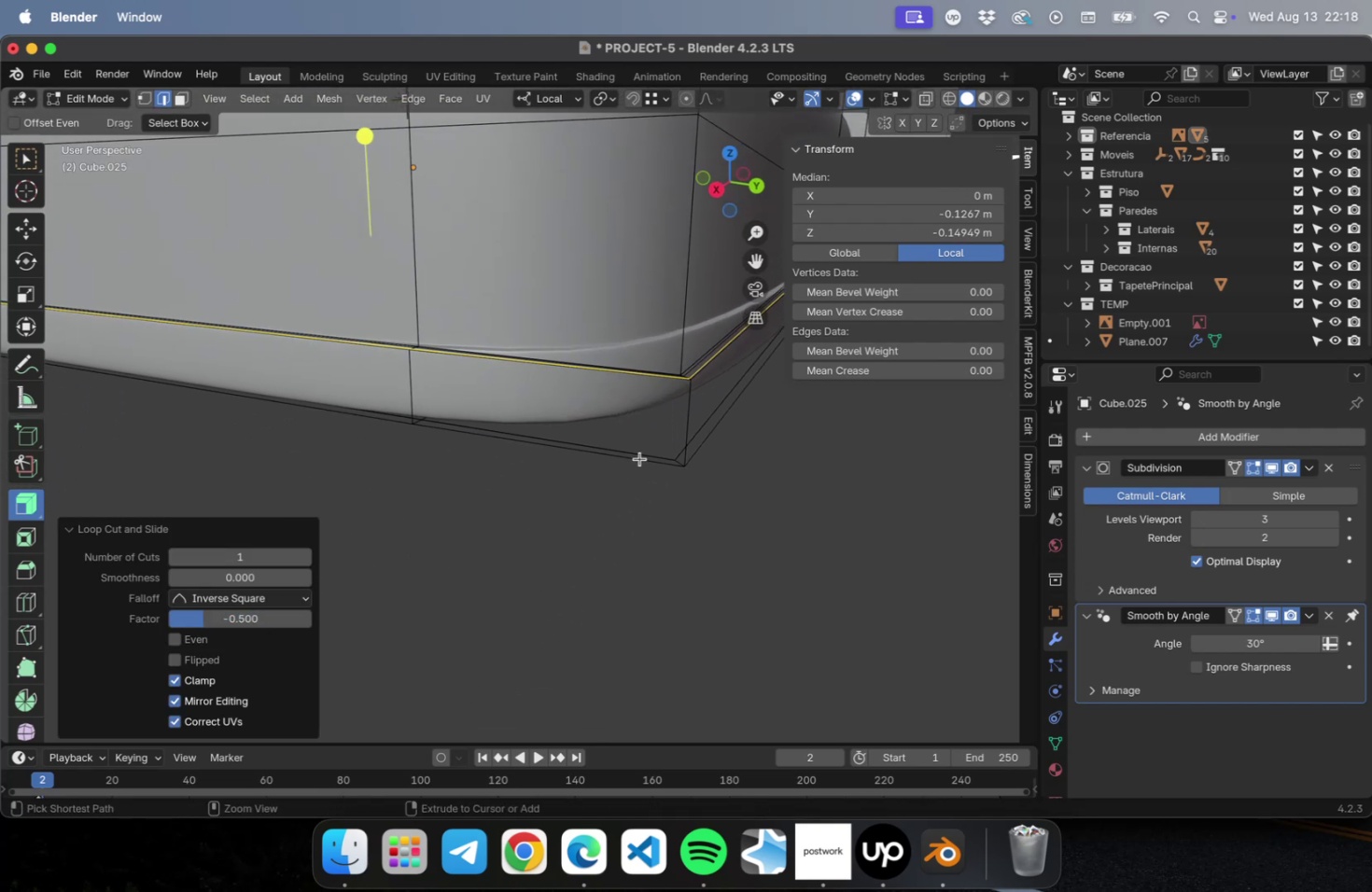 
key(Meta+R)
 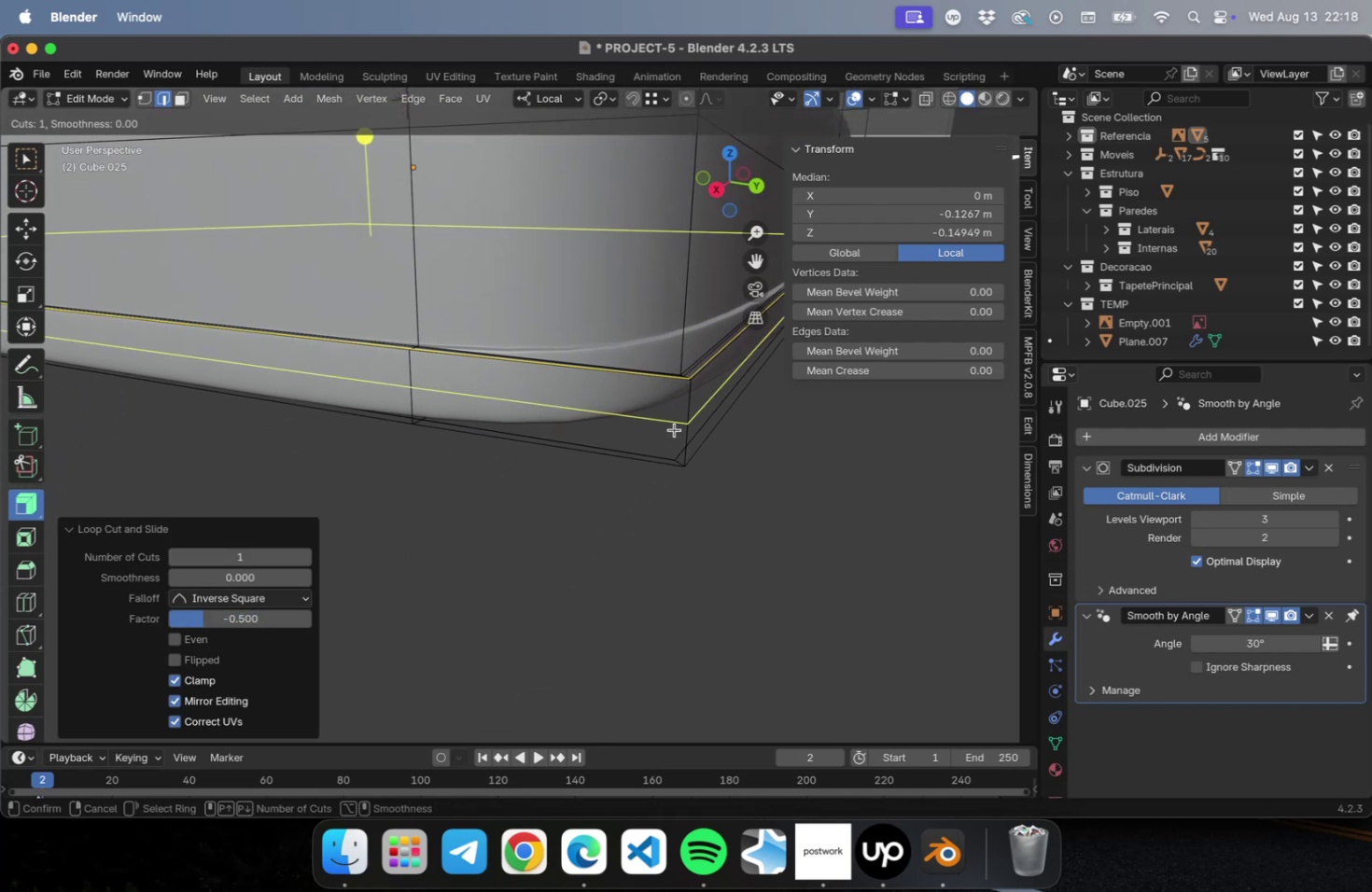 
left_click([674, 429])
 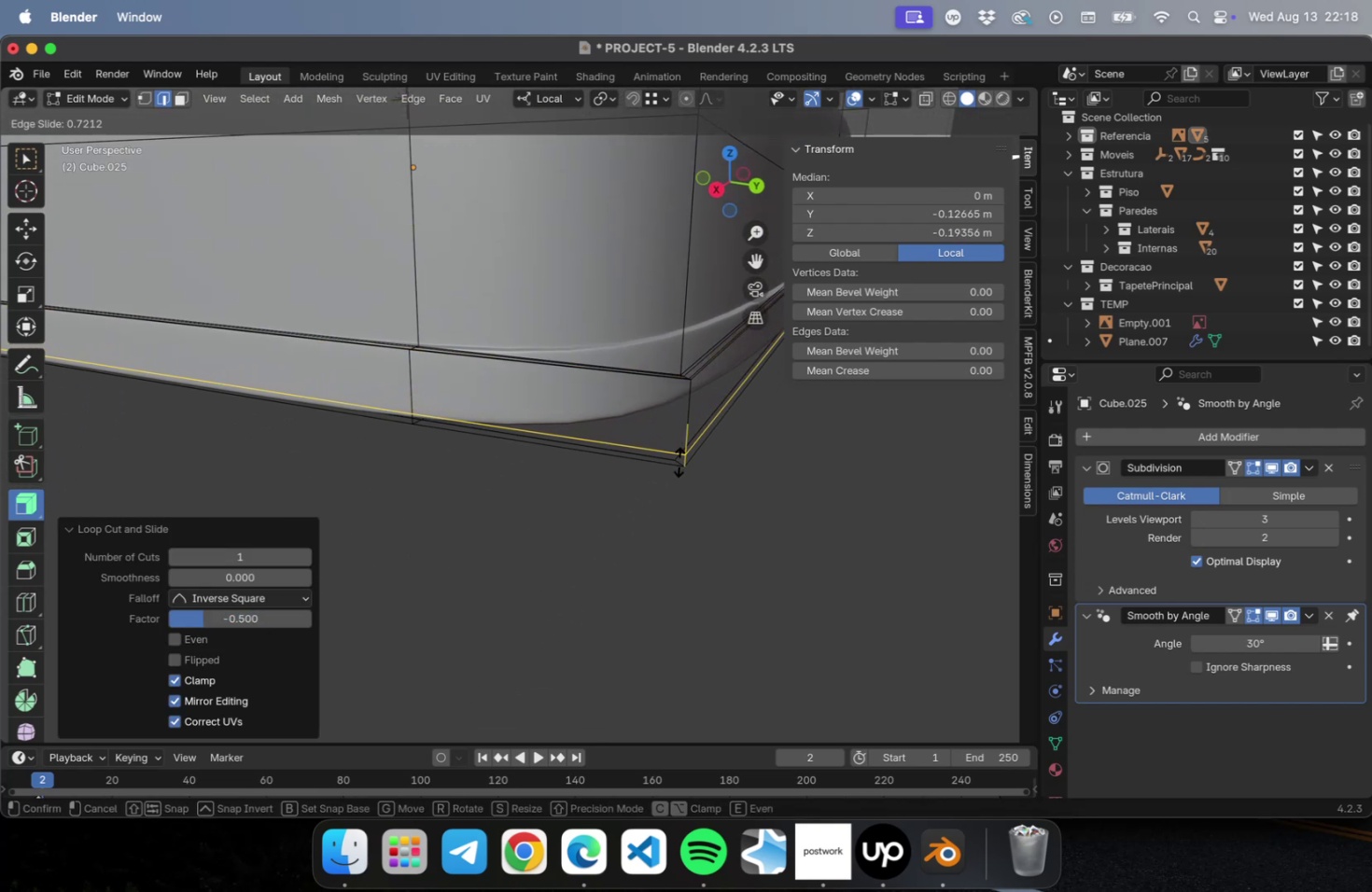 
left_click([679, 462])
 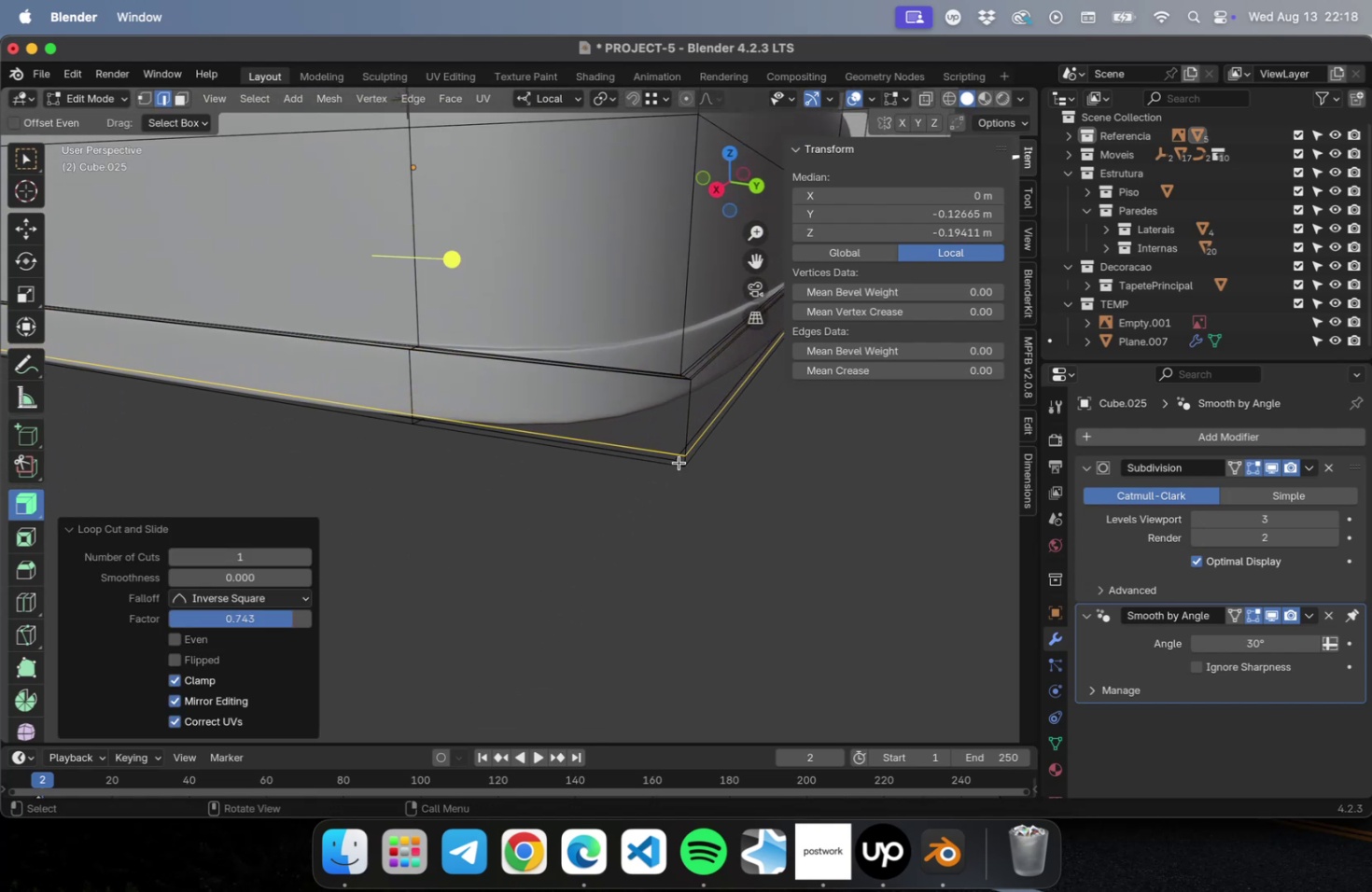 
key(Meta+R)
 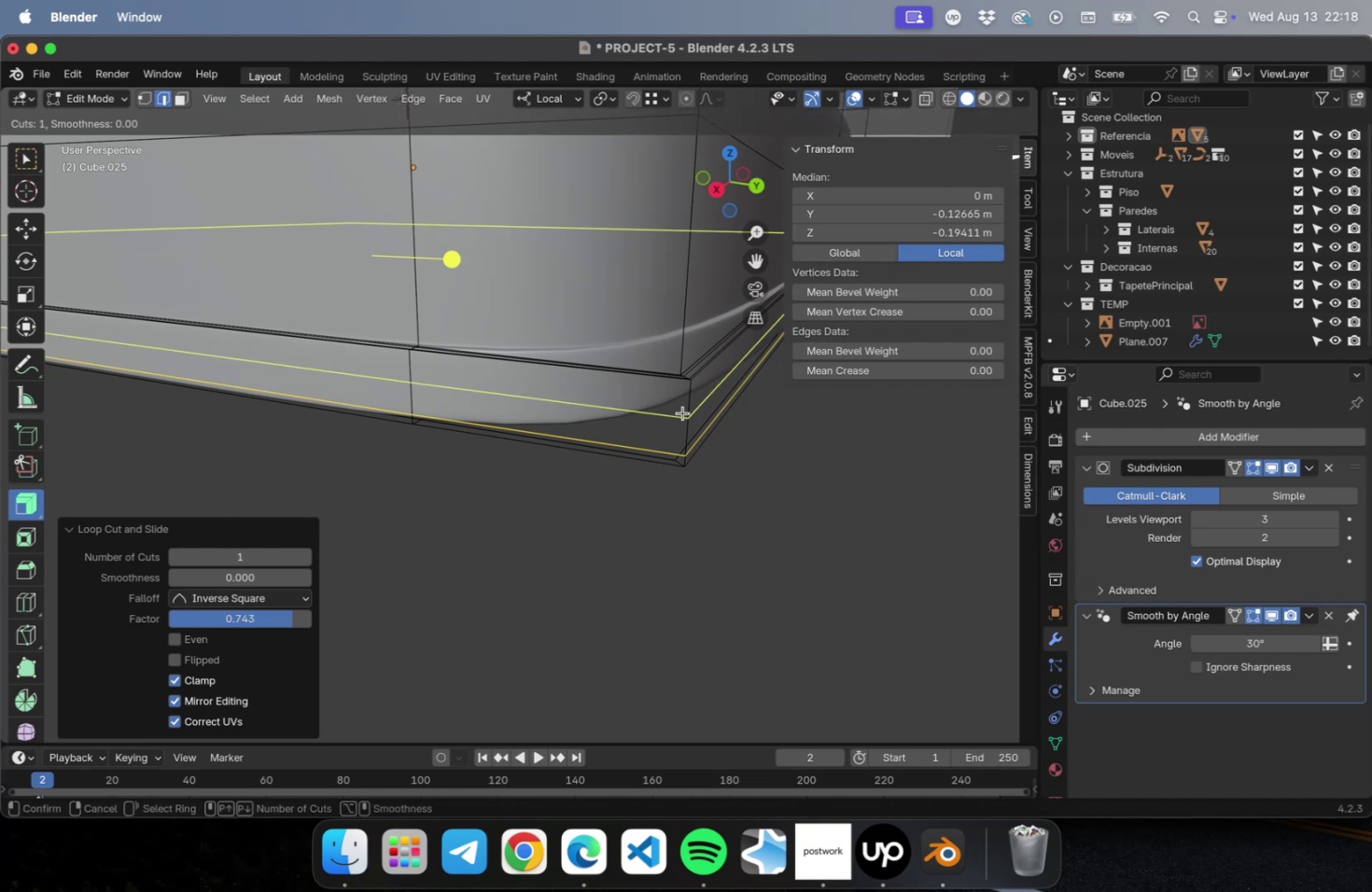 
left_click([682, 412])
 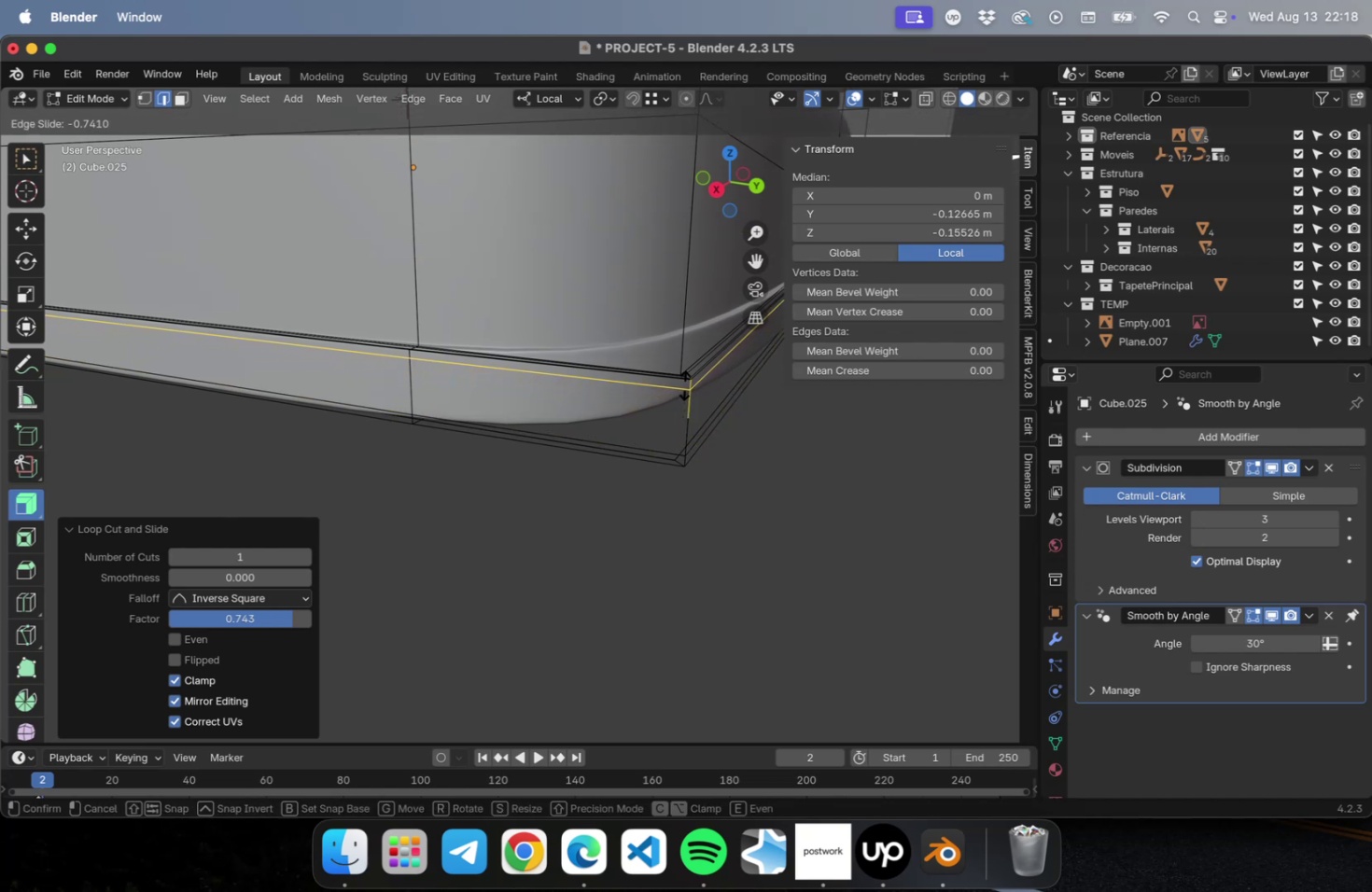 
left_click([683, 383])
 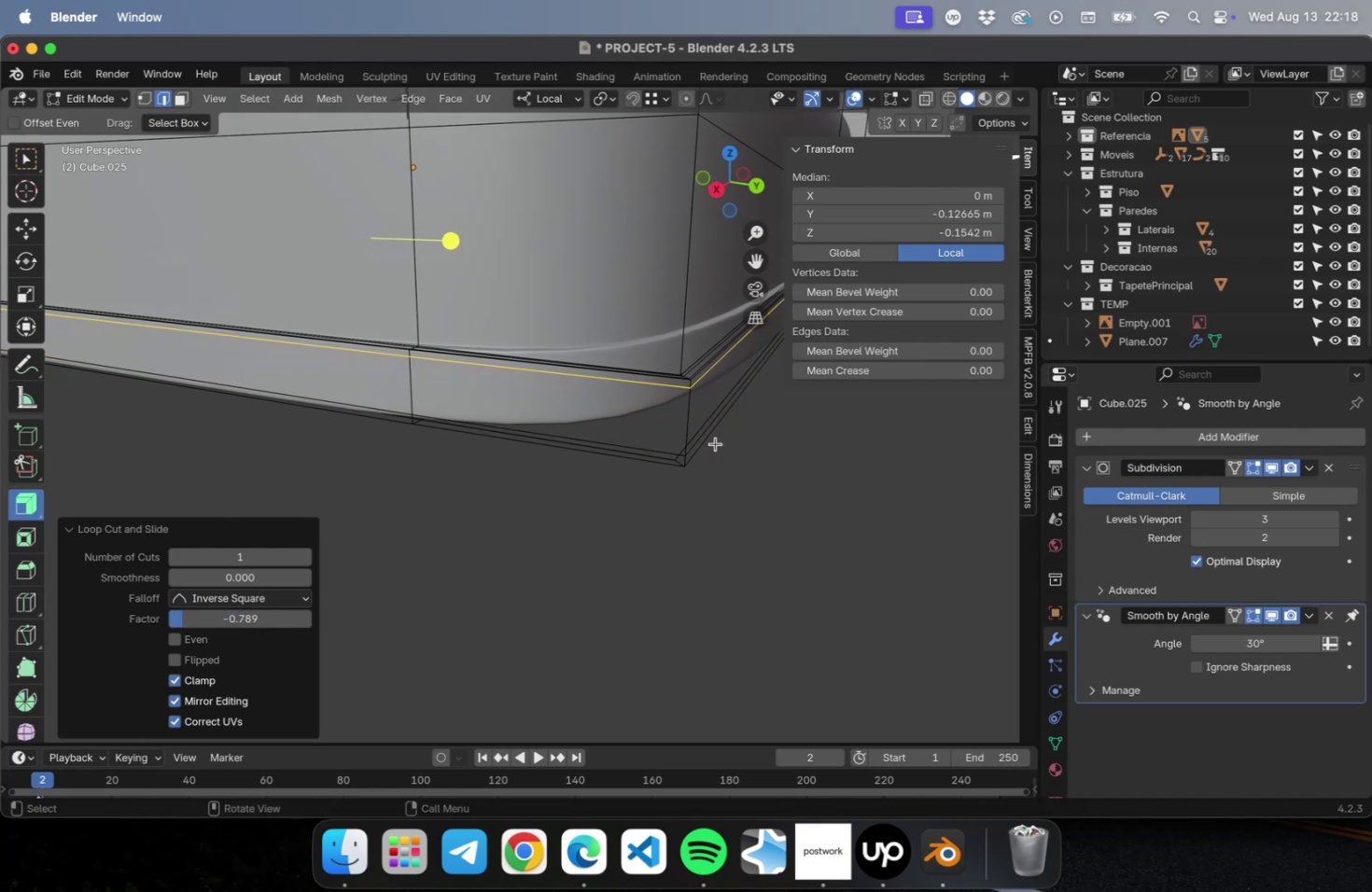 
key(Tab)
 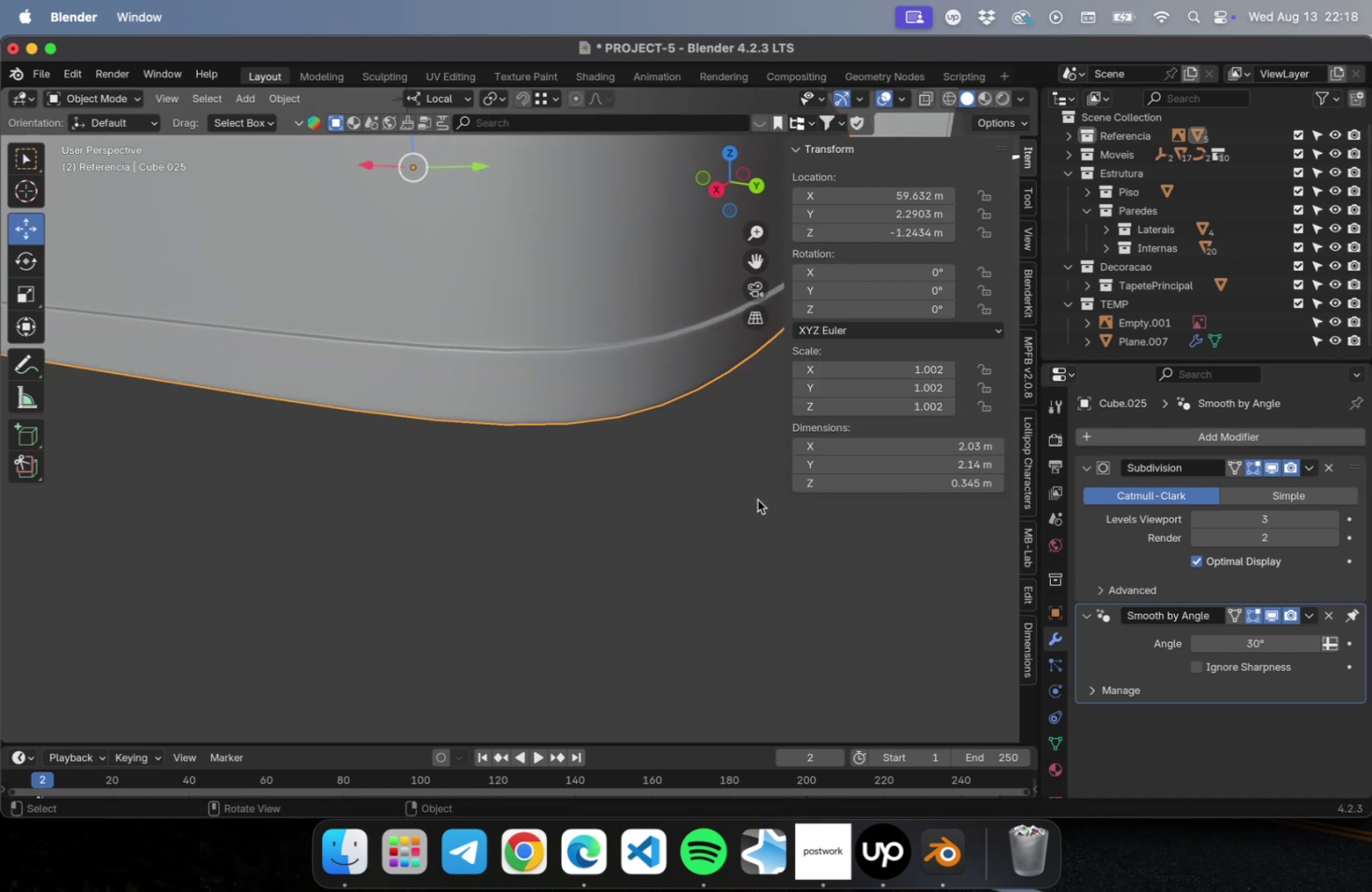 
scroll: coordinate [756, 500], scroll_direction: down, amount: 10.0
 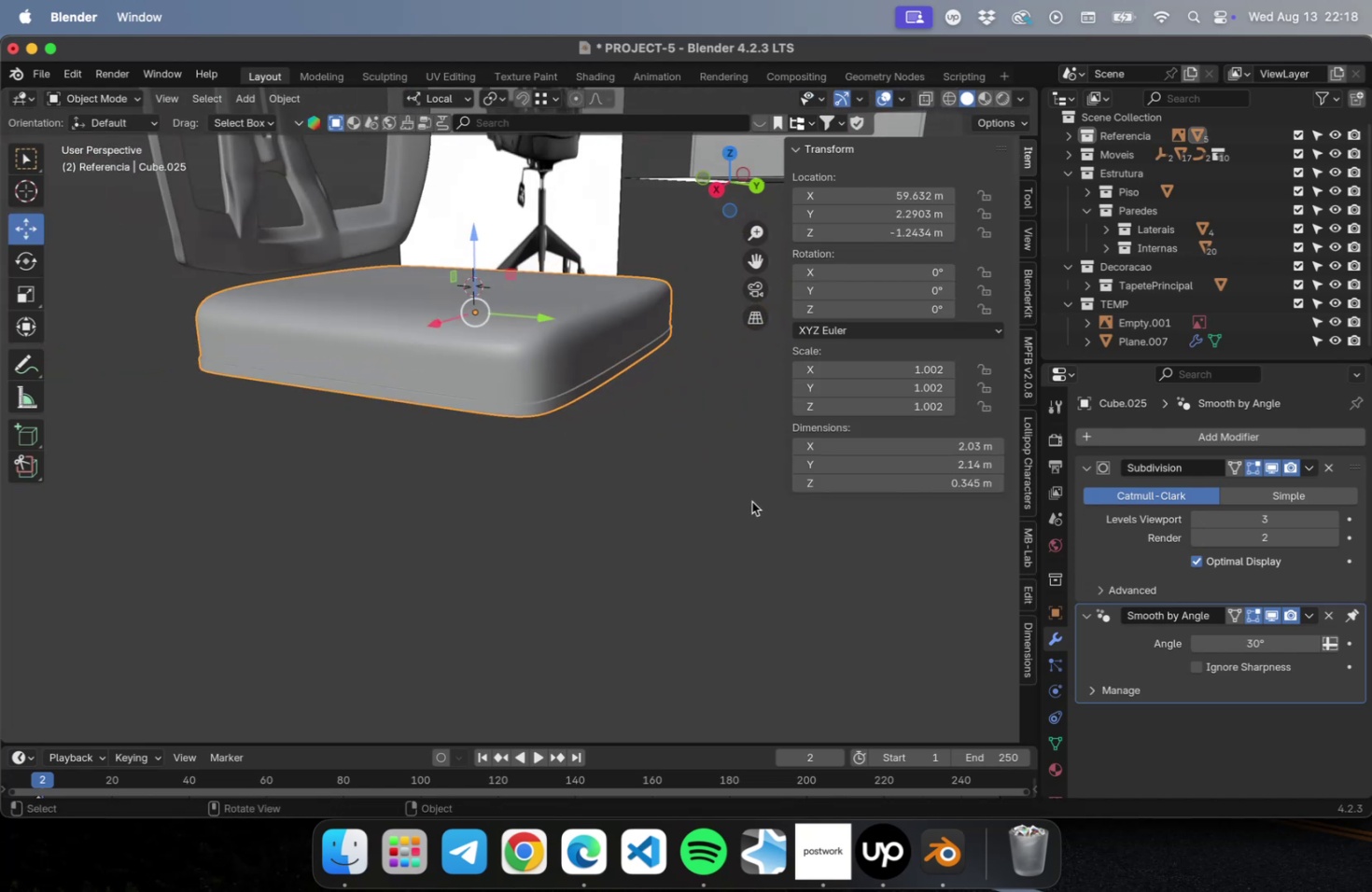 
key(Meta+CommandLeft)
 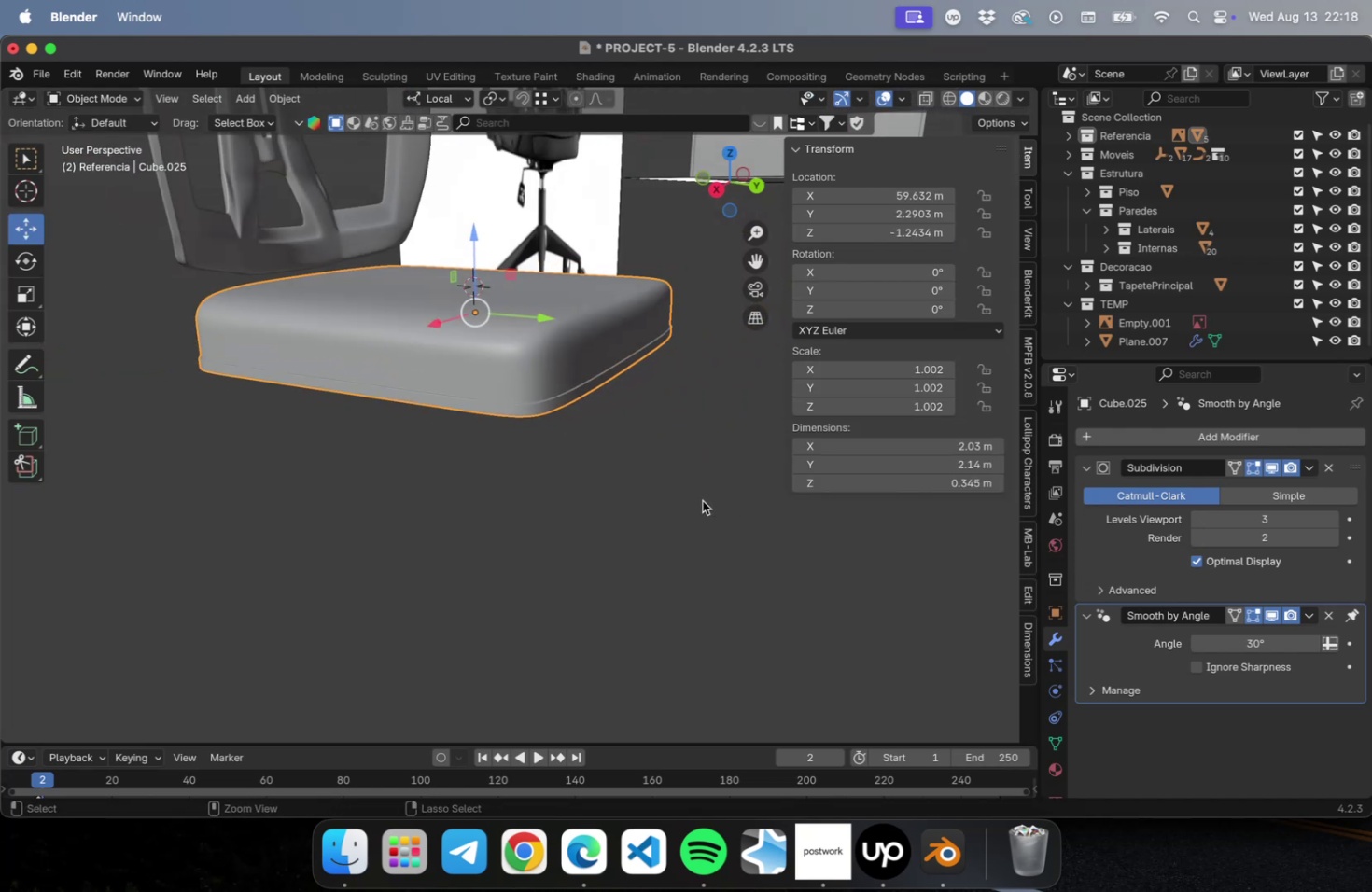 
key(Meta+S)
 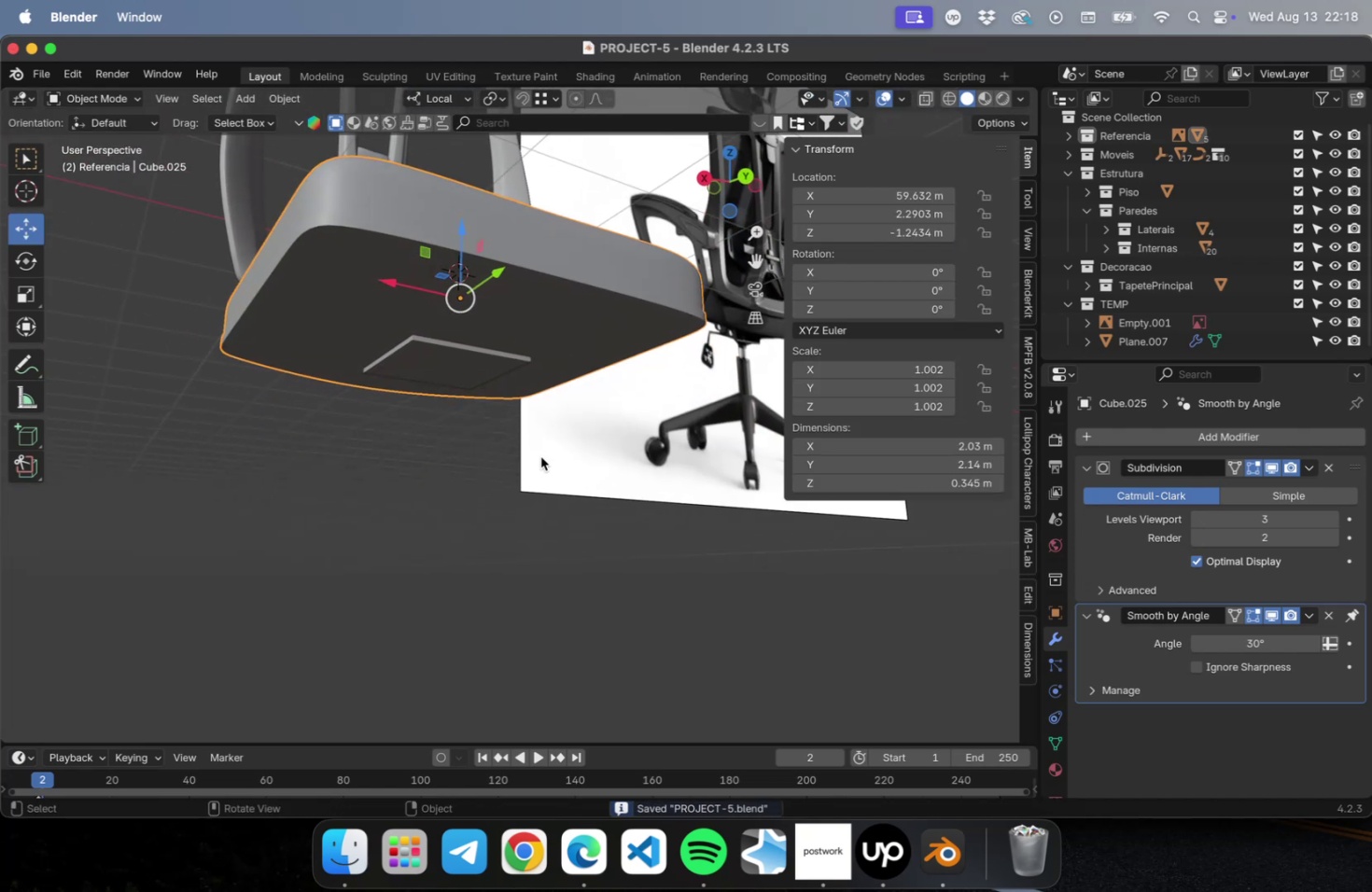 
key(NumLock)
 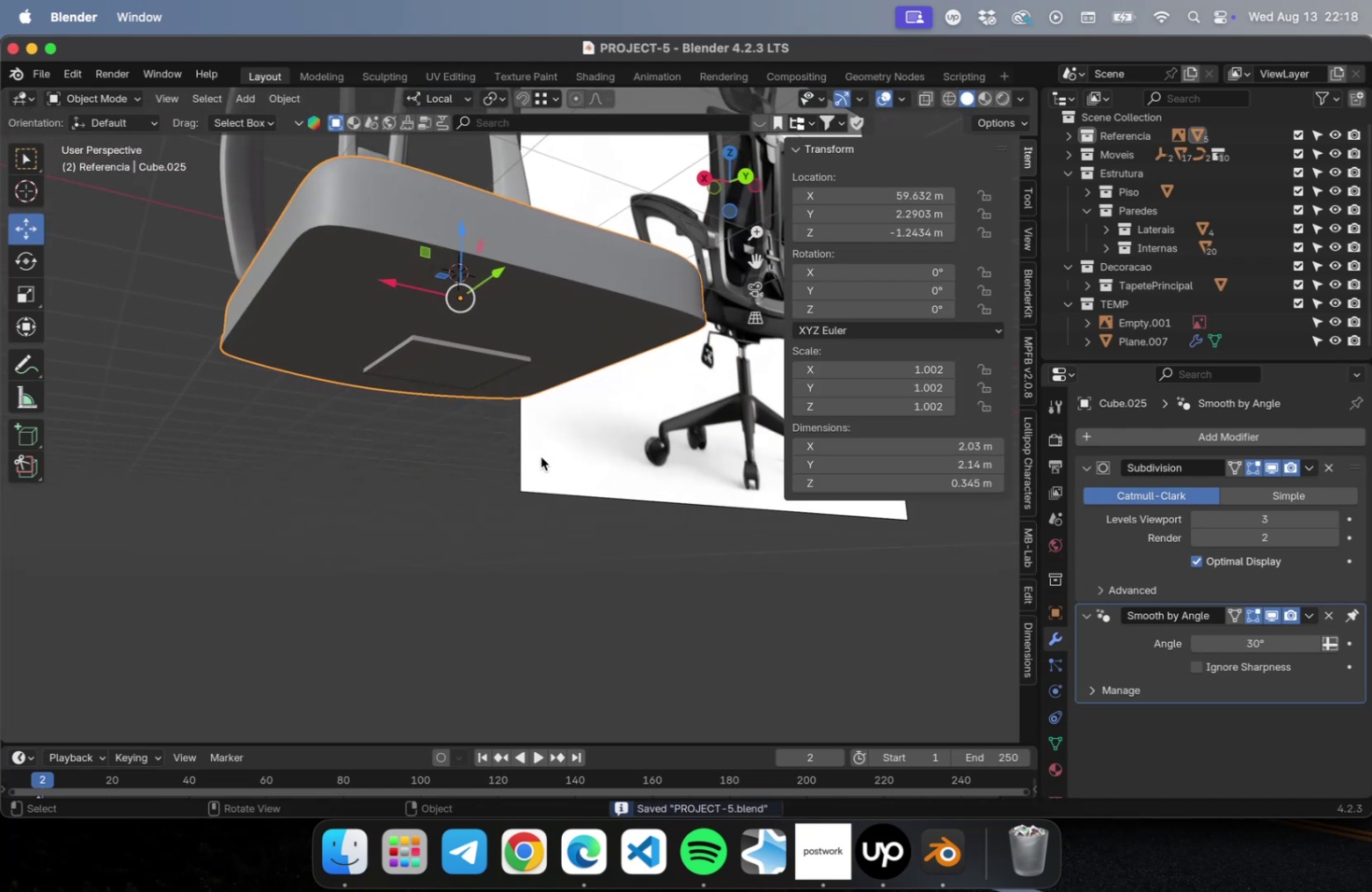 
key(Numpad3)
 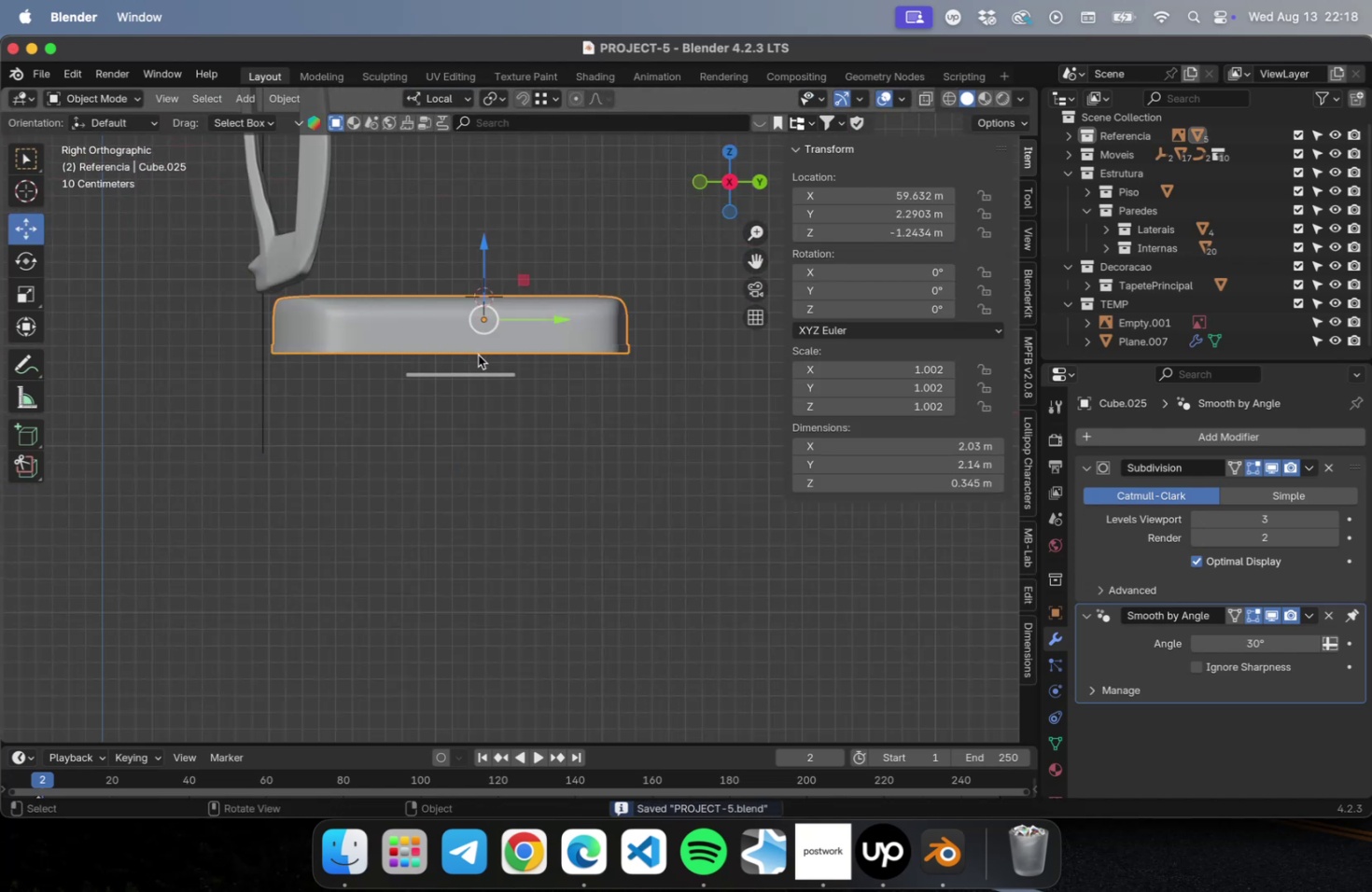 
left_click([470, 370])
 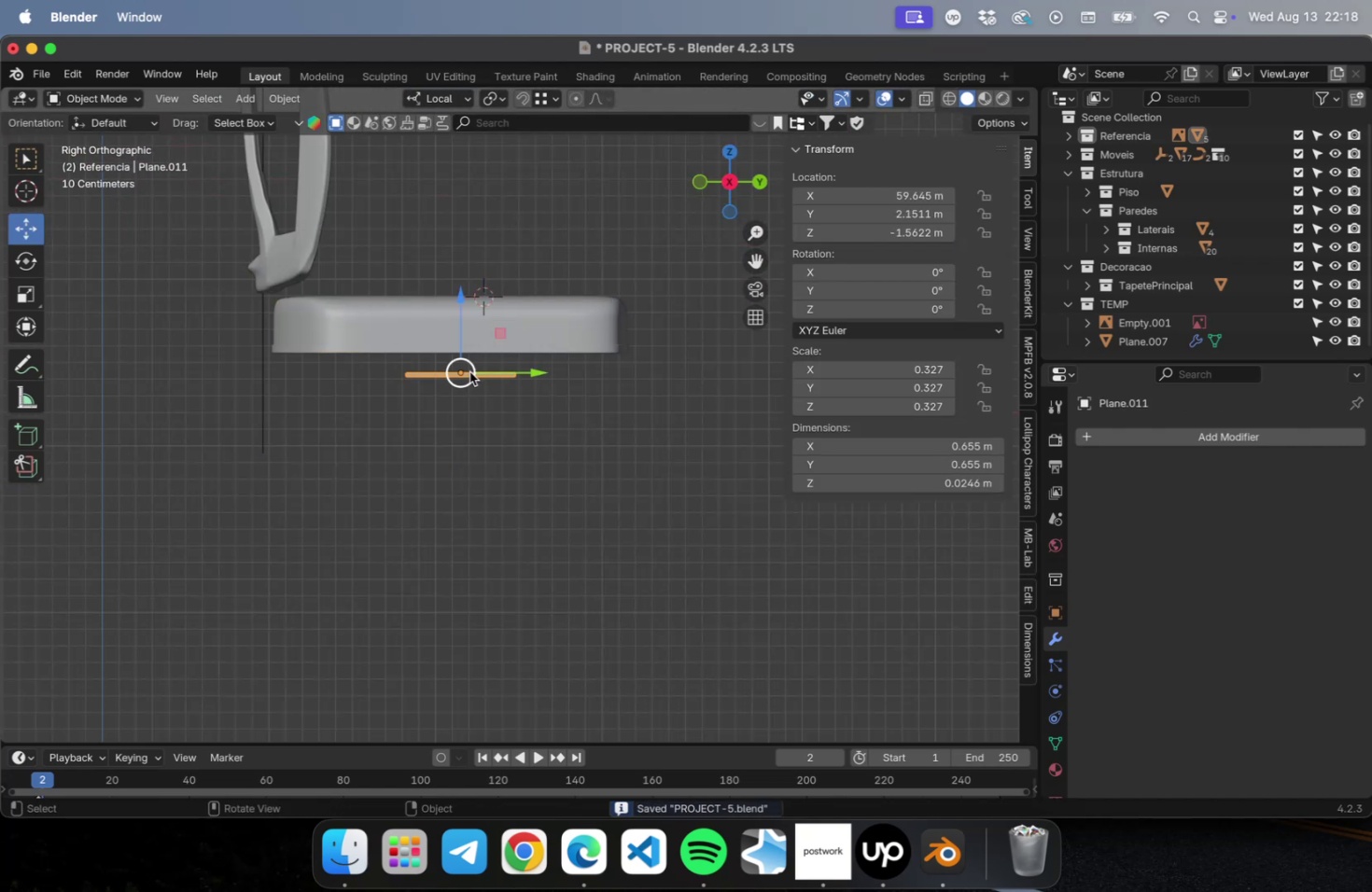 
scroll: coordinate [469, 369], scroll_direction: up, amount: 23.0
 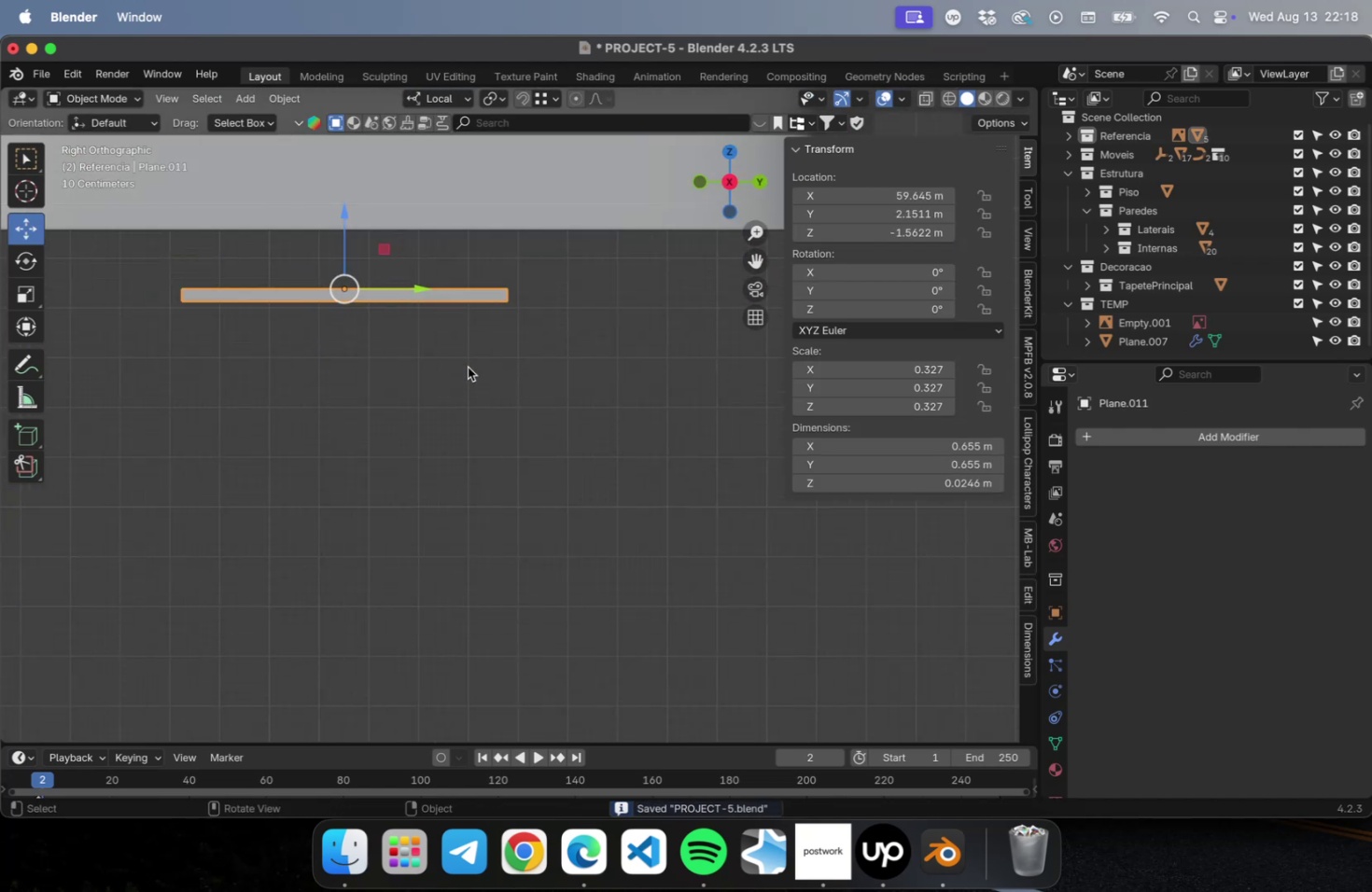 
hold_key(key=ShiftLeft, duration=0.34)
 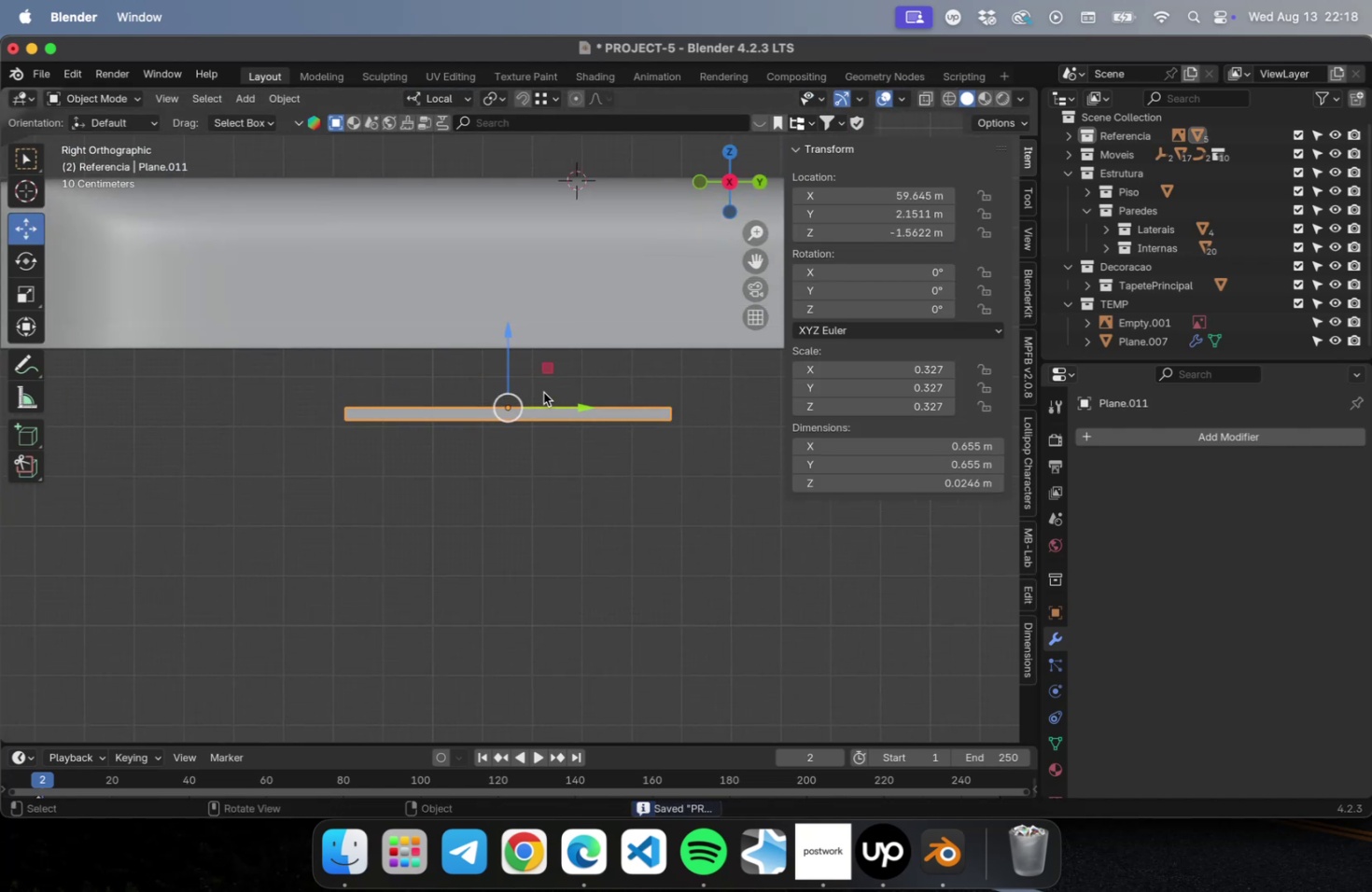 
scroll: coordinate [535, 374], scroll_direction: up, amount: 8.0
 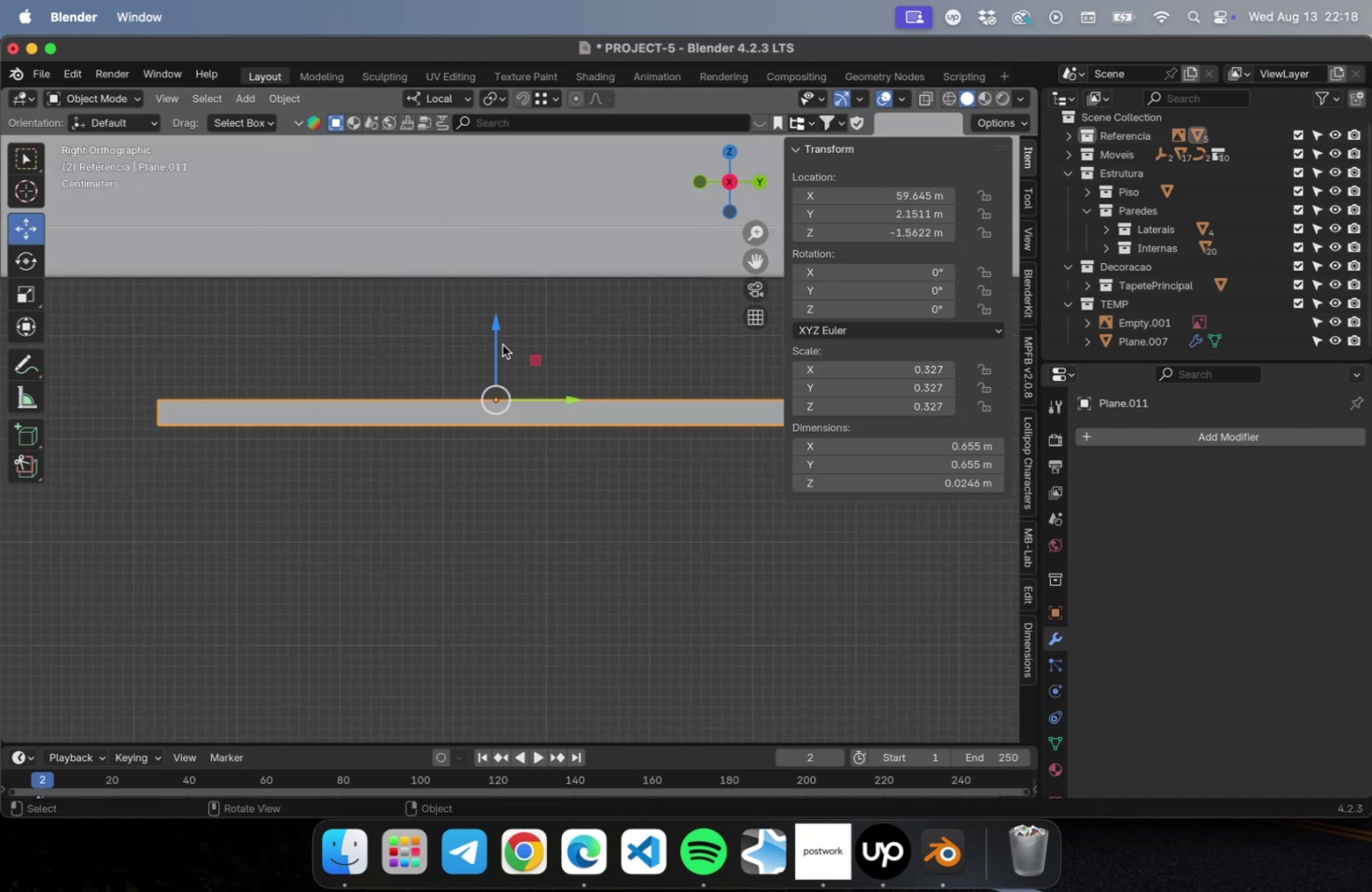 
left_click_drag(start_coordinate=[498, 336], to_coordinate=[505, 205])
 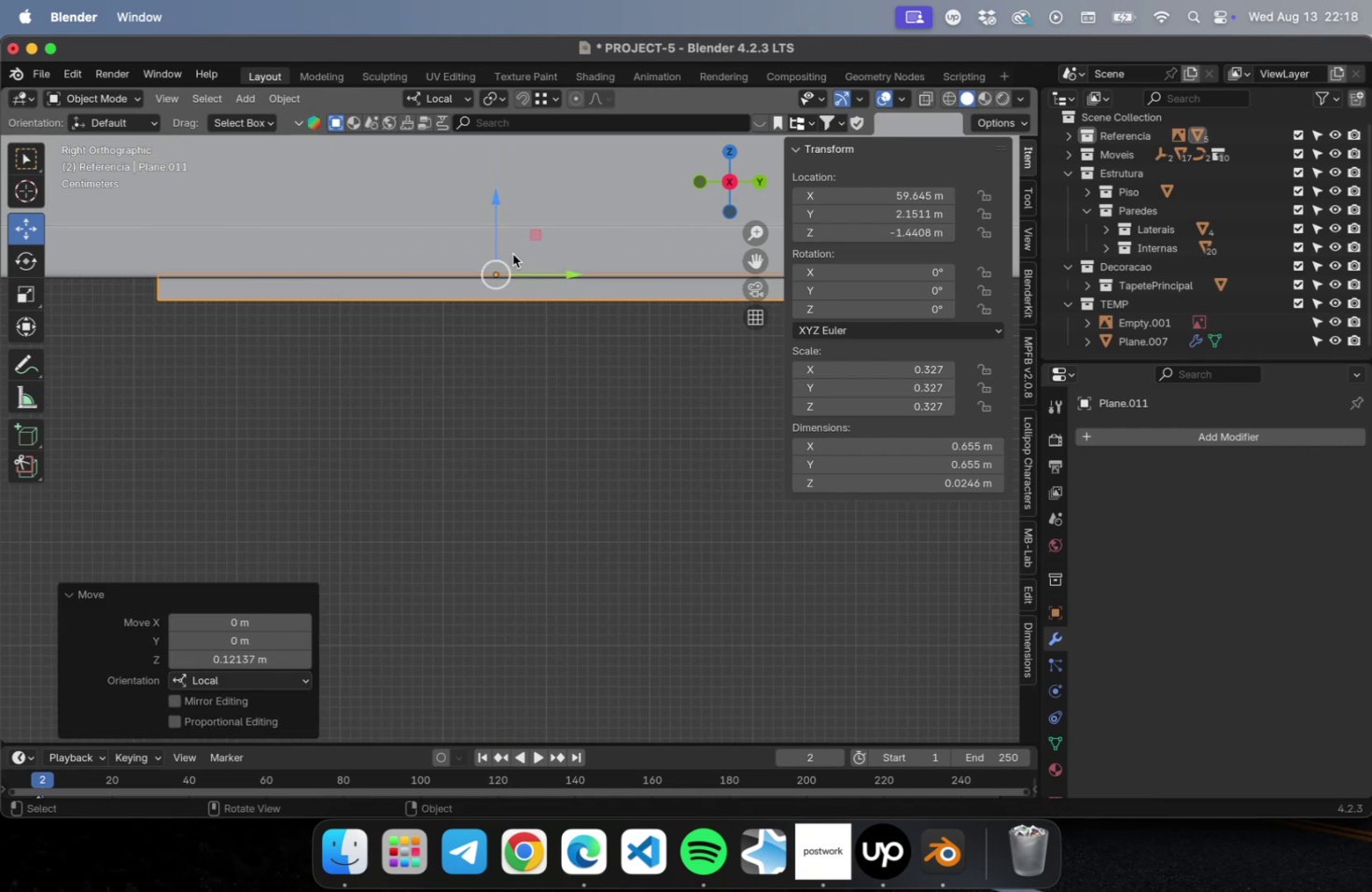 
scroll: coordinate [524, 343], scroll_direction: down, amount: 22.0
 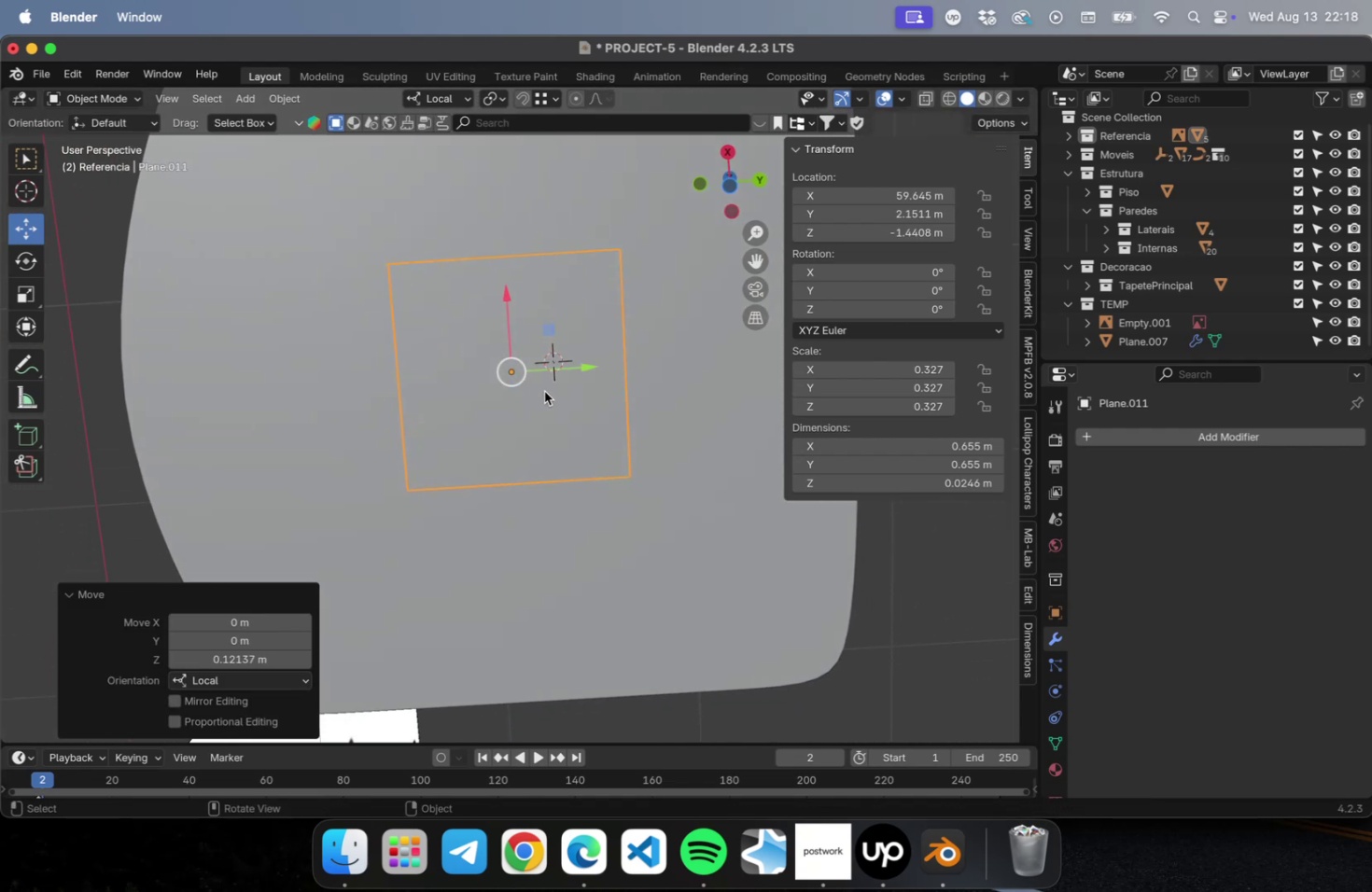 
key(Tab)
 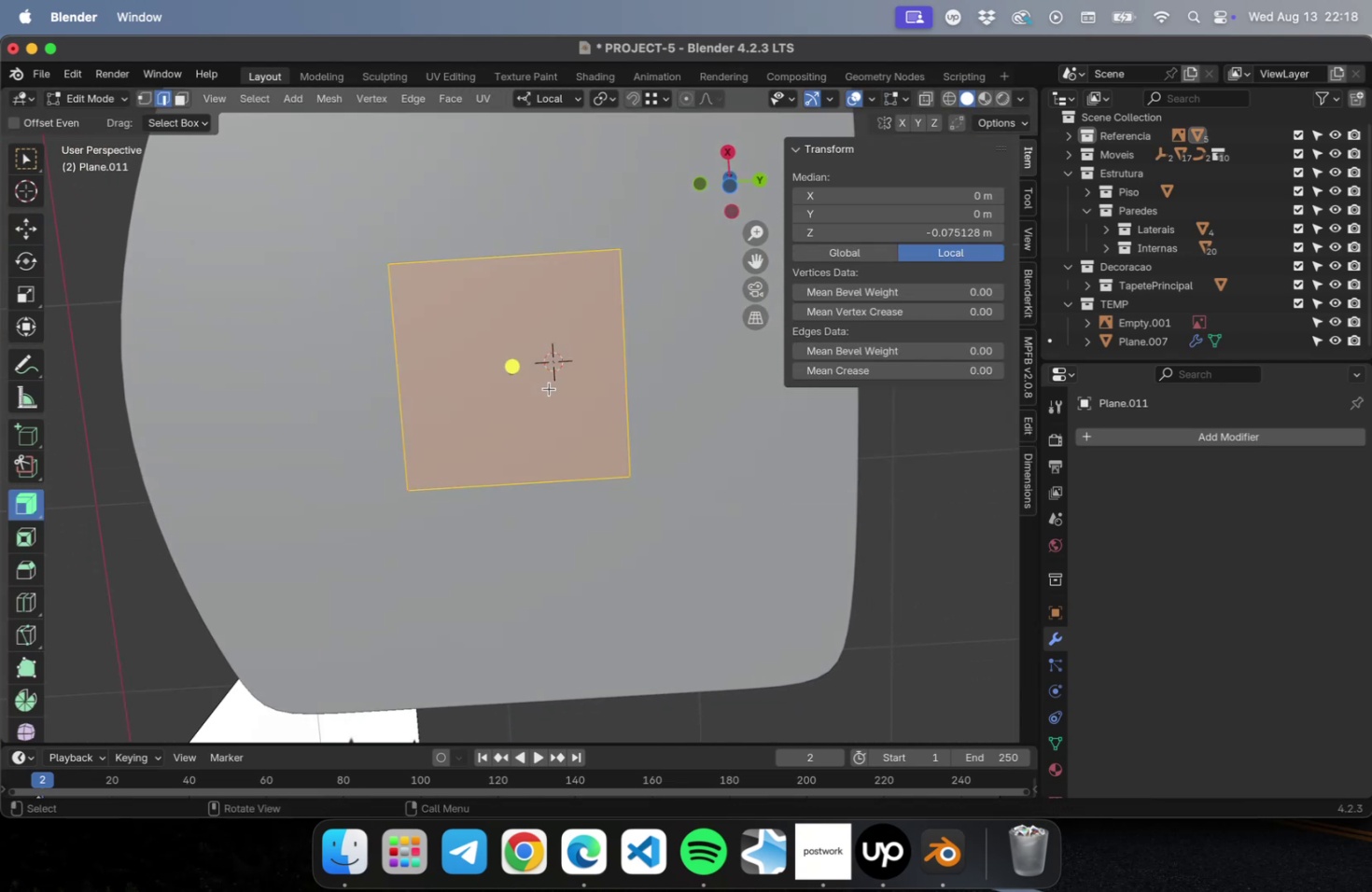 
scroll: coordinate [549, 385], scroll_direction: up, amount: 5.0
 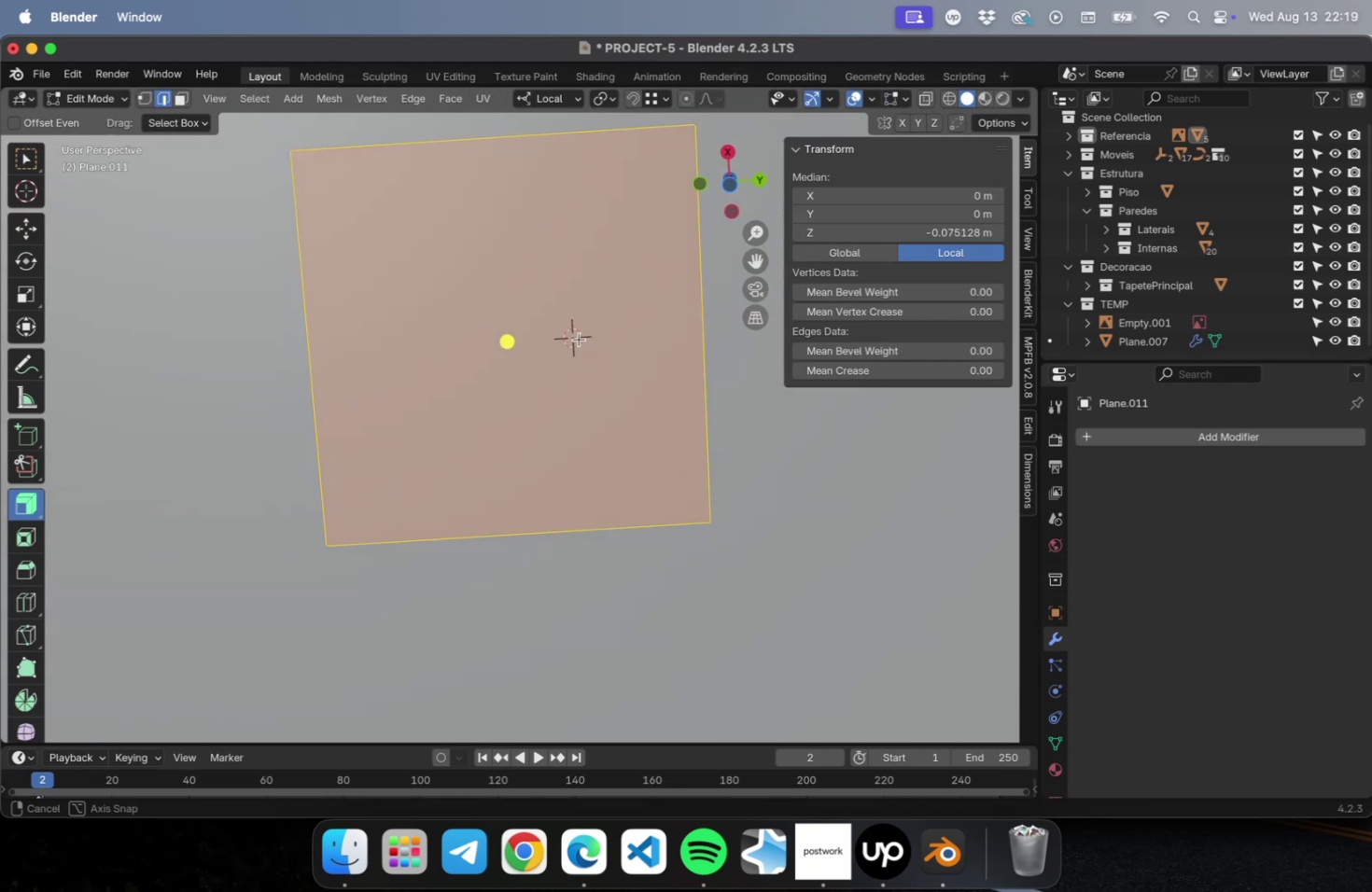 
hold_key(key=ShiftLeft, duration=0.7)
 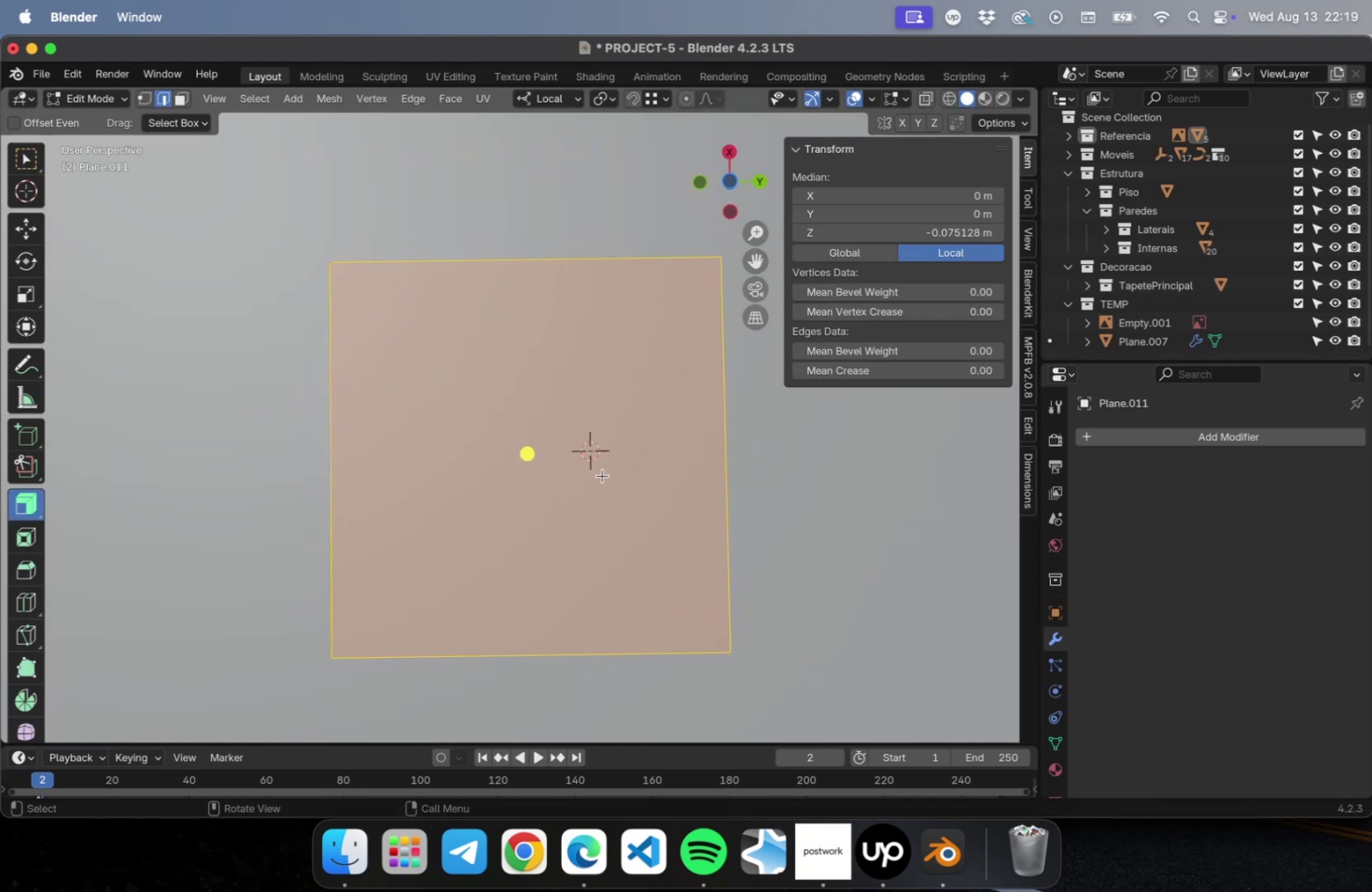 
type(a3a)
 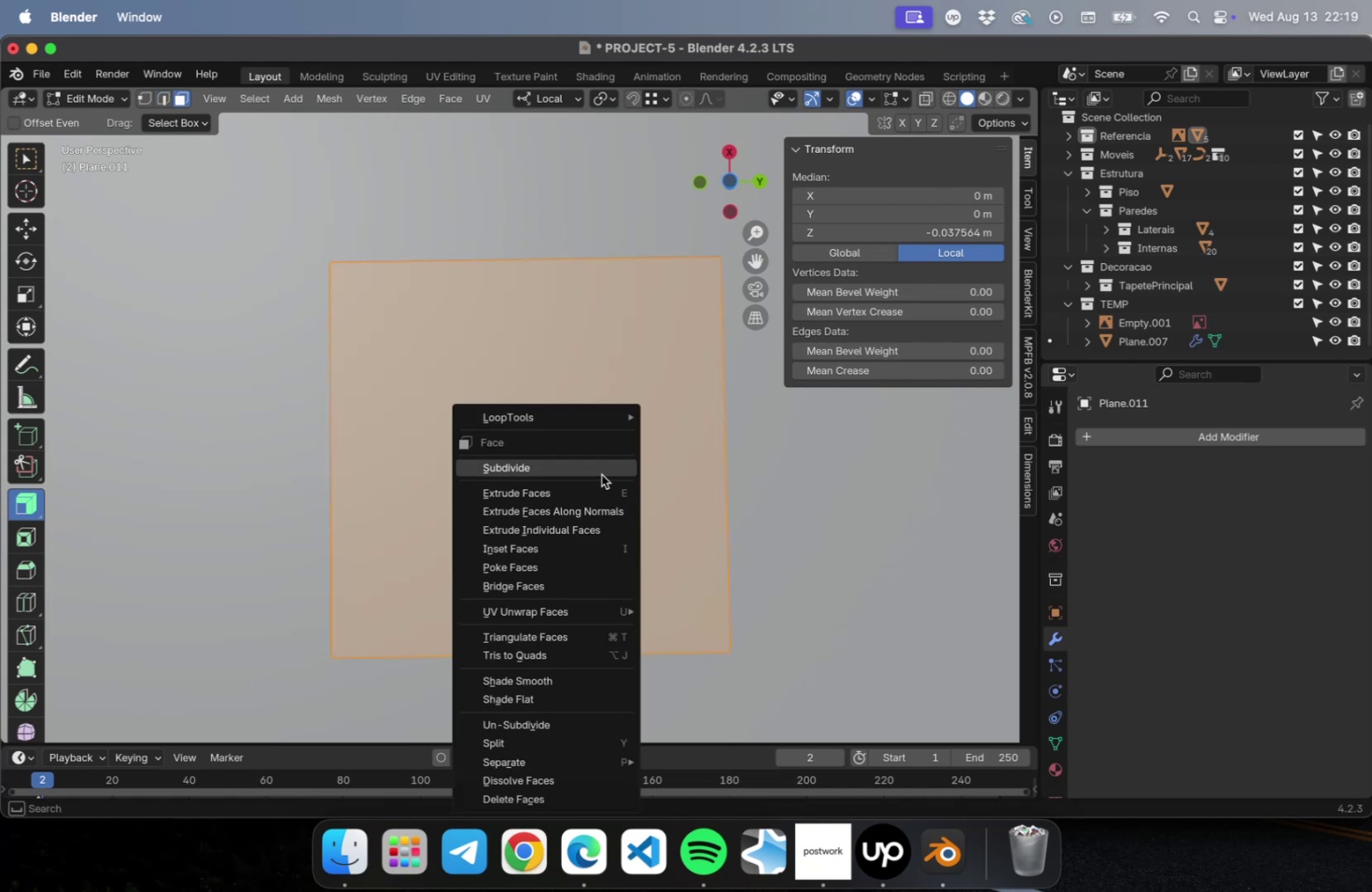 
left_click([598, 471])
 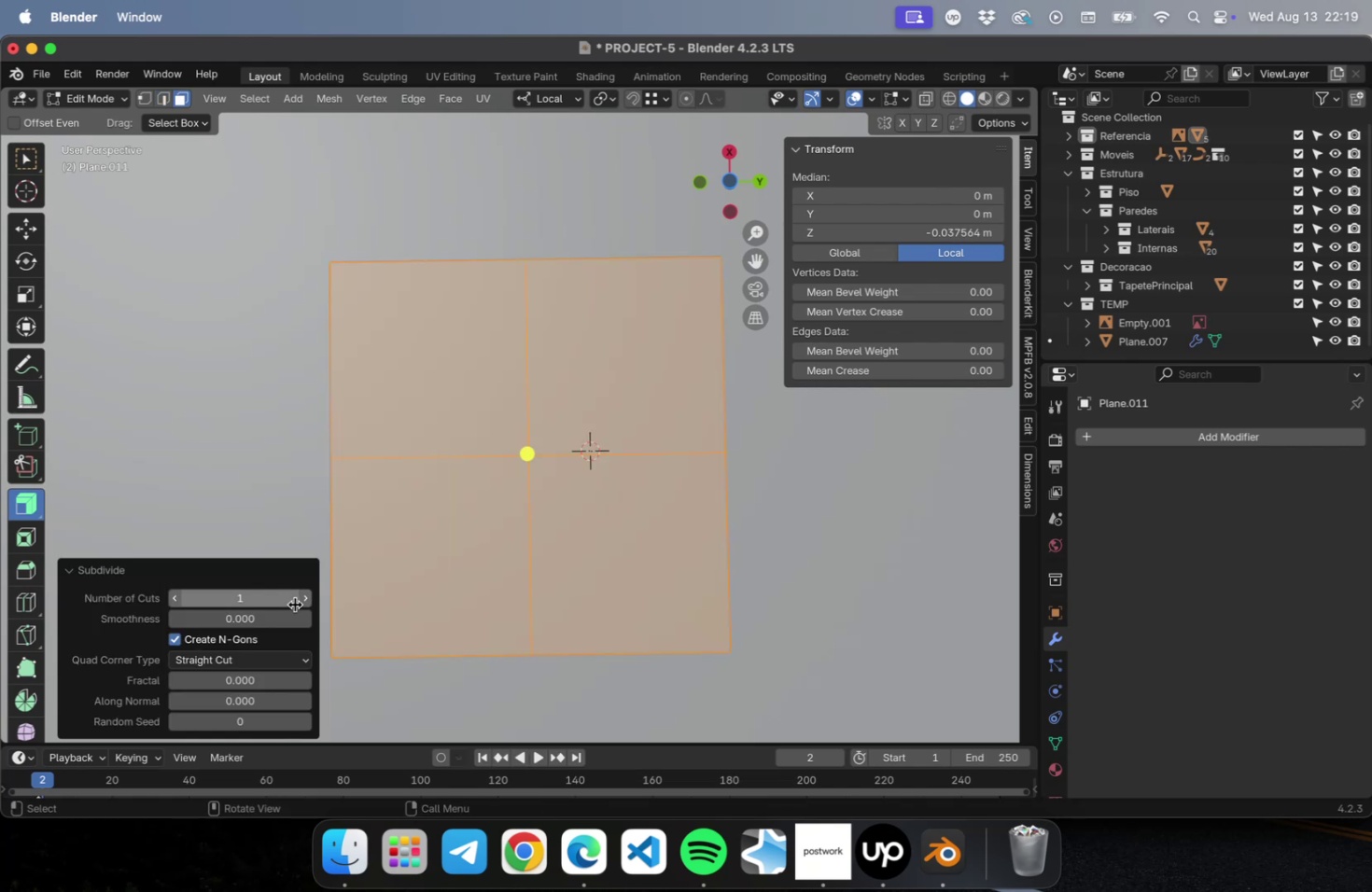 
left_click([305, 599])
 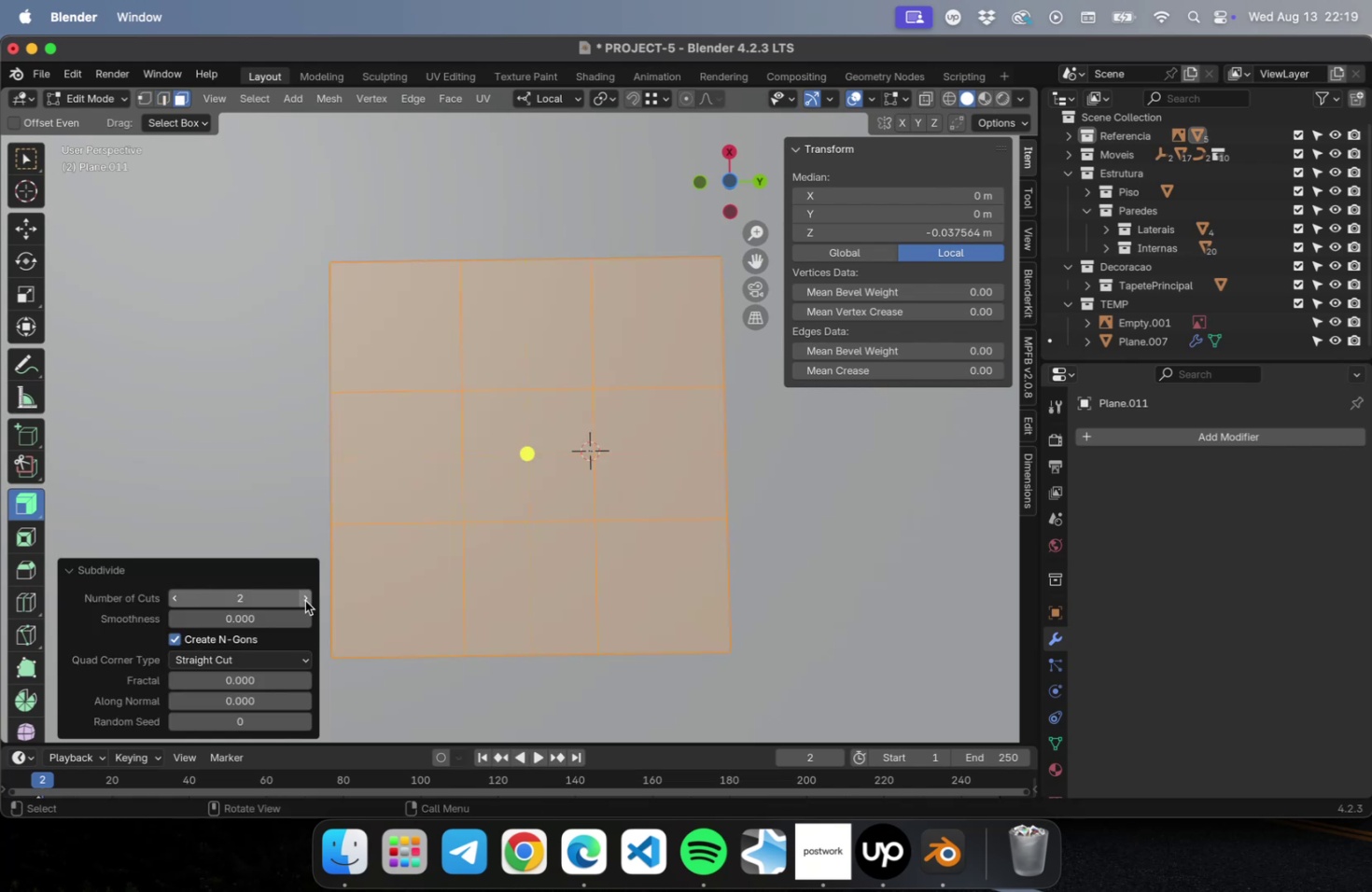 
left_click([305, 600])
 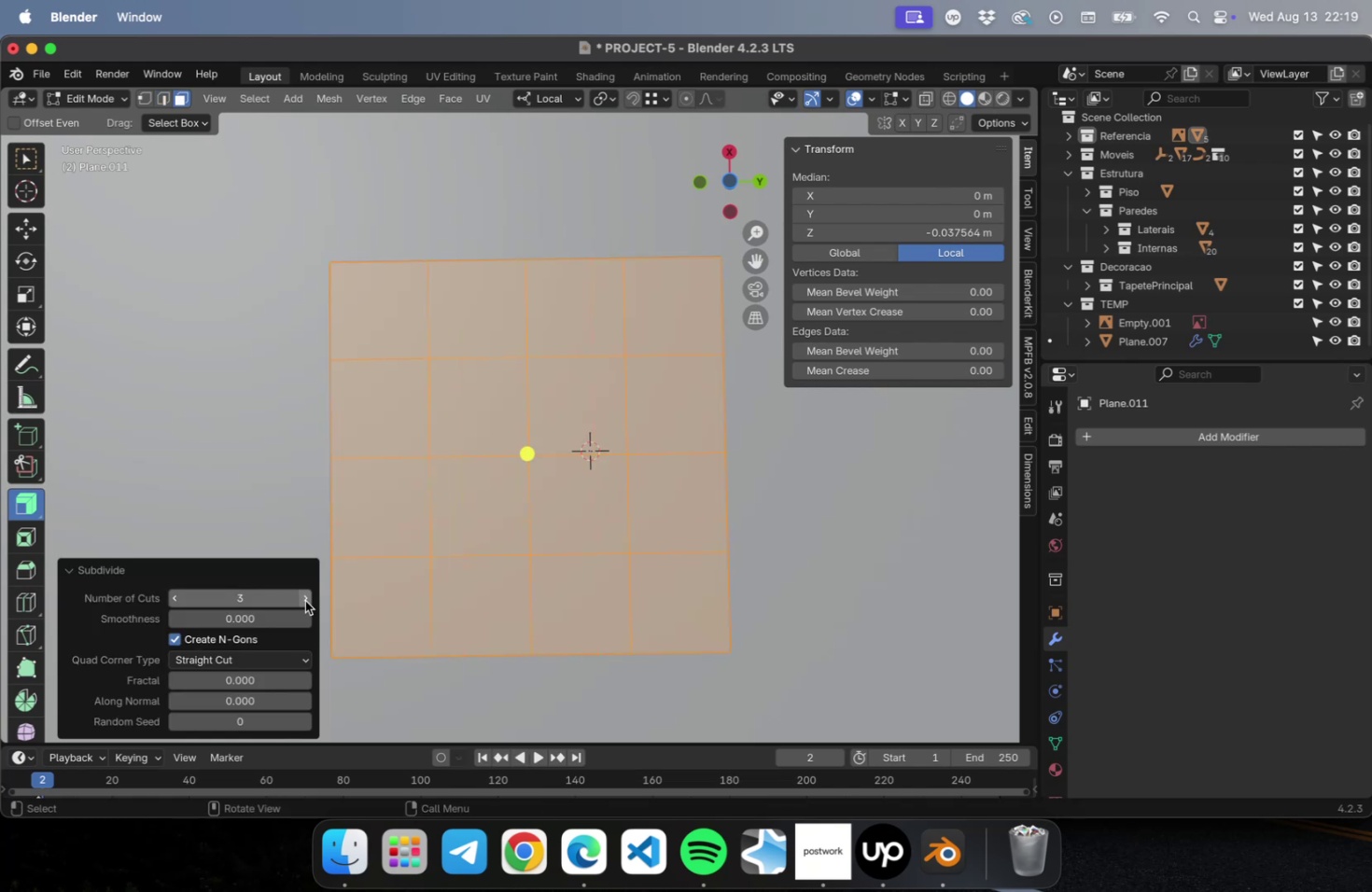 
left_click([305, 600])
 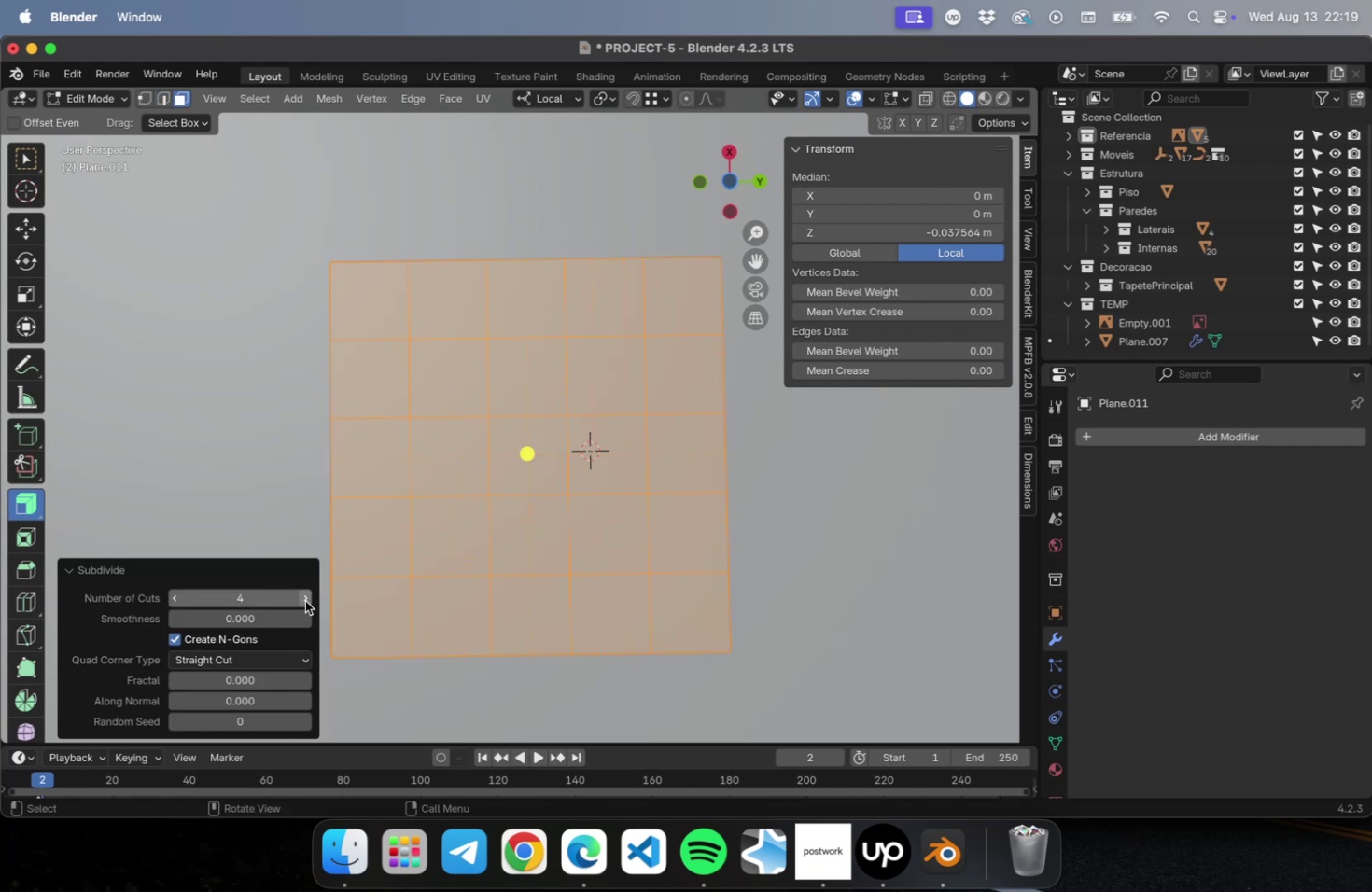 
left_click([305, 600])
 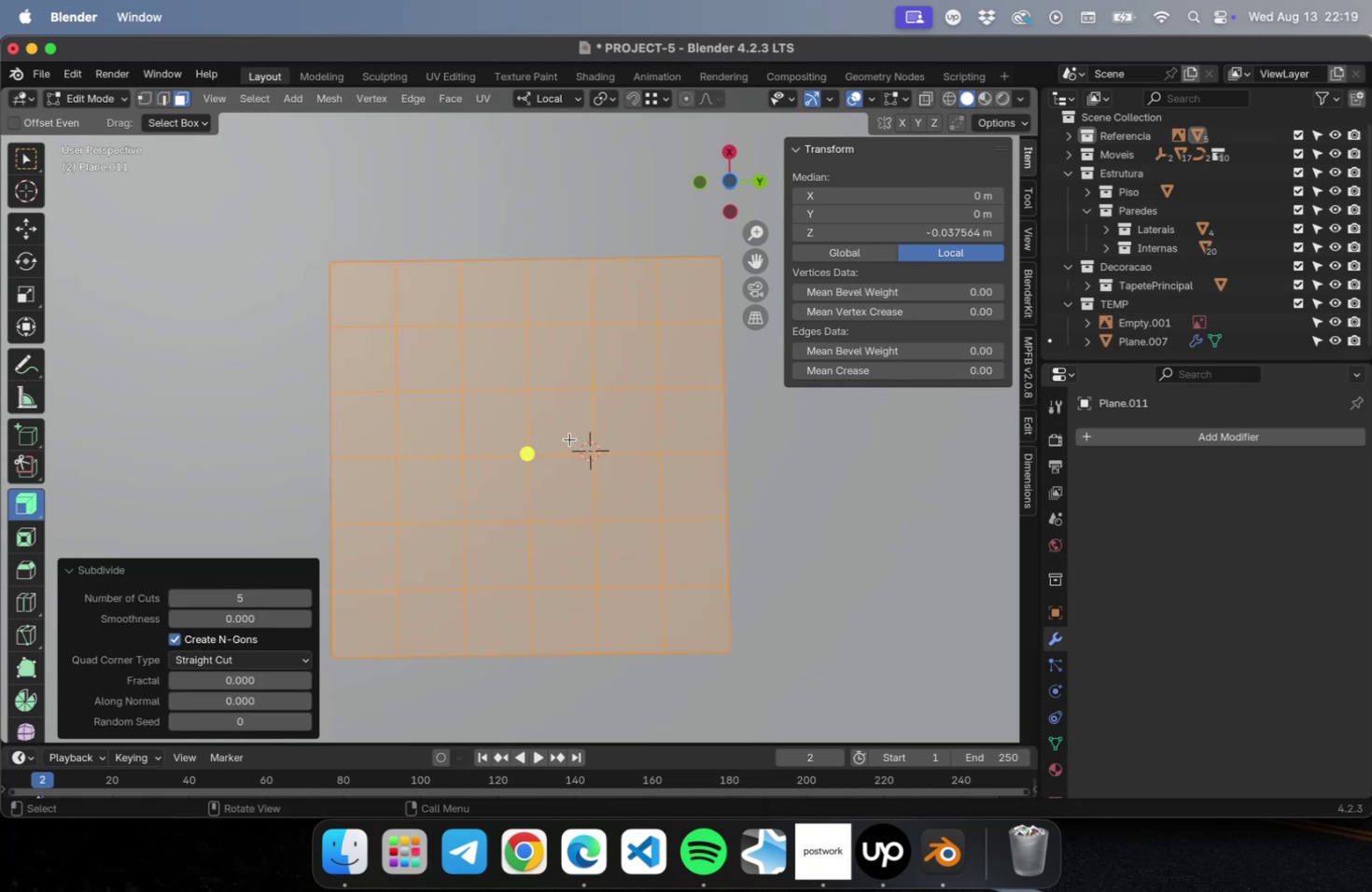 
left_click([567, 433])
 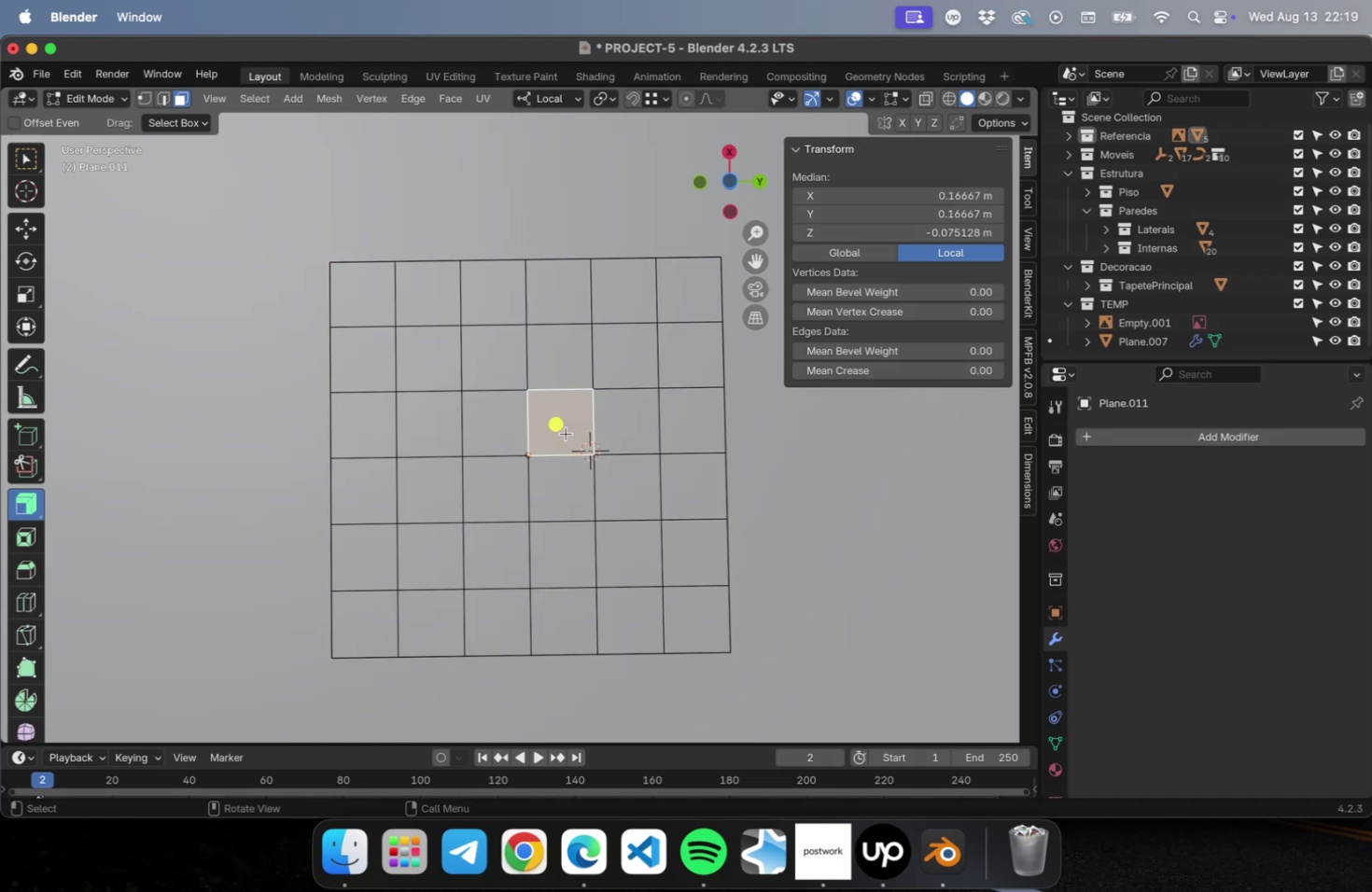 
hold_key(key=ShiftLeft, duration=1.09)
double_click([506, 495])
 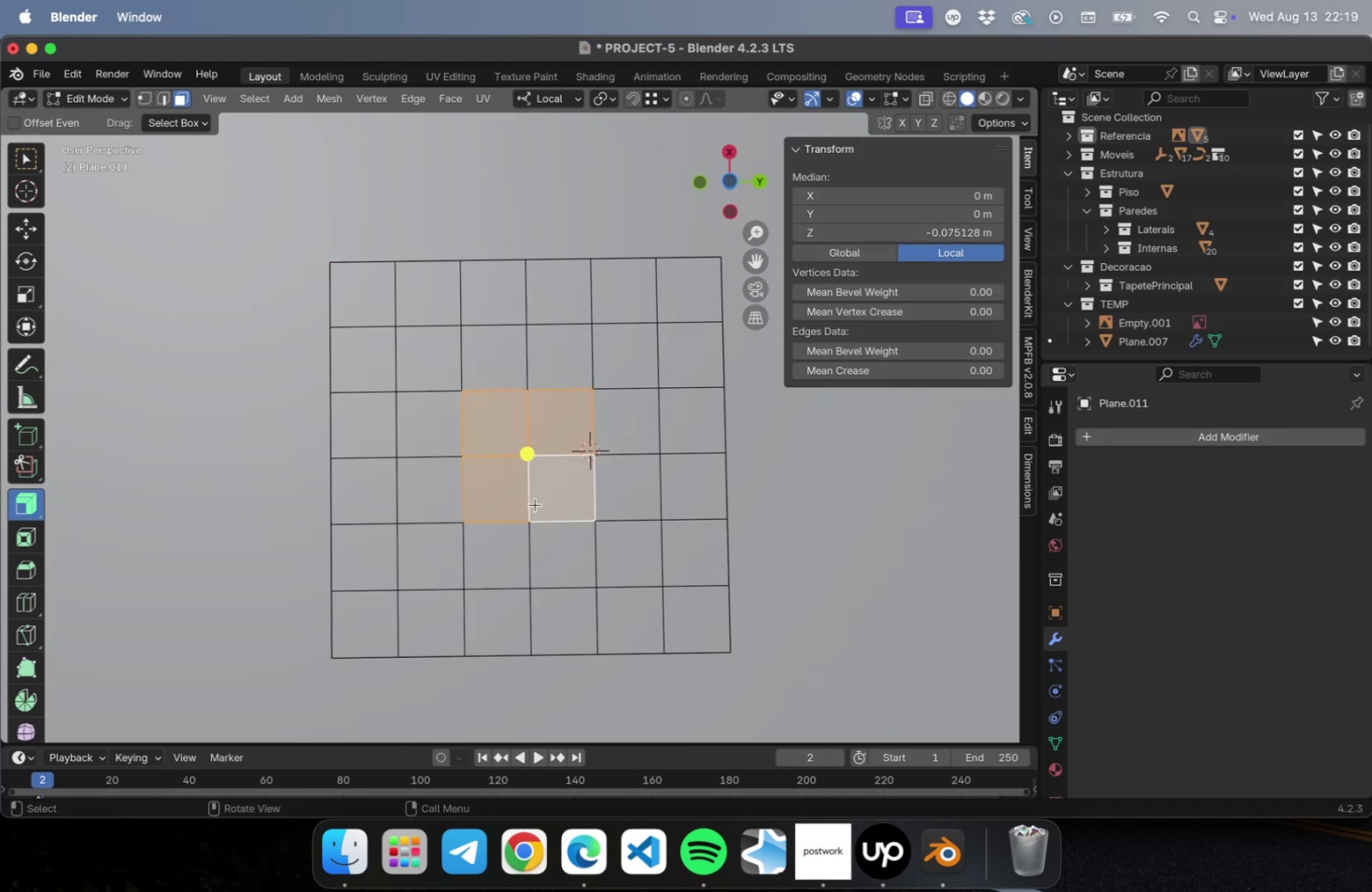 
scroll: coordinate [541, 492], scroll_direction: down, amount: 2.0
 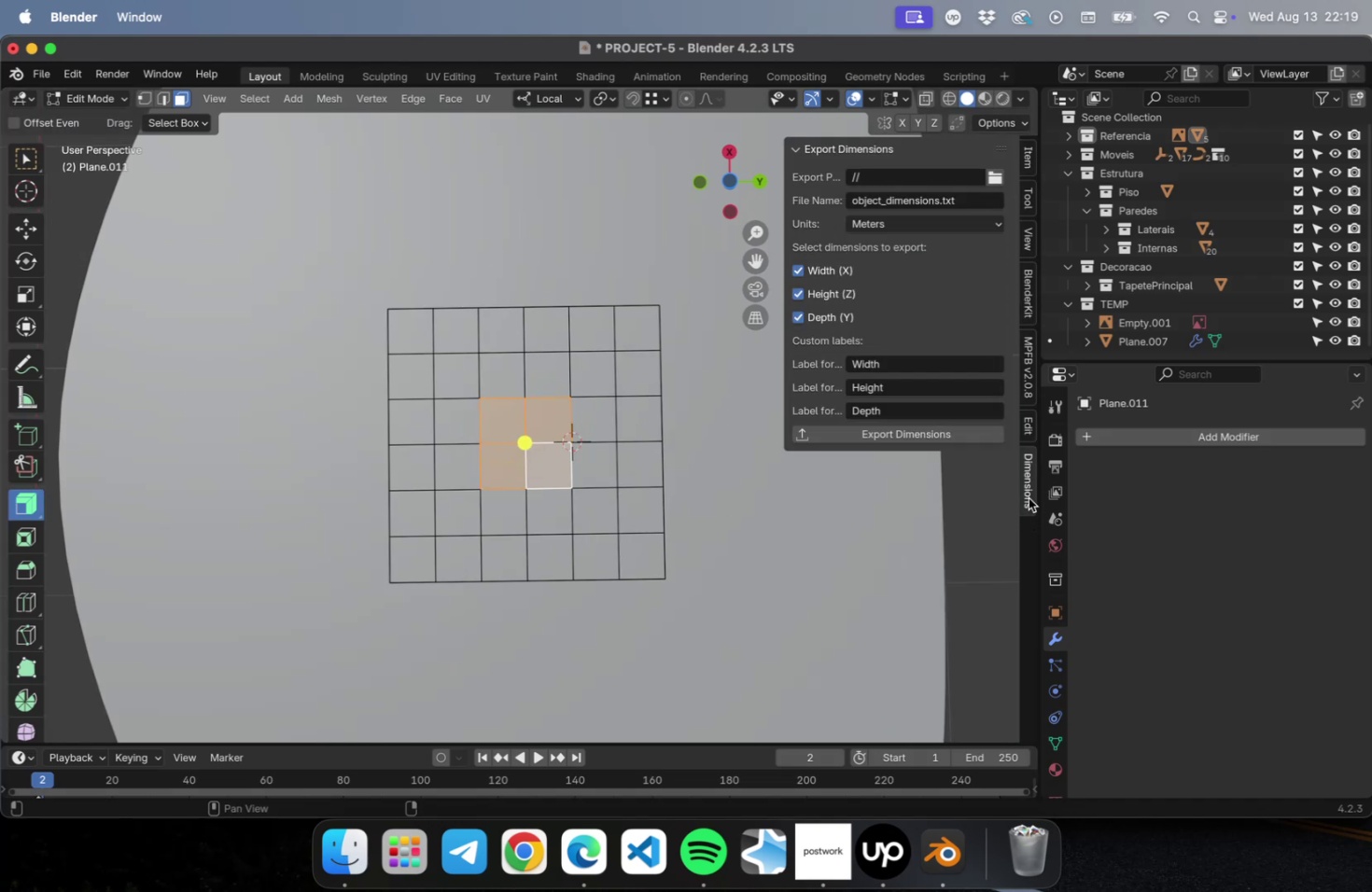 
left_click([1027, 426])
 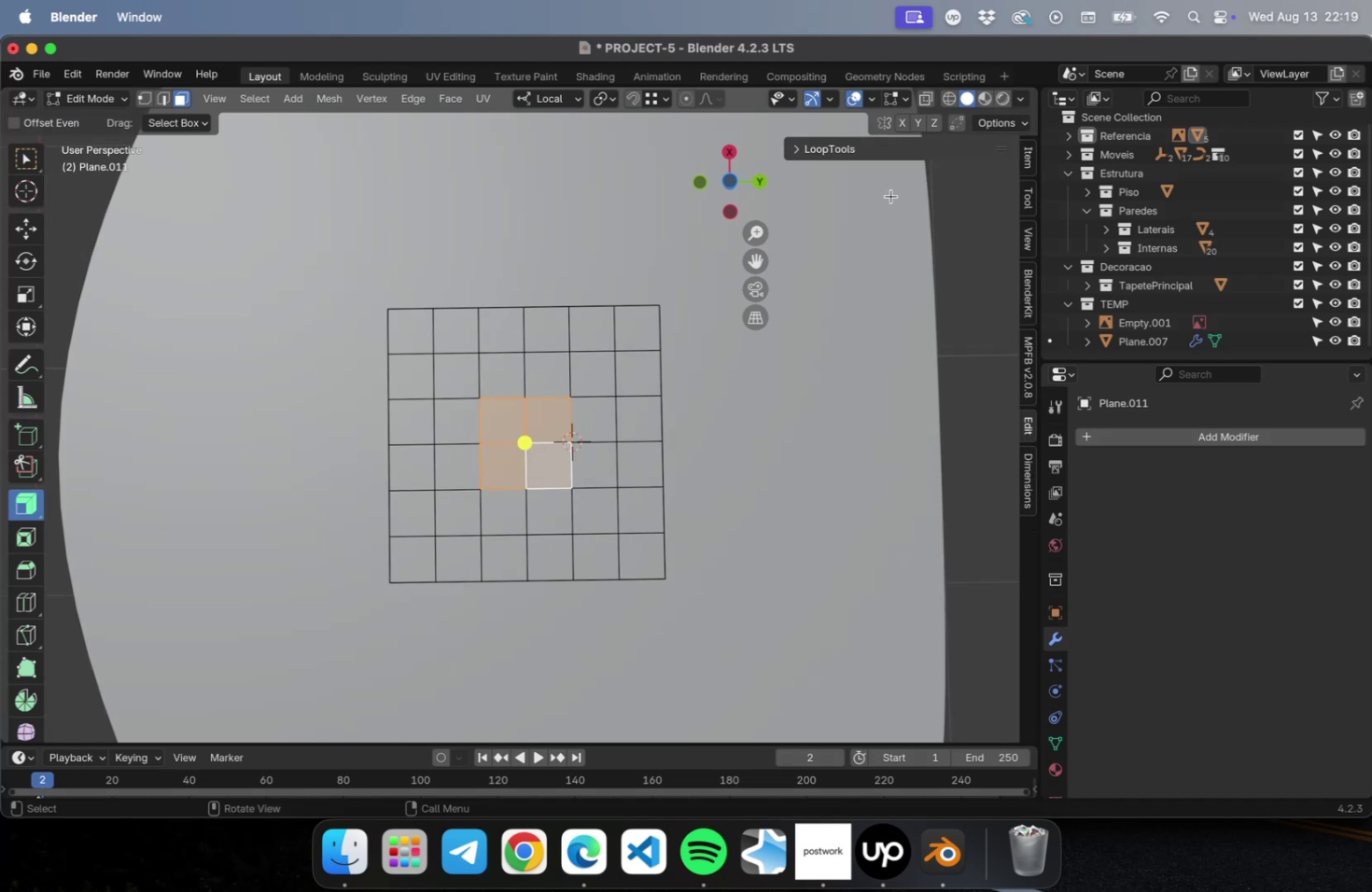 
left_click([852, 155])
 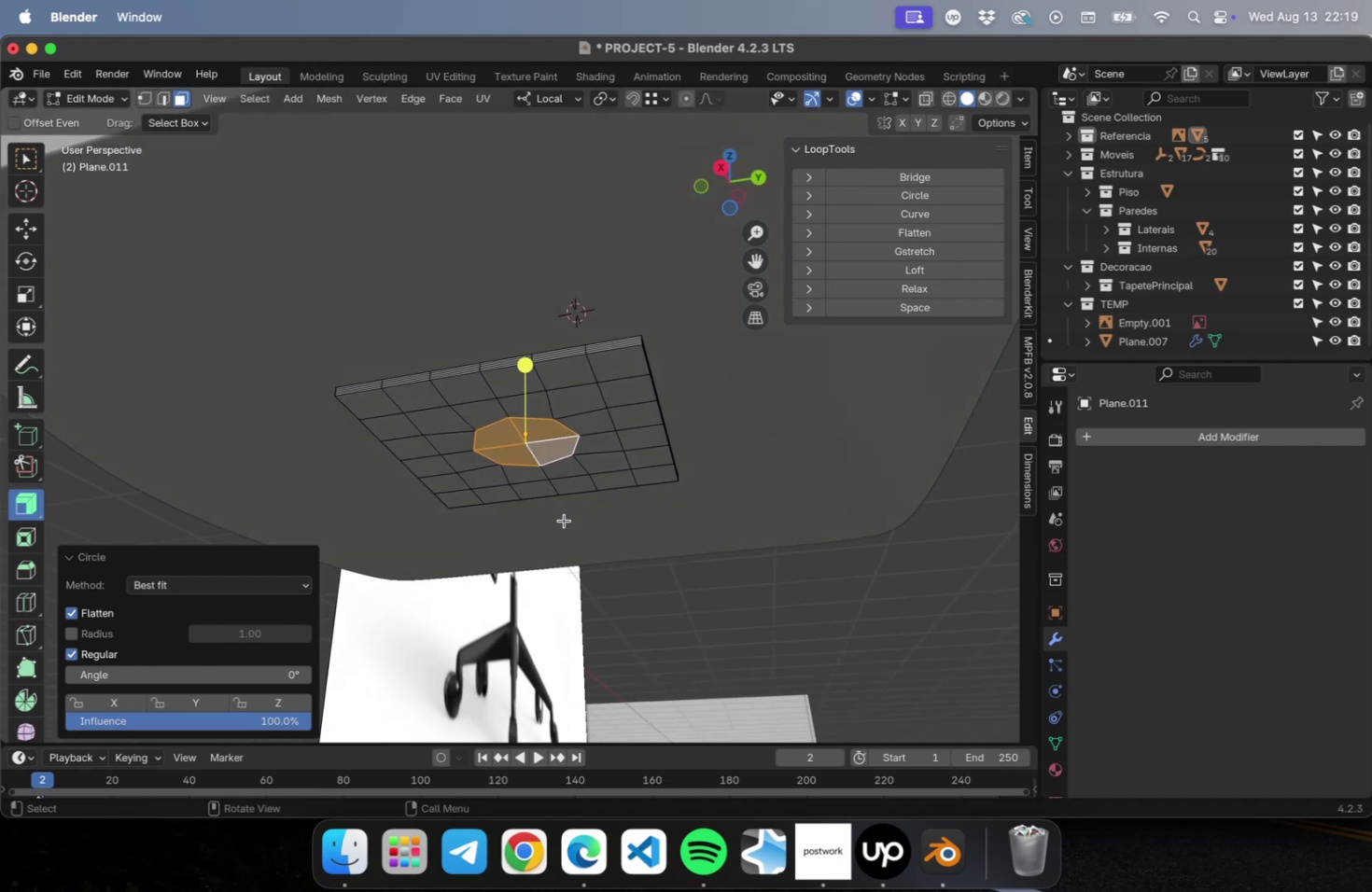 
wait(7.82)
 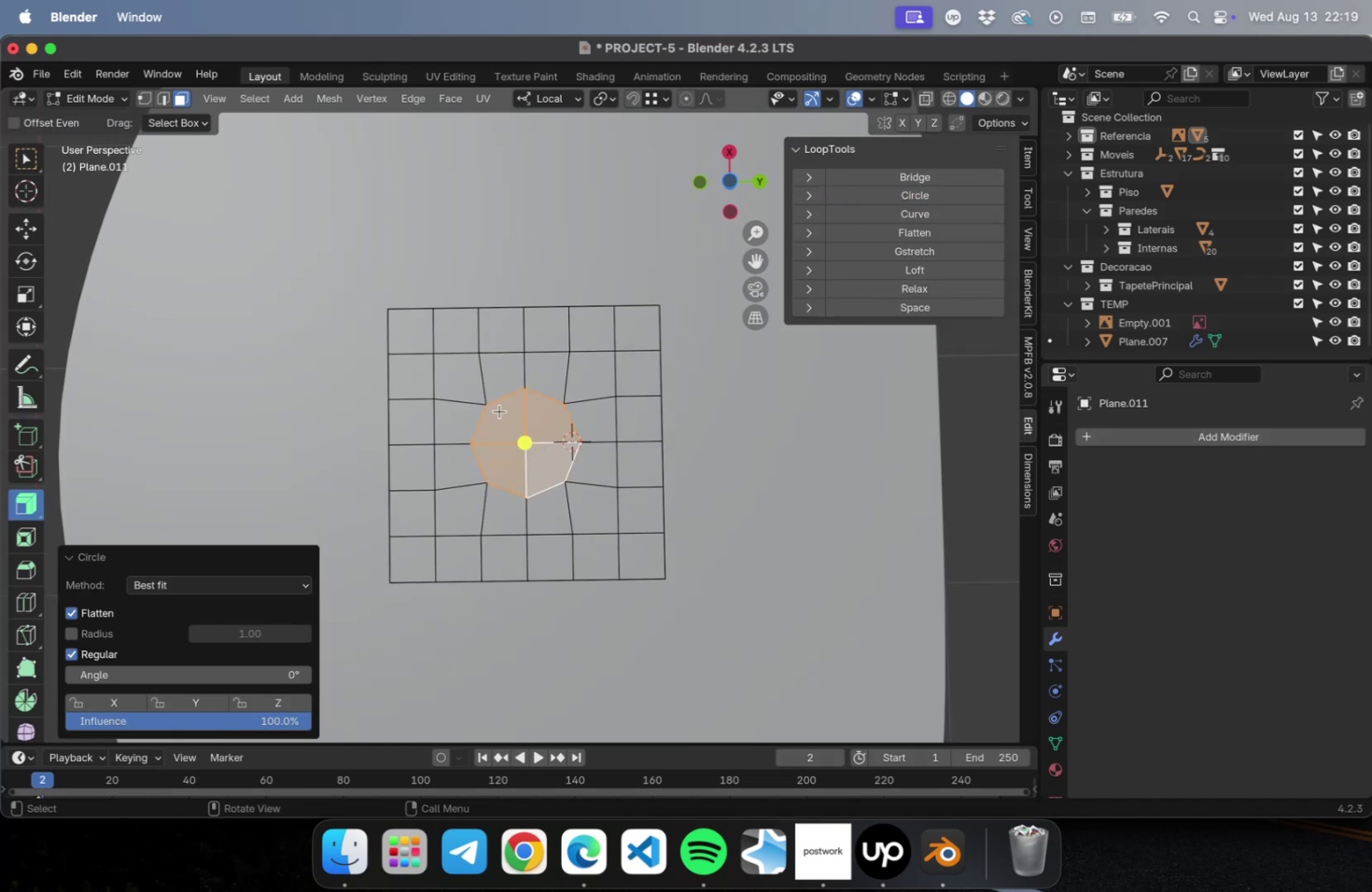 
left_click_drag(start_coordinate=[529, 366], to_coordinate=[526, 399])
 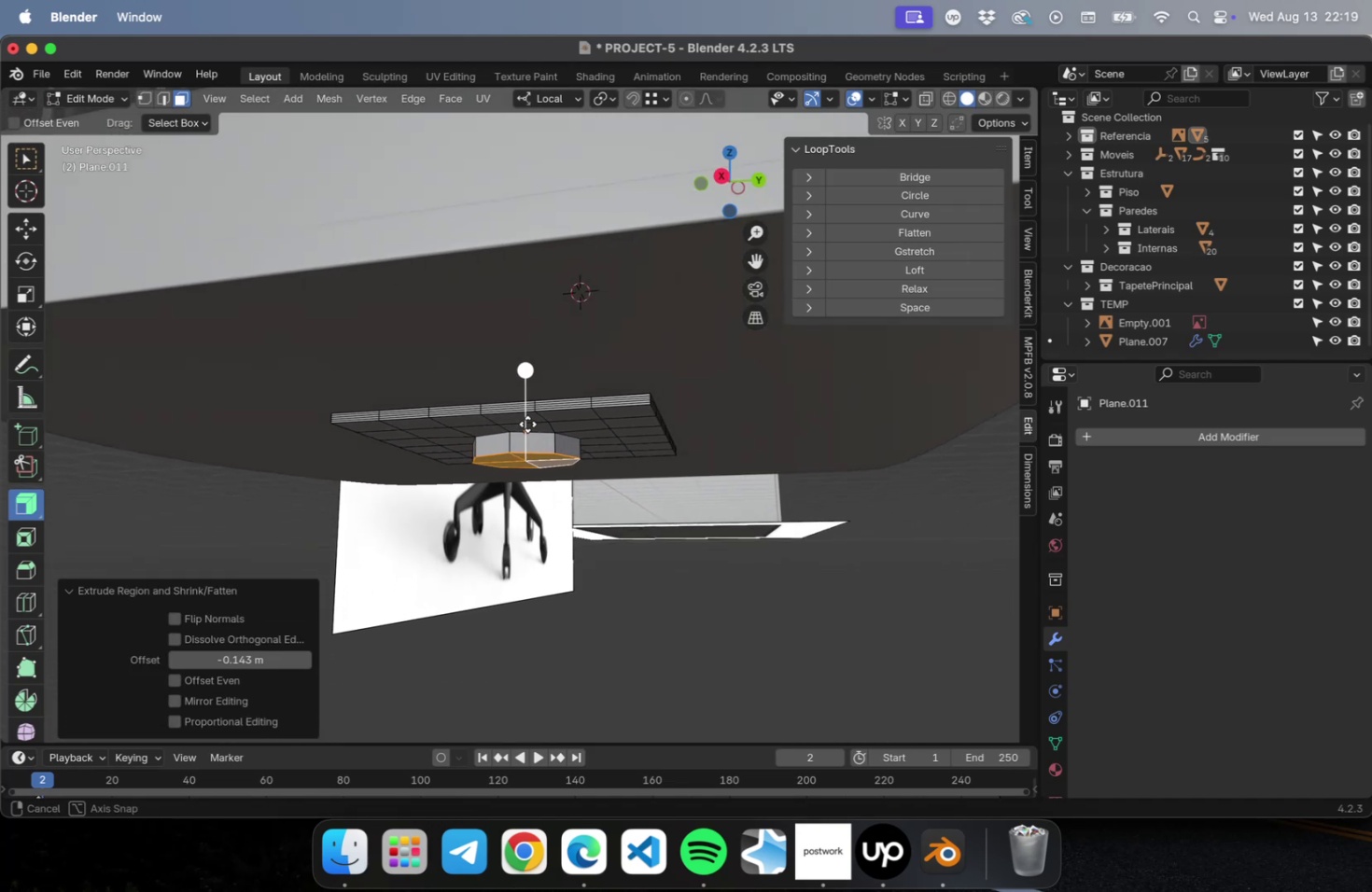 
scroll: coordinate [545, 407], scroll_direction: up, amount: 13.0
 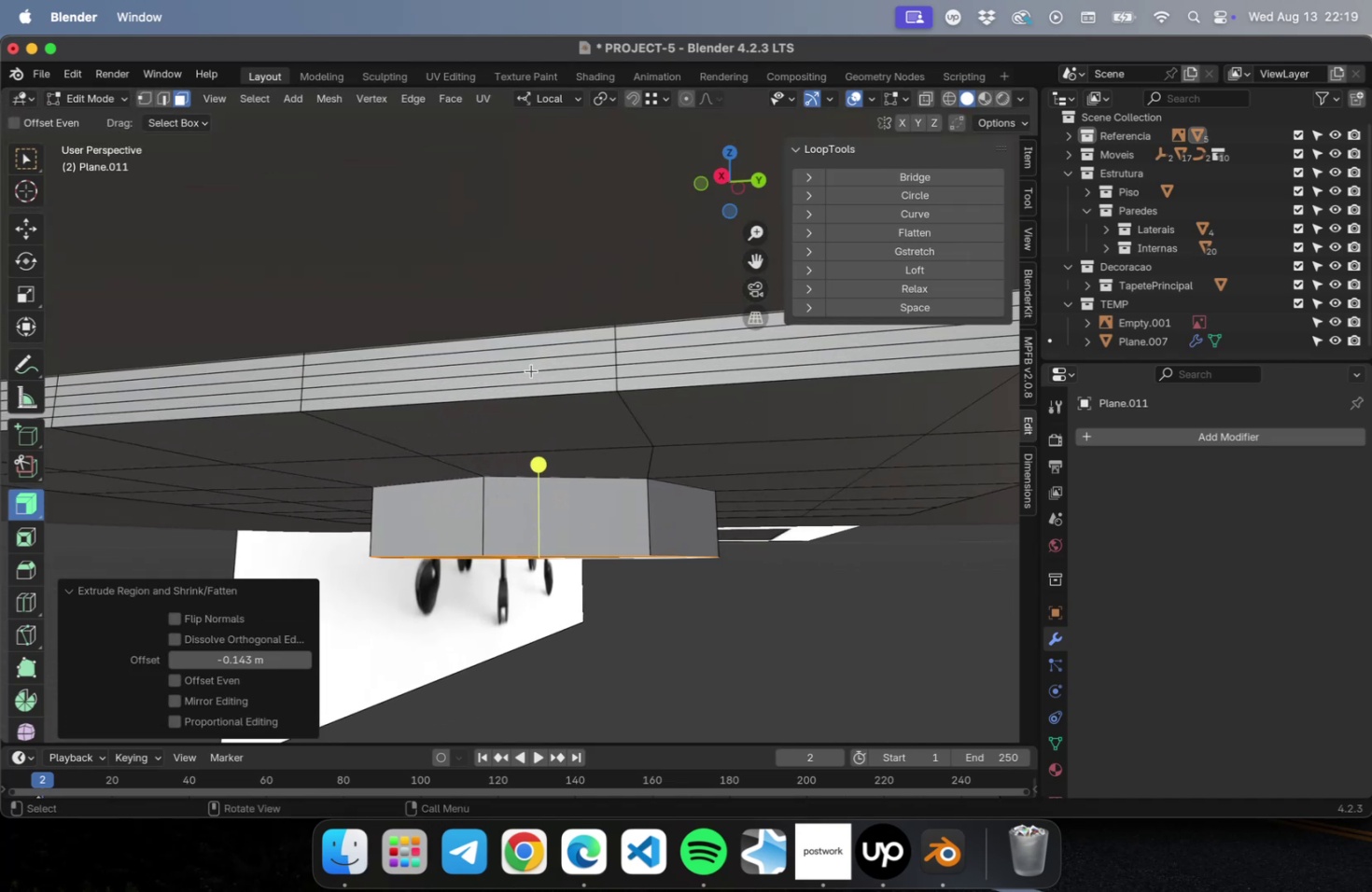 
key(2)
 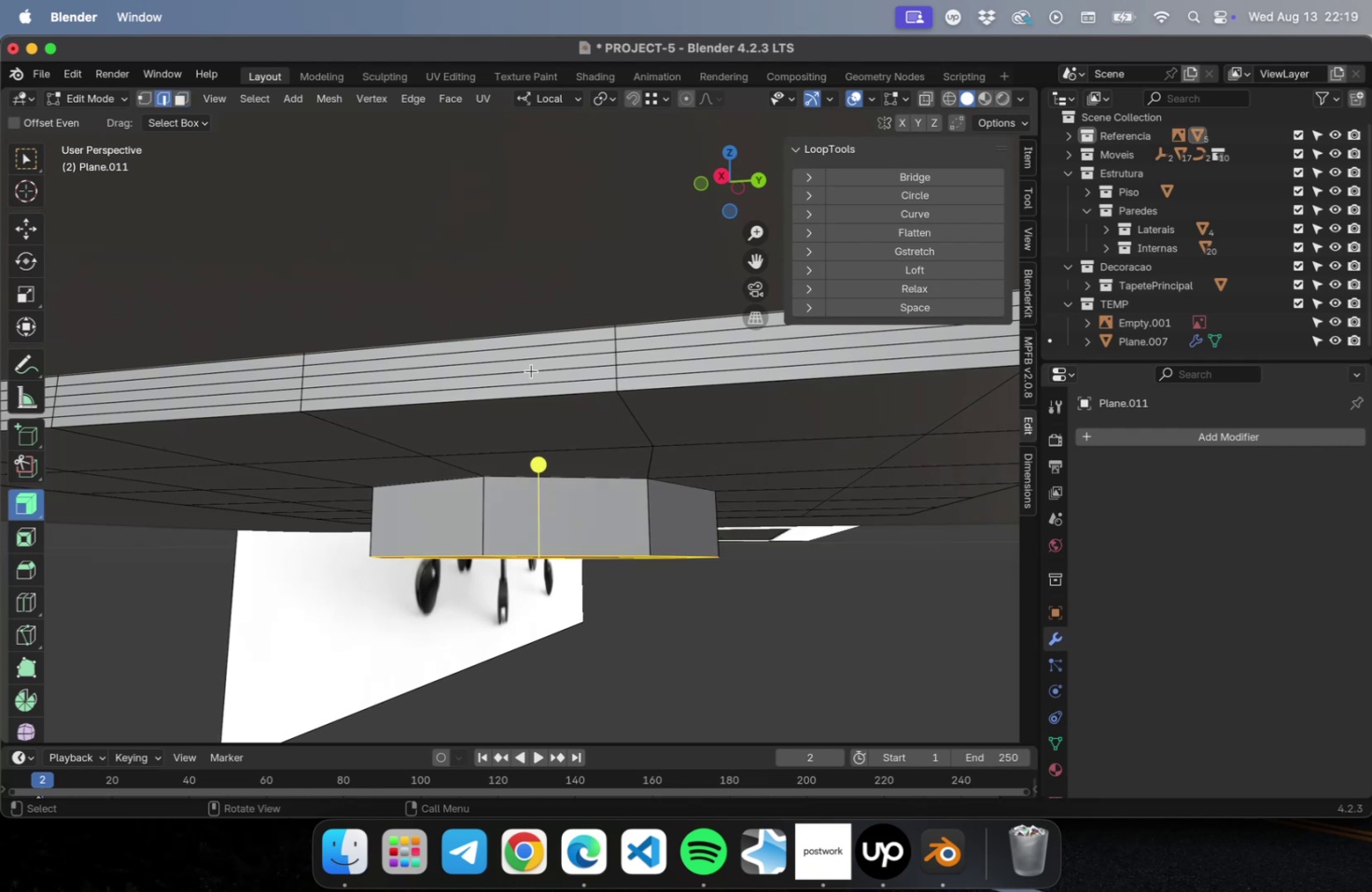 
hold_key(key=OptionLeft, duration=1.68)
left_click([531, 370])
 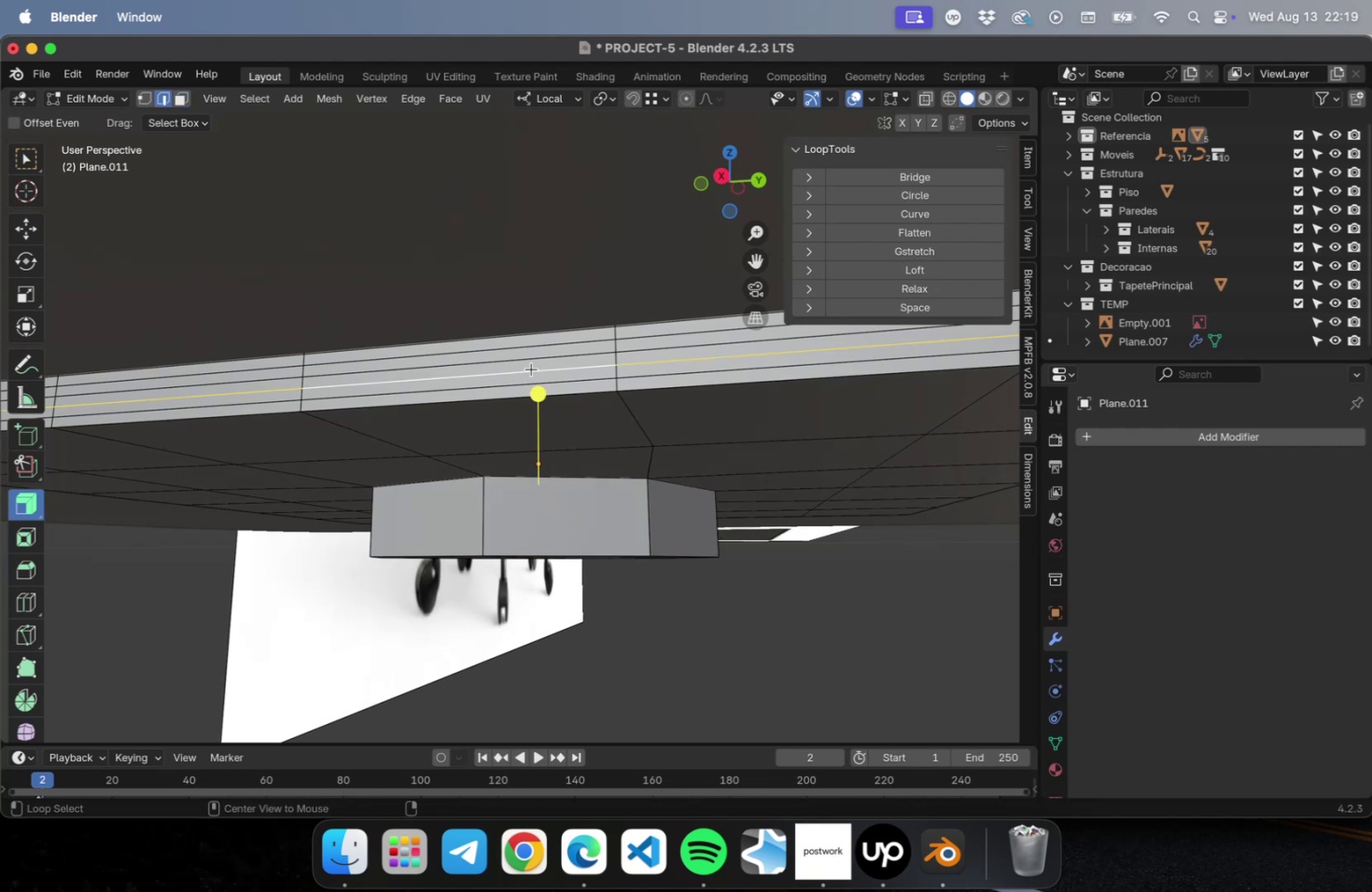 
hold_key(key=ShiftLeft, duration=0.63)
left_click([529, 359])
 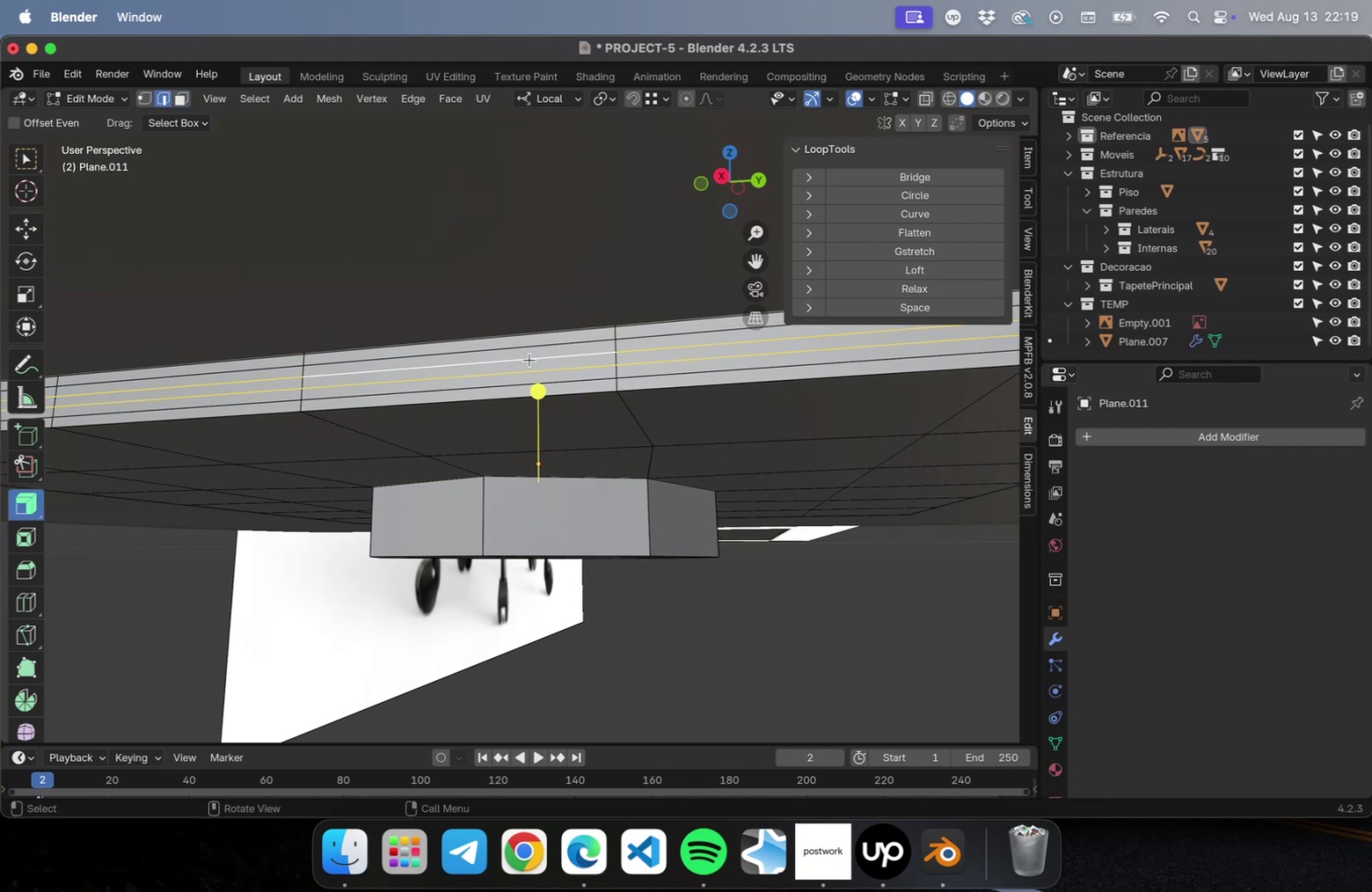 
right_click([529, 359])
 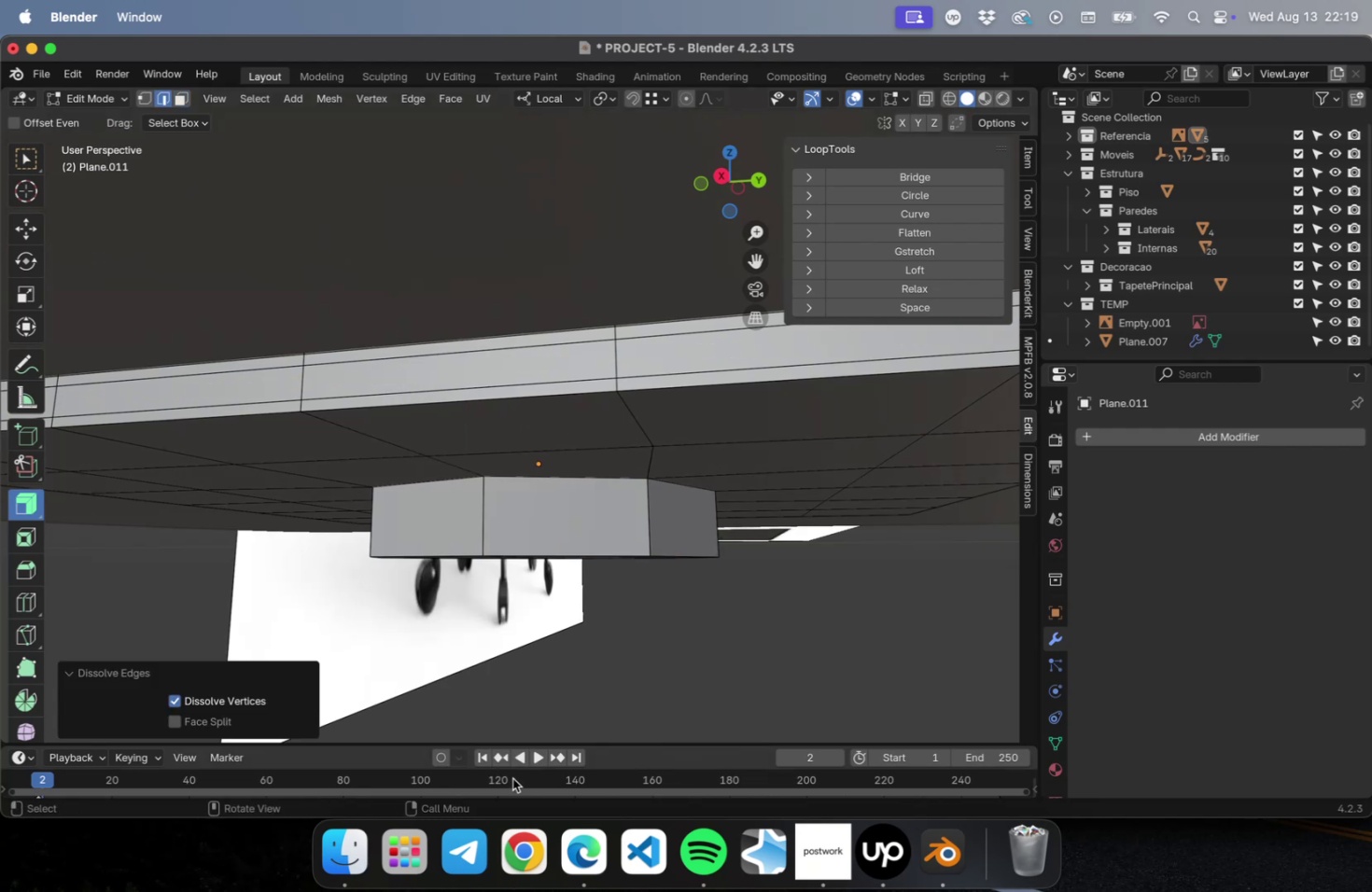 
hold_key(key=OptionLeft, duration=1.65)
hold_key(key=ShiftLeft, duration=1.49)
left_click([524, 385])
 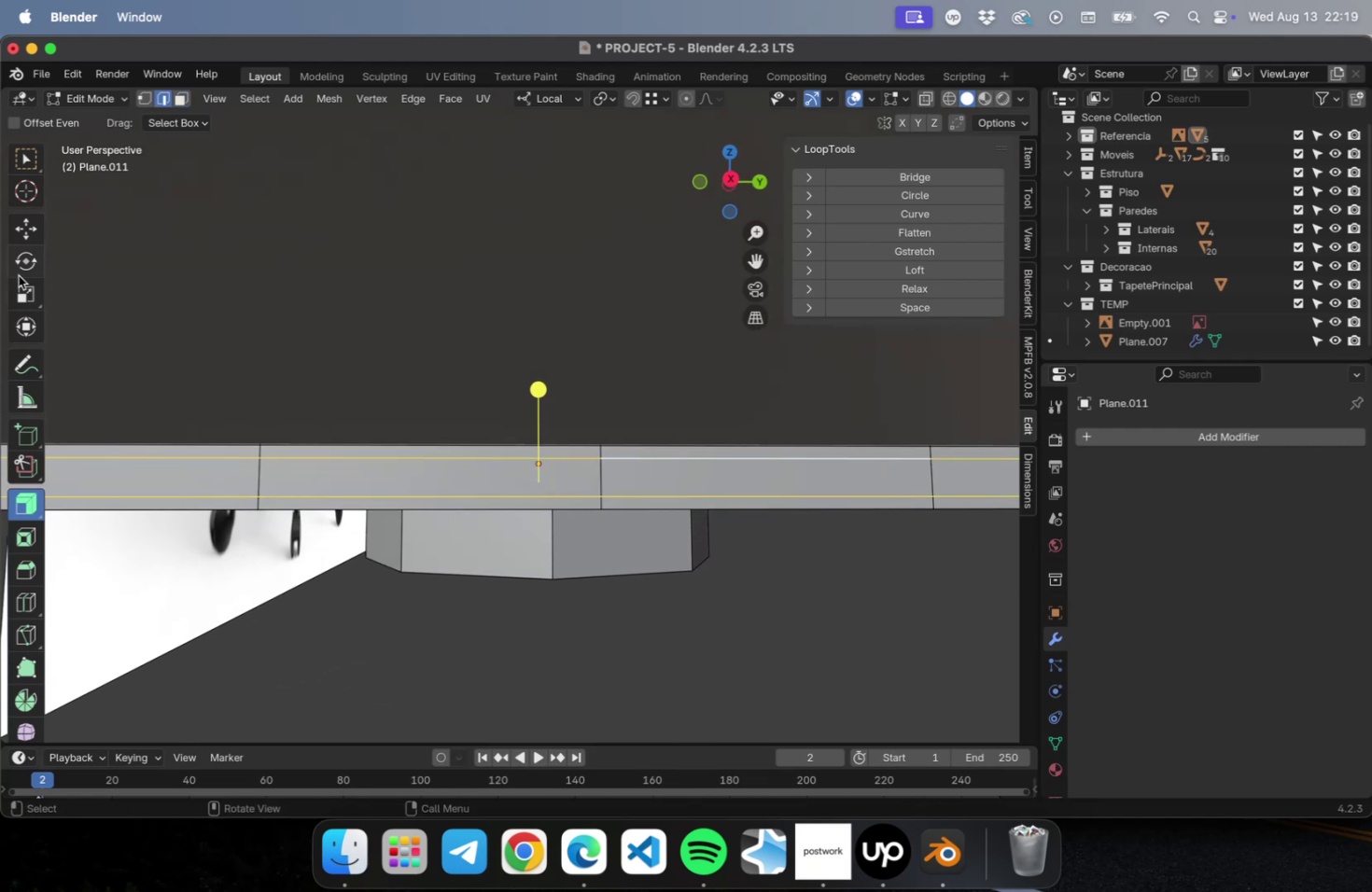 
left_click_drag(start_coordinate=[537, 425], to_coordinate=[539, 406])
 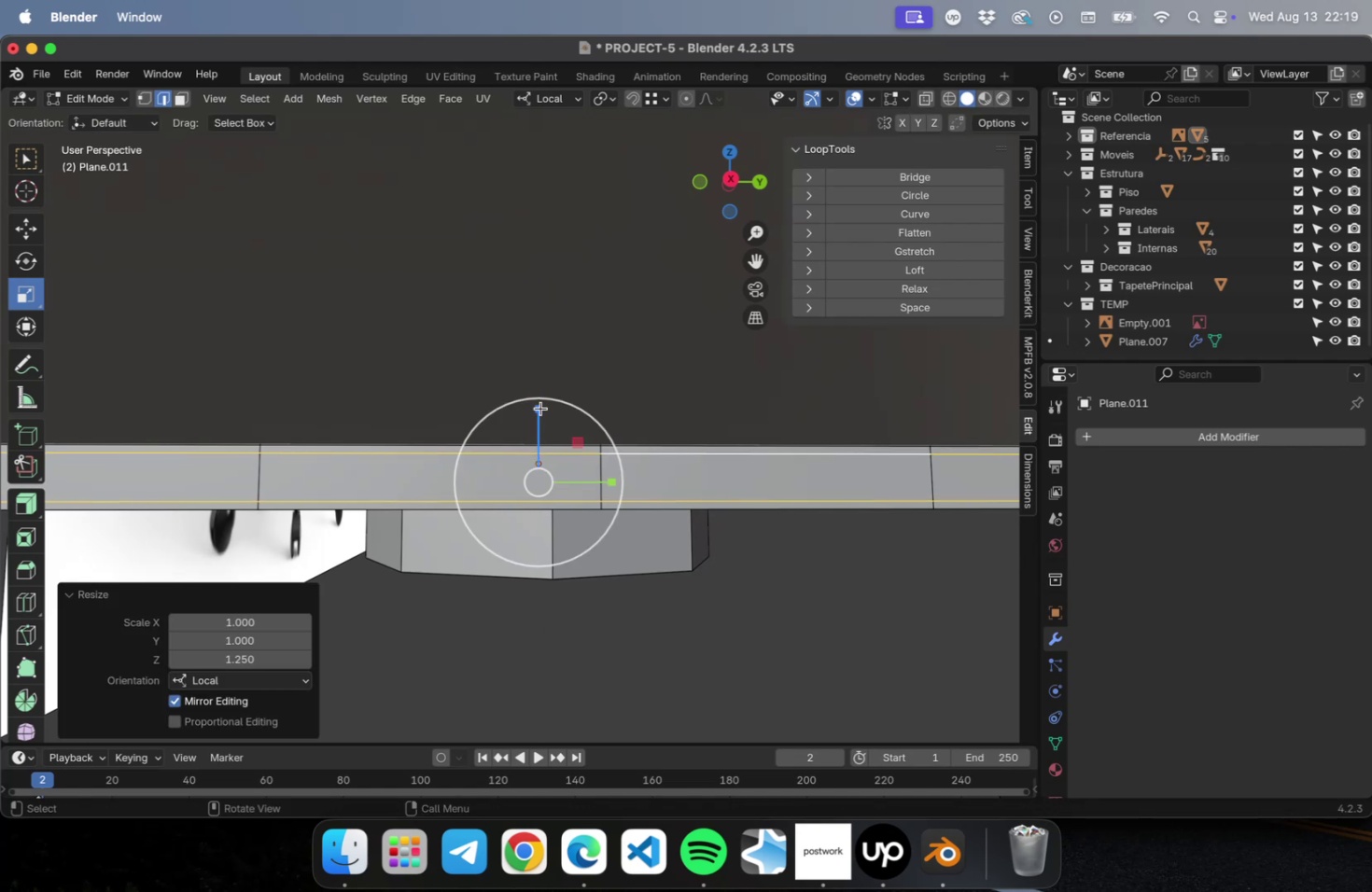 
key(Tab)
 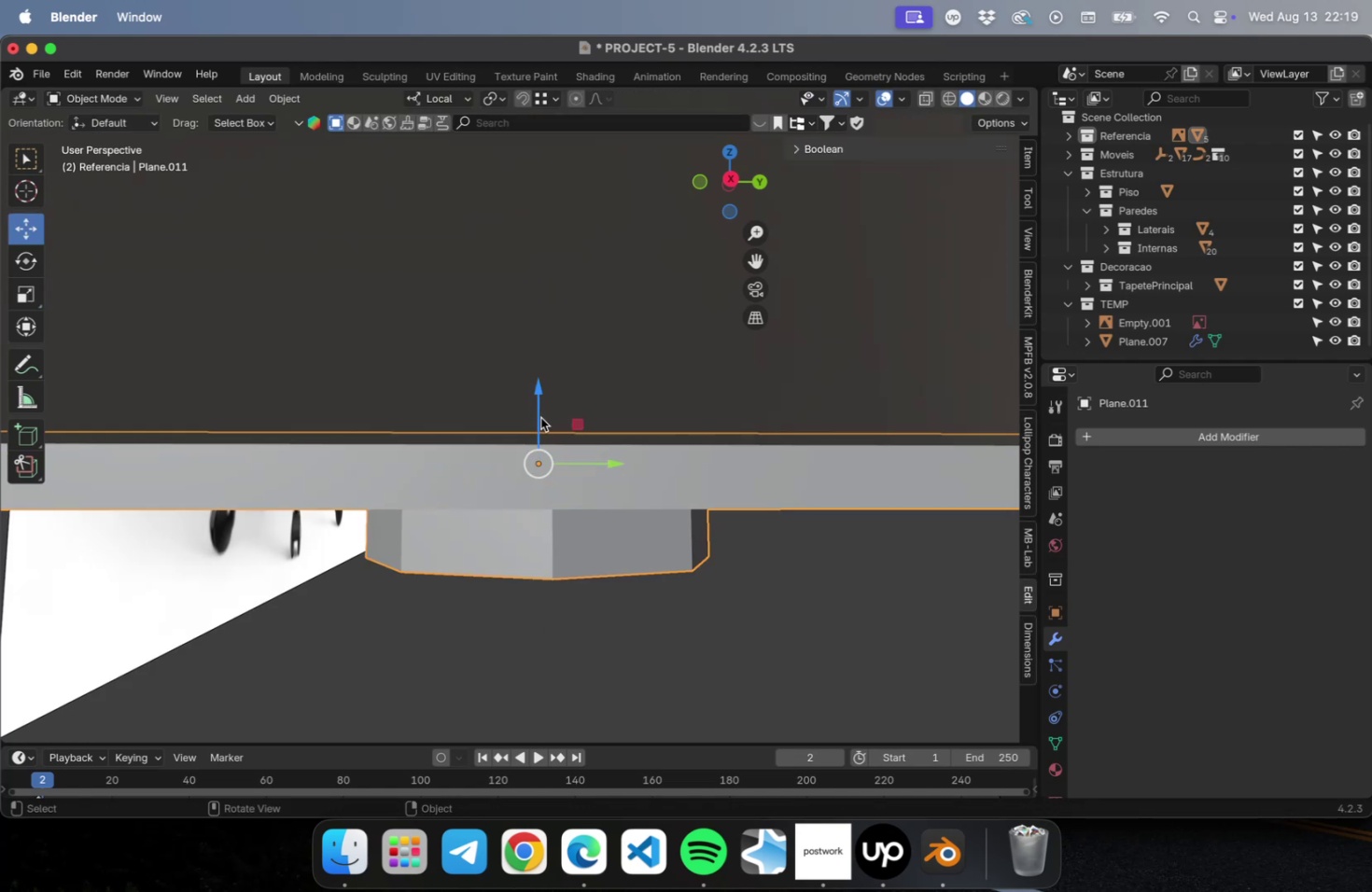 
scroll: coordinate [546, 448], scroll_direction: down, amount: 4.0
 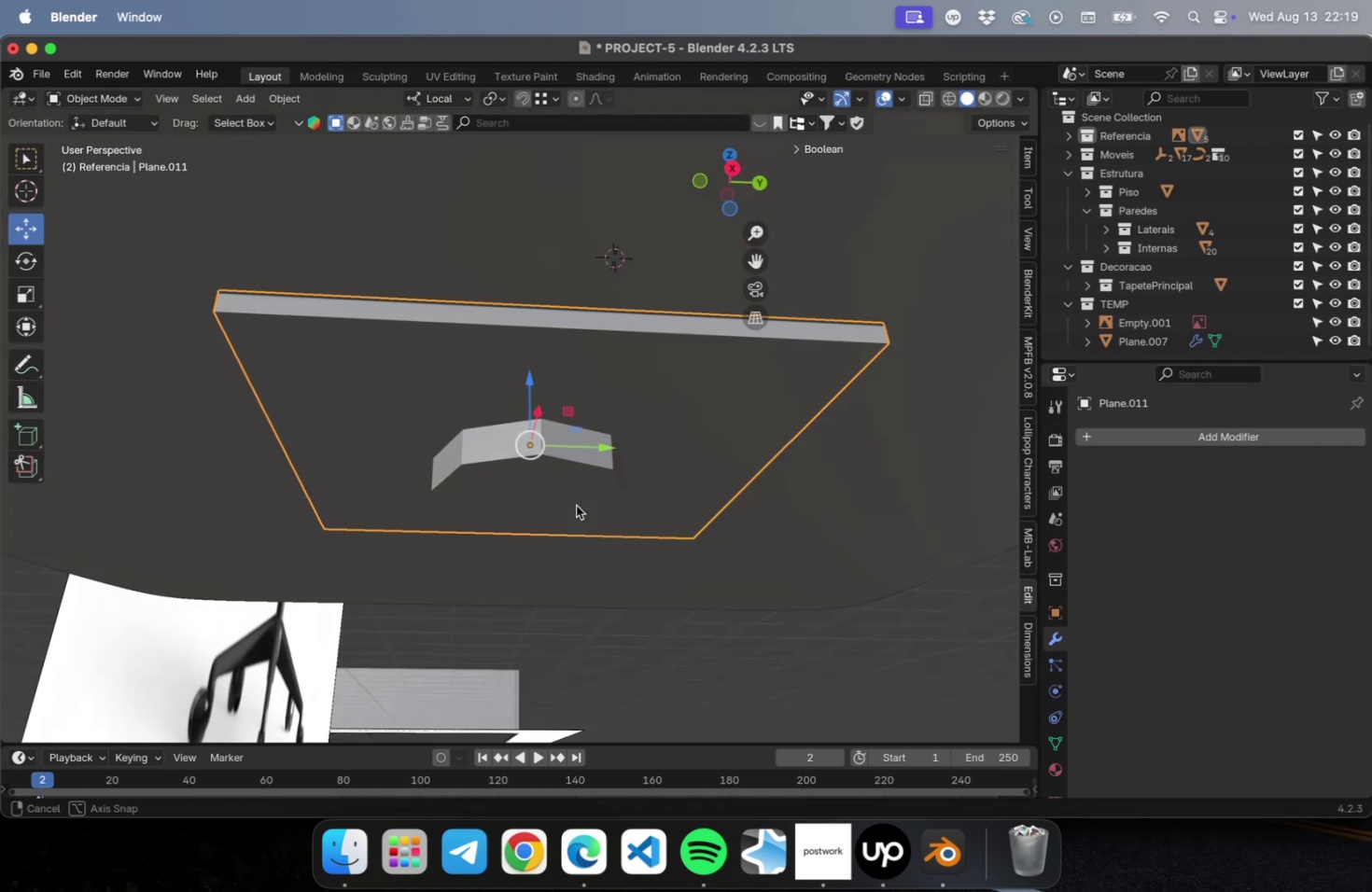 
key(Meta+CommandLeft)
 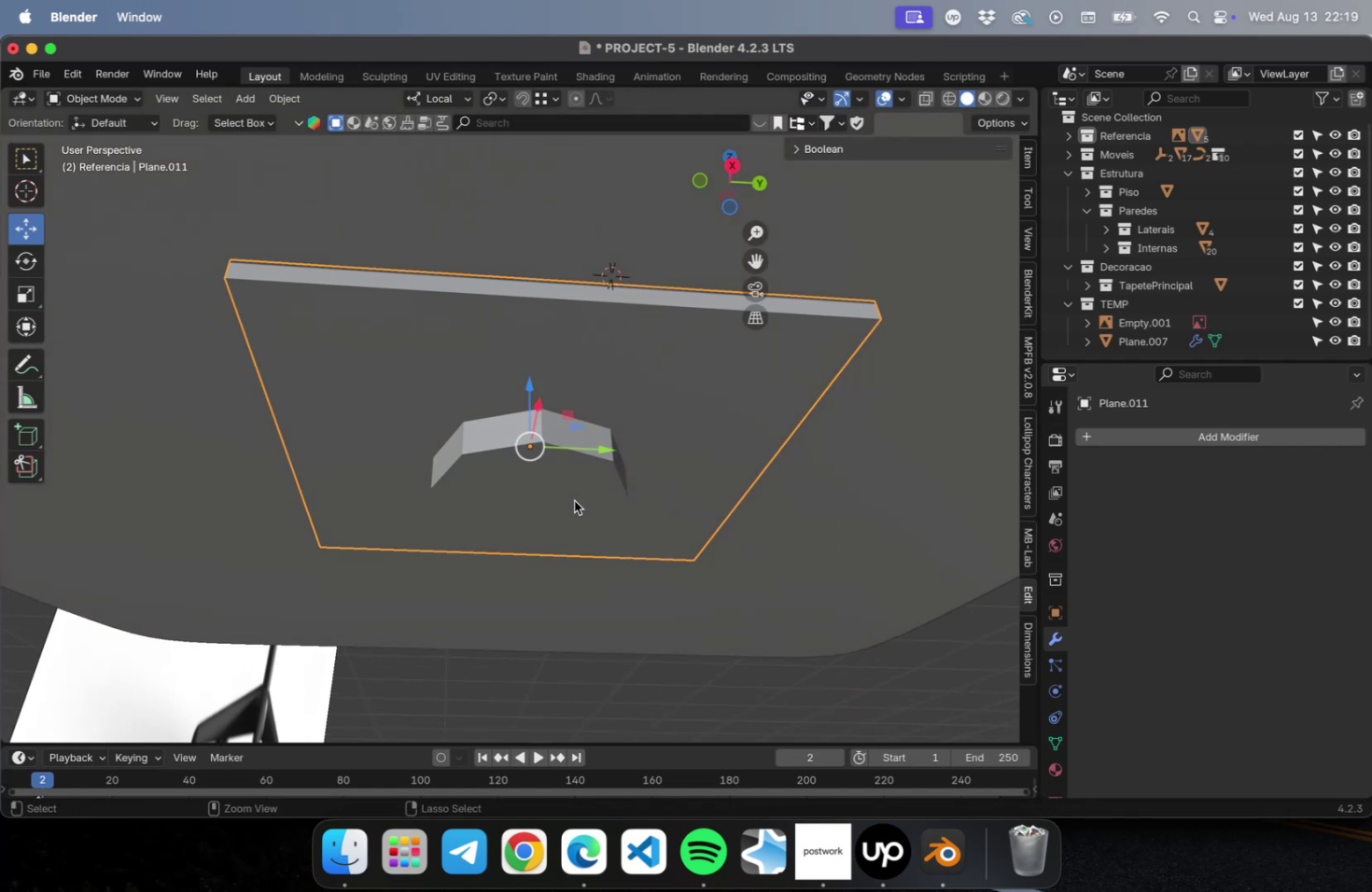 
key(Meta+S)
 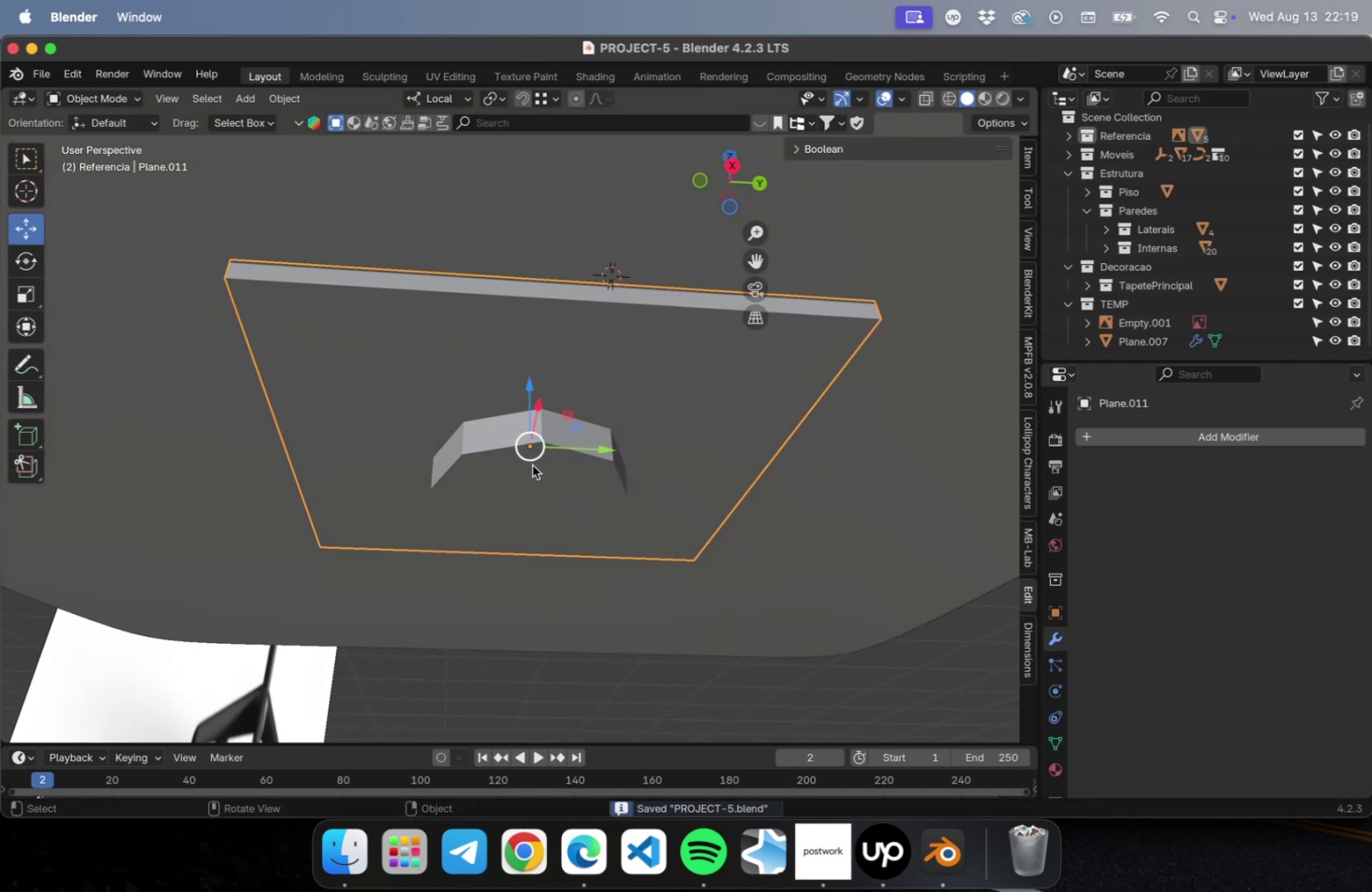 
left_click([531, 464])
 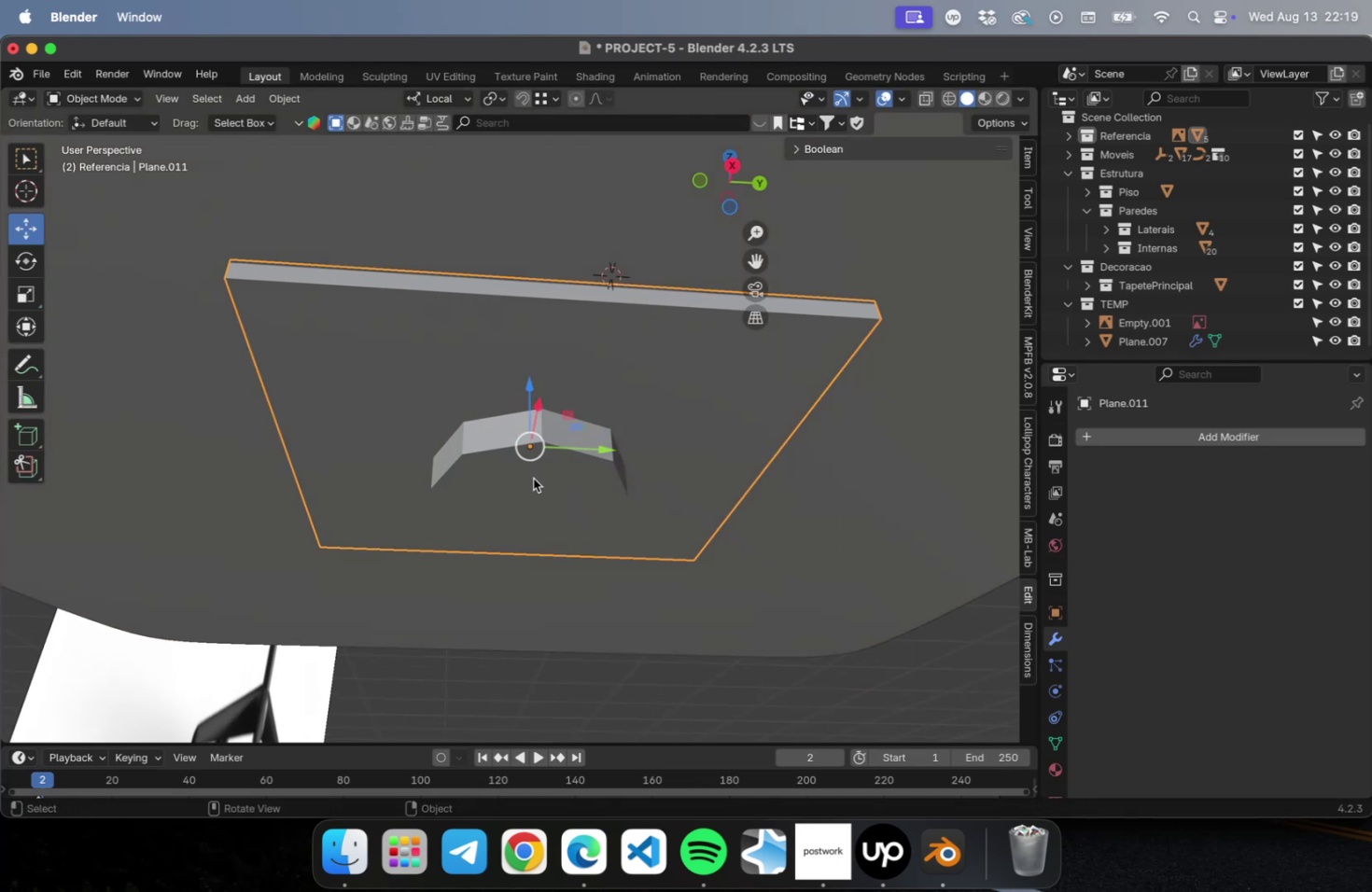 
wait(10.52)
 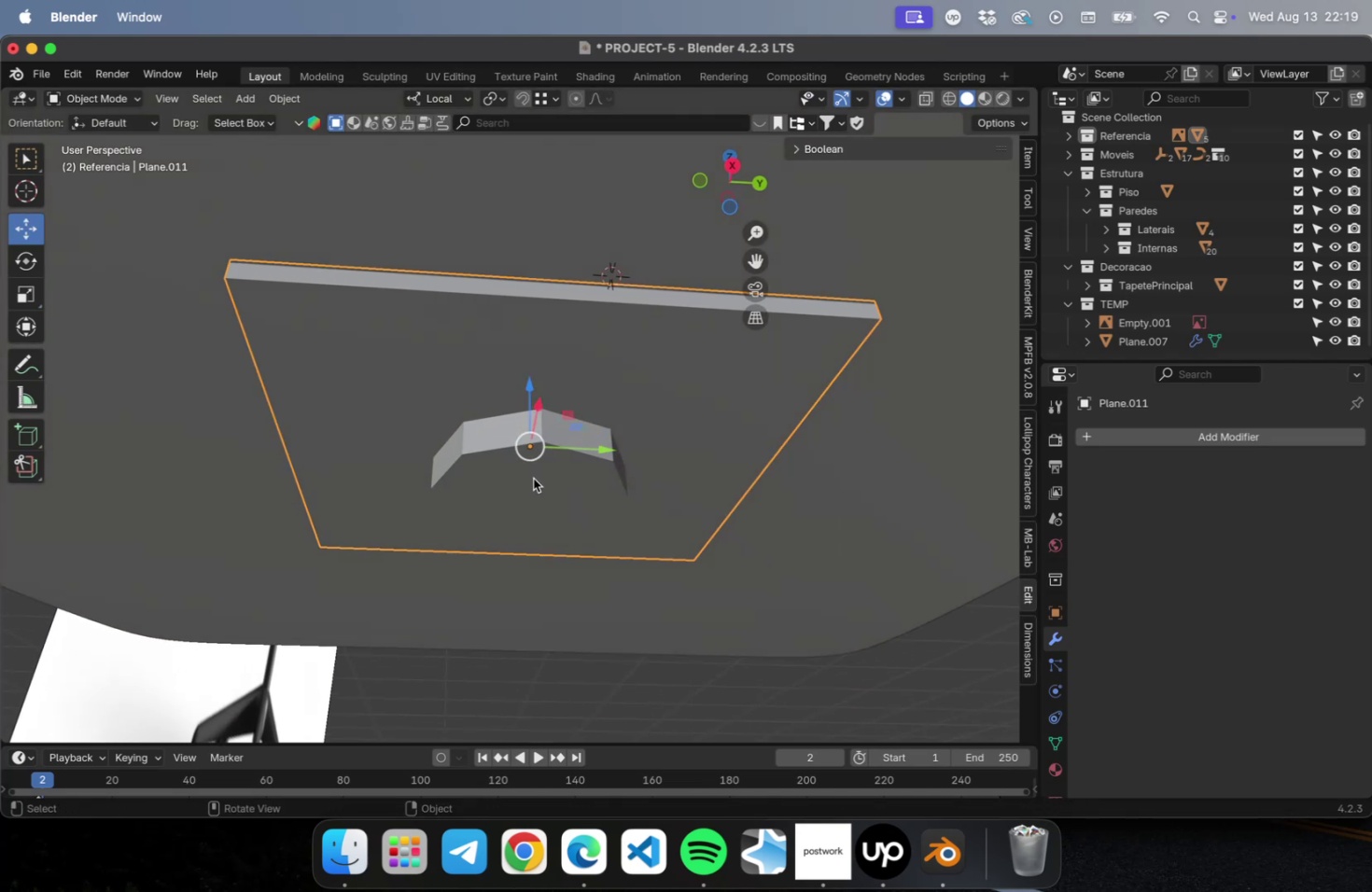 
key(Tab)
 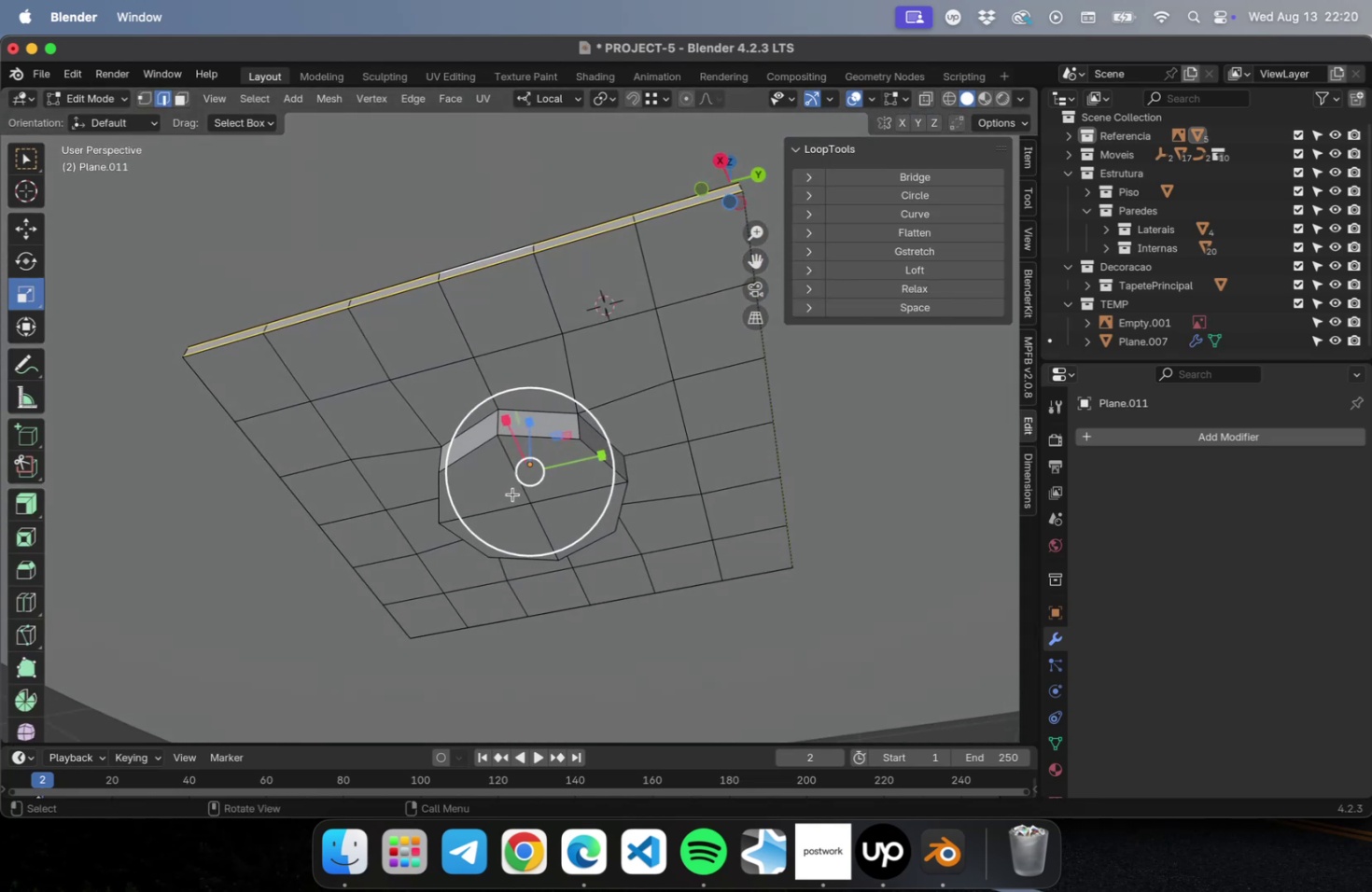 
key(2)
 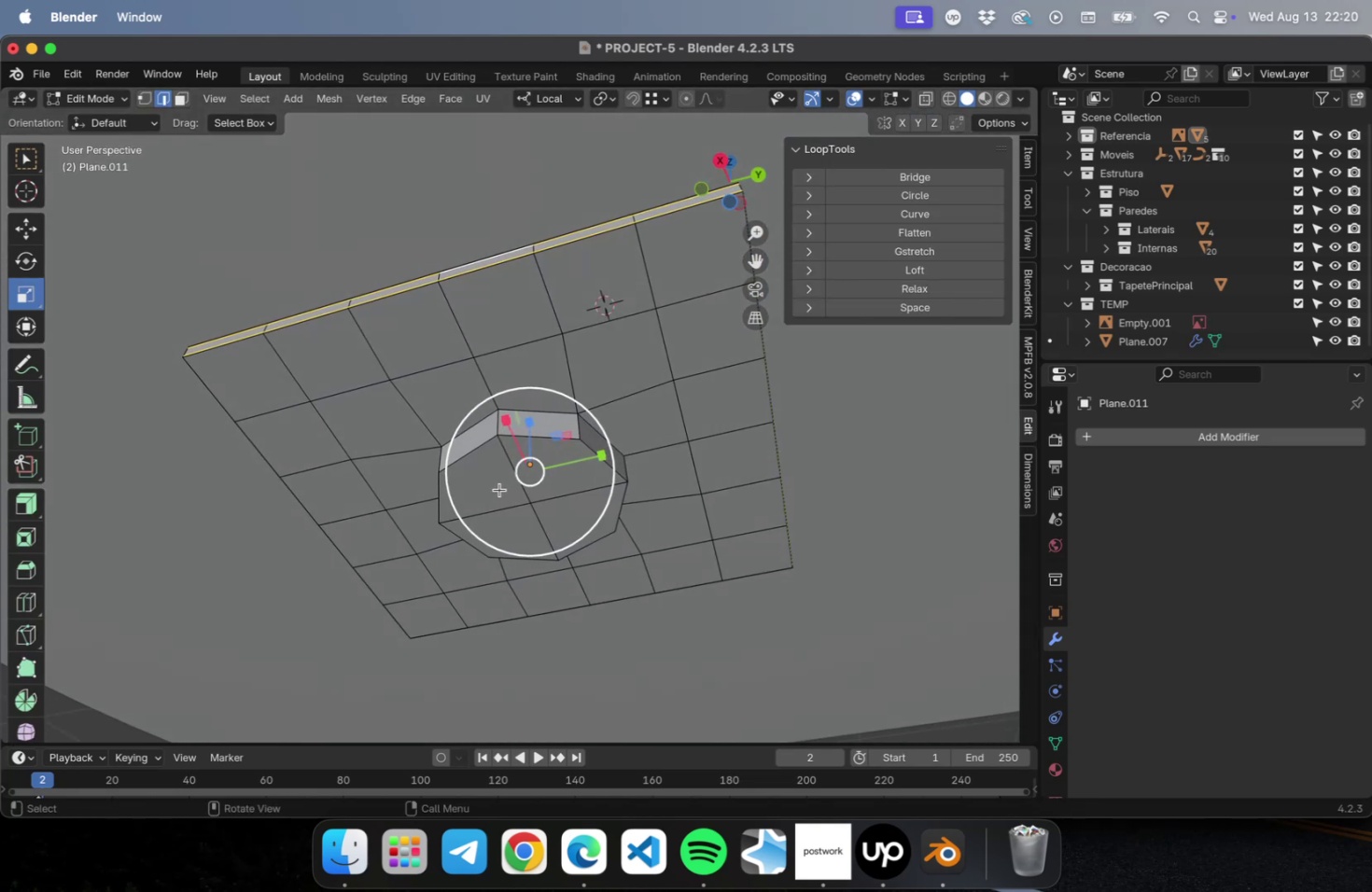 
left_click([499, 489])
 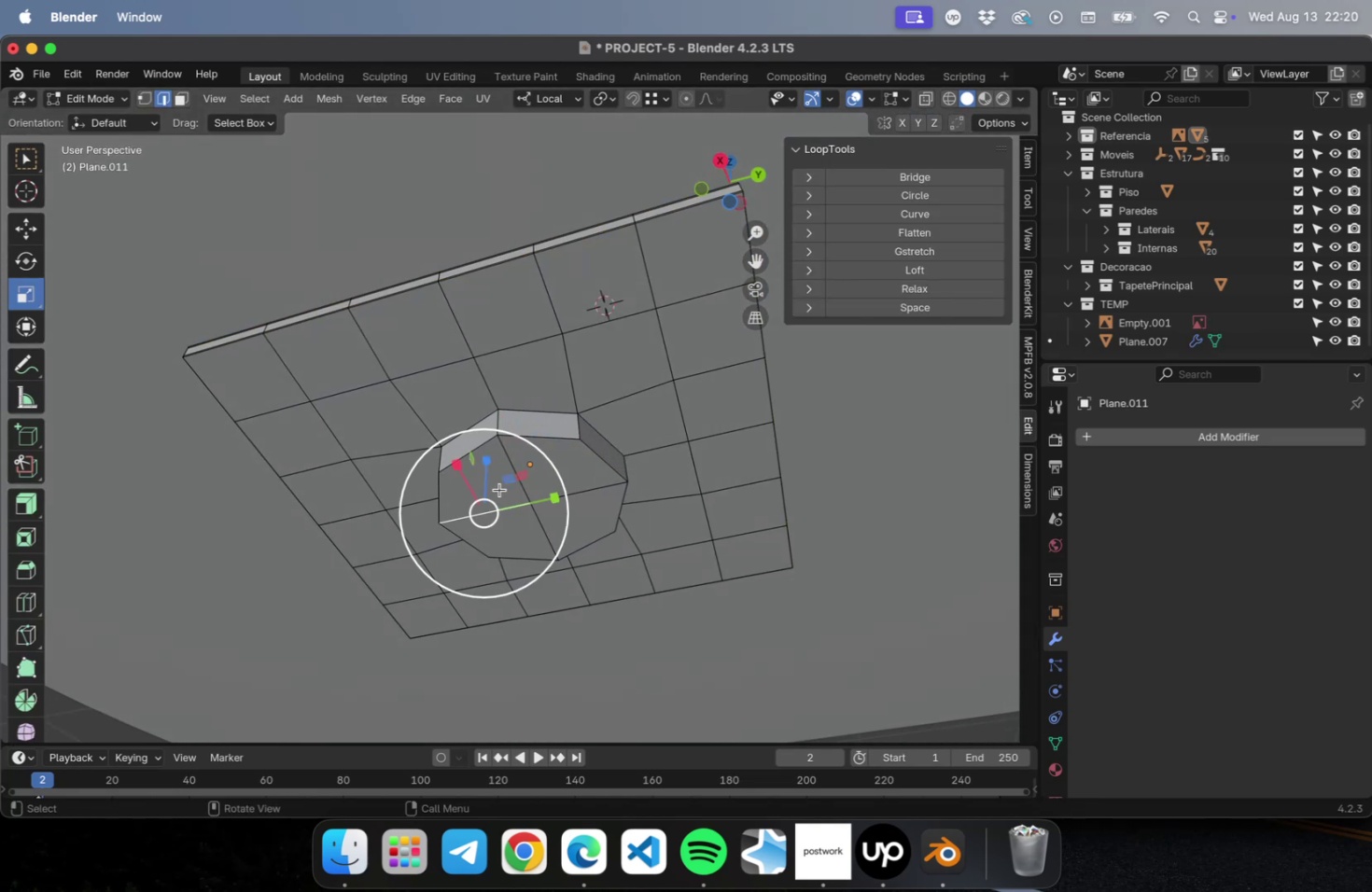 
key(3)
 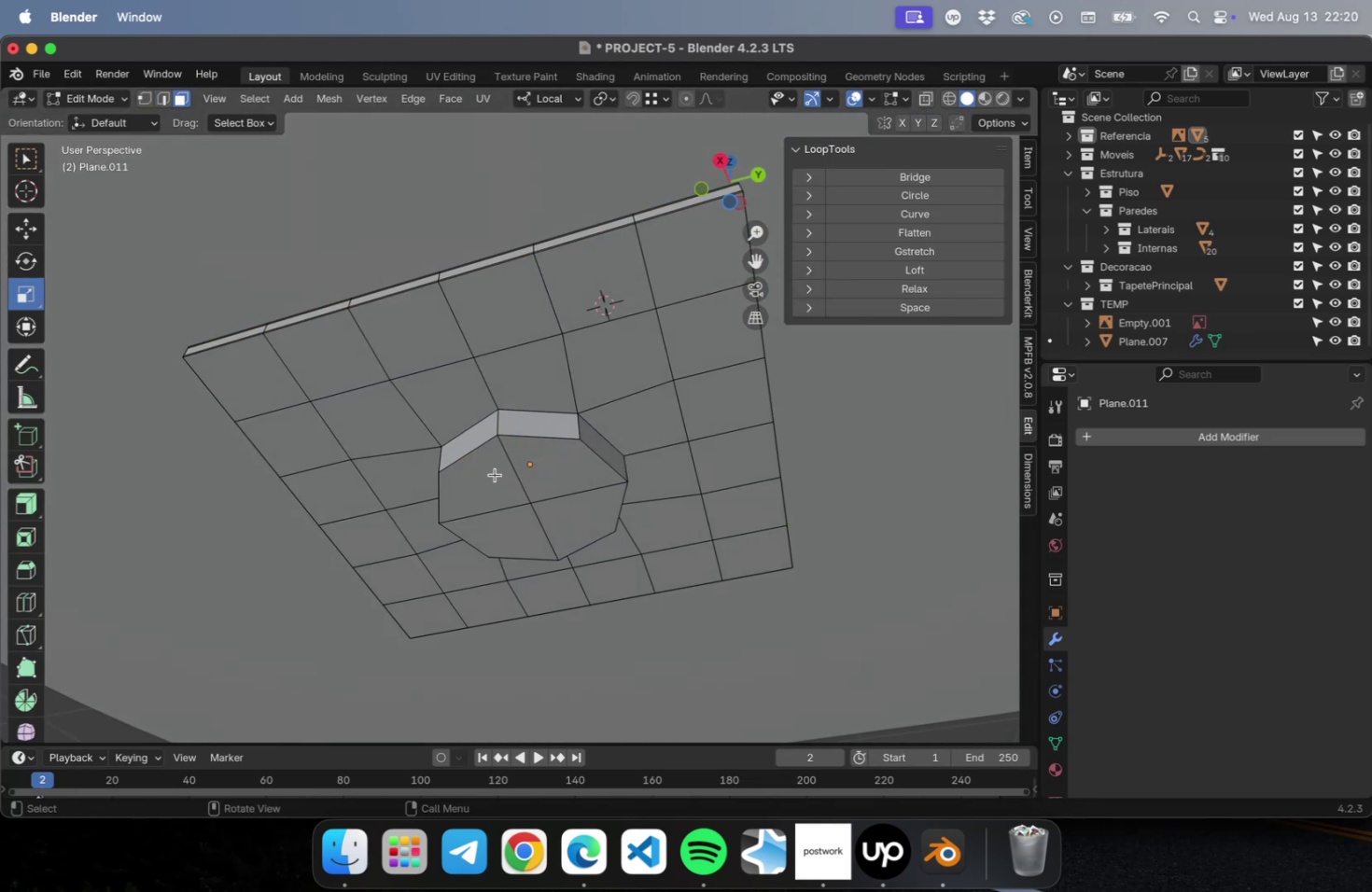 
left_click([495, 474])
 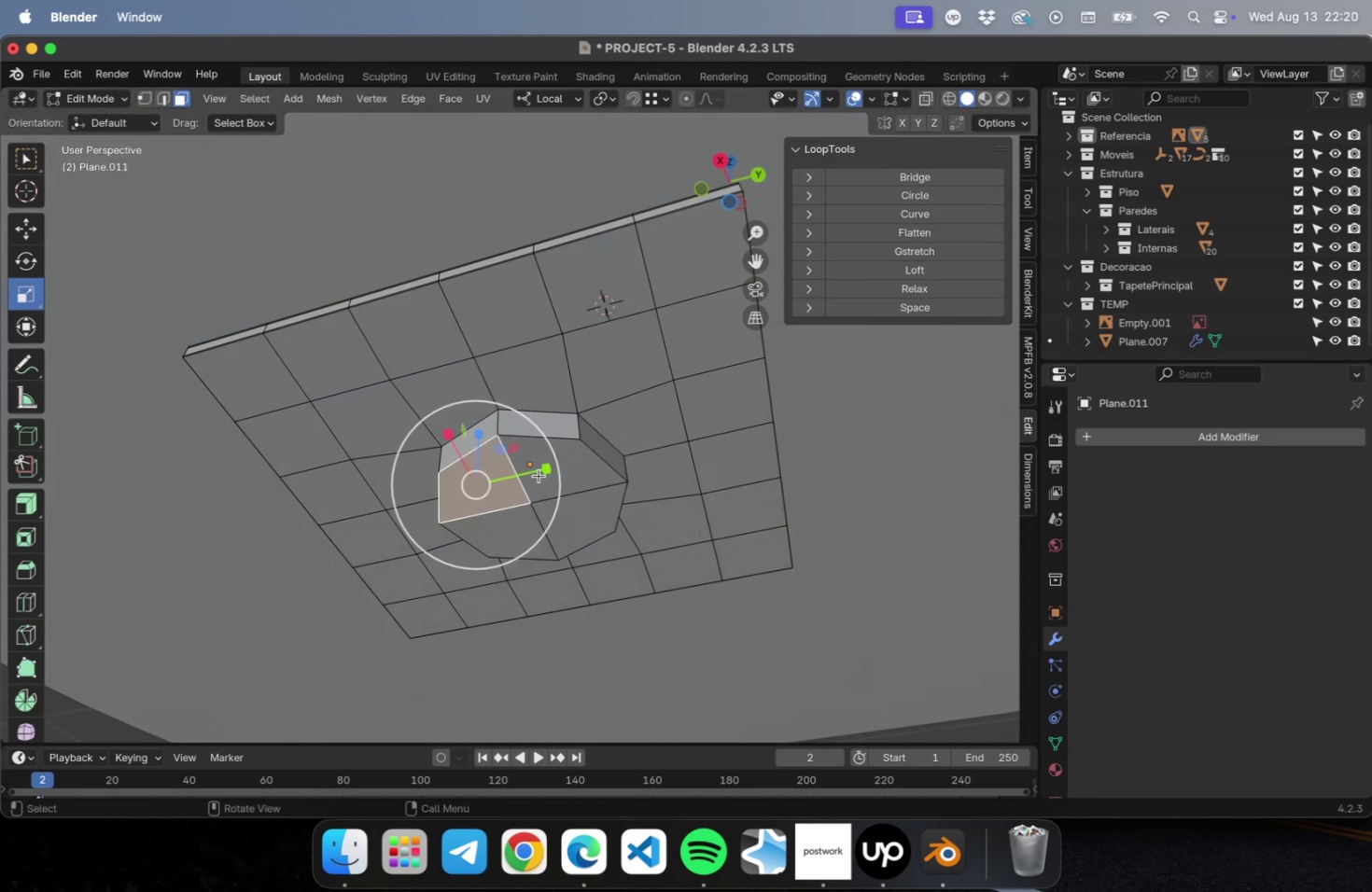 
hold_key(key=ShiftLeft, duration=1.3)
double_click([582, 500])
 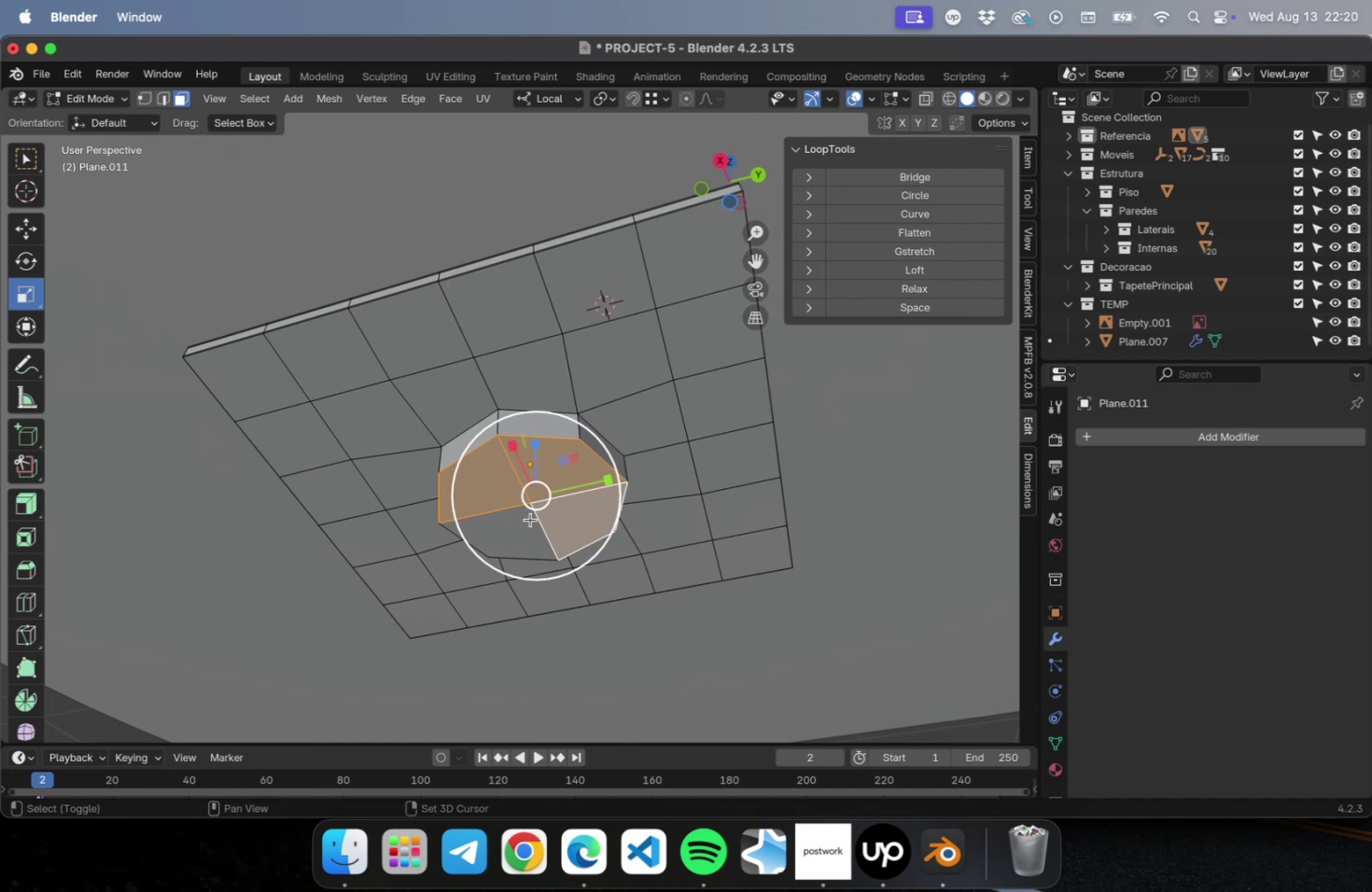 
left_click([528, 519])
 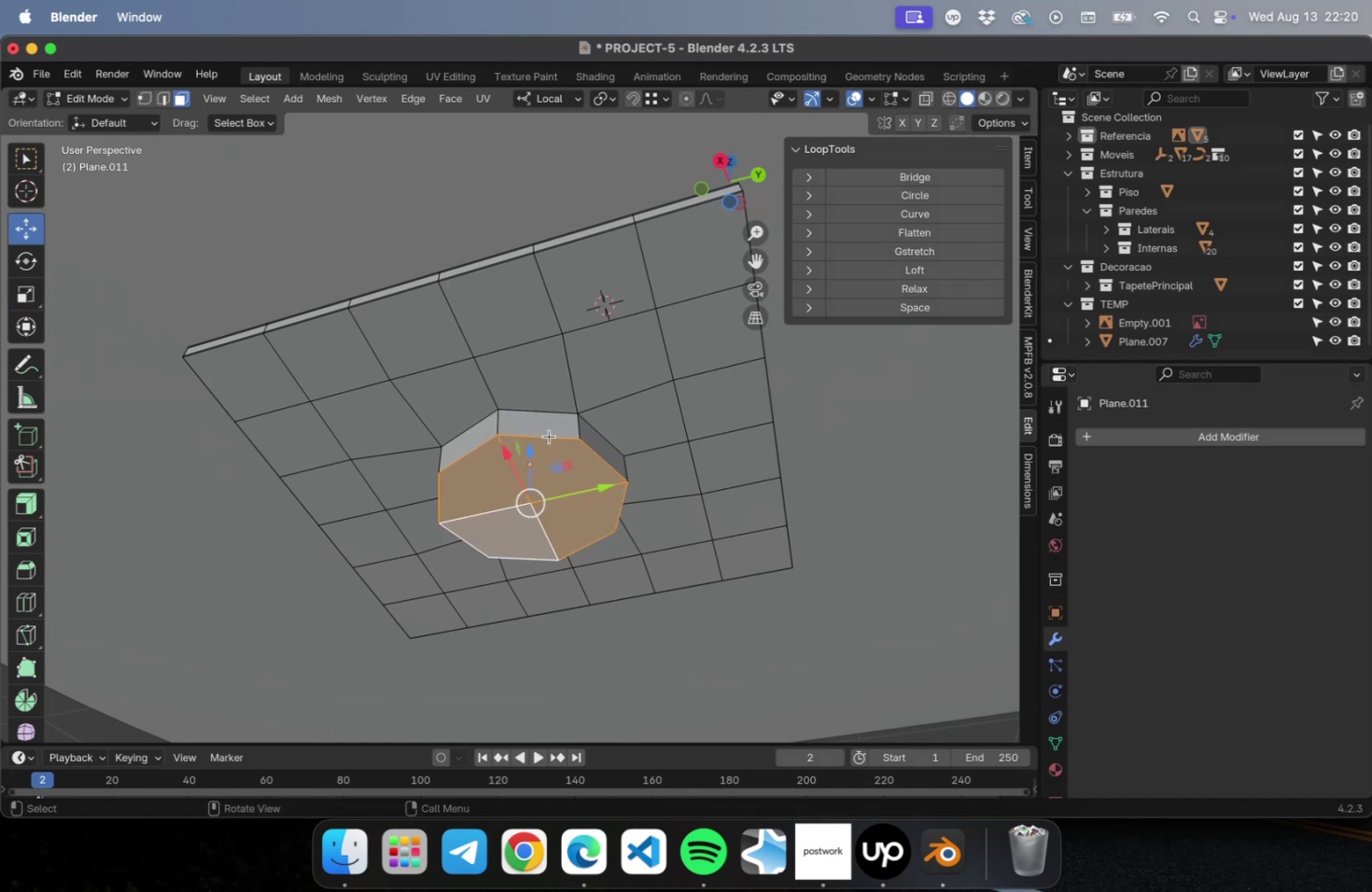 
wait(7.11)
 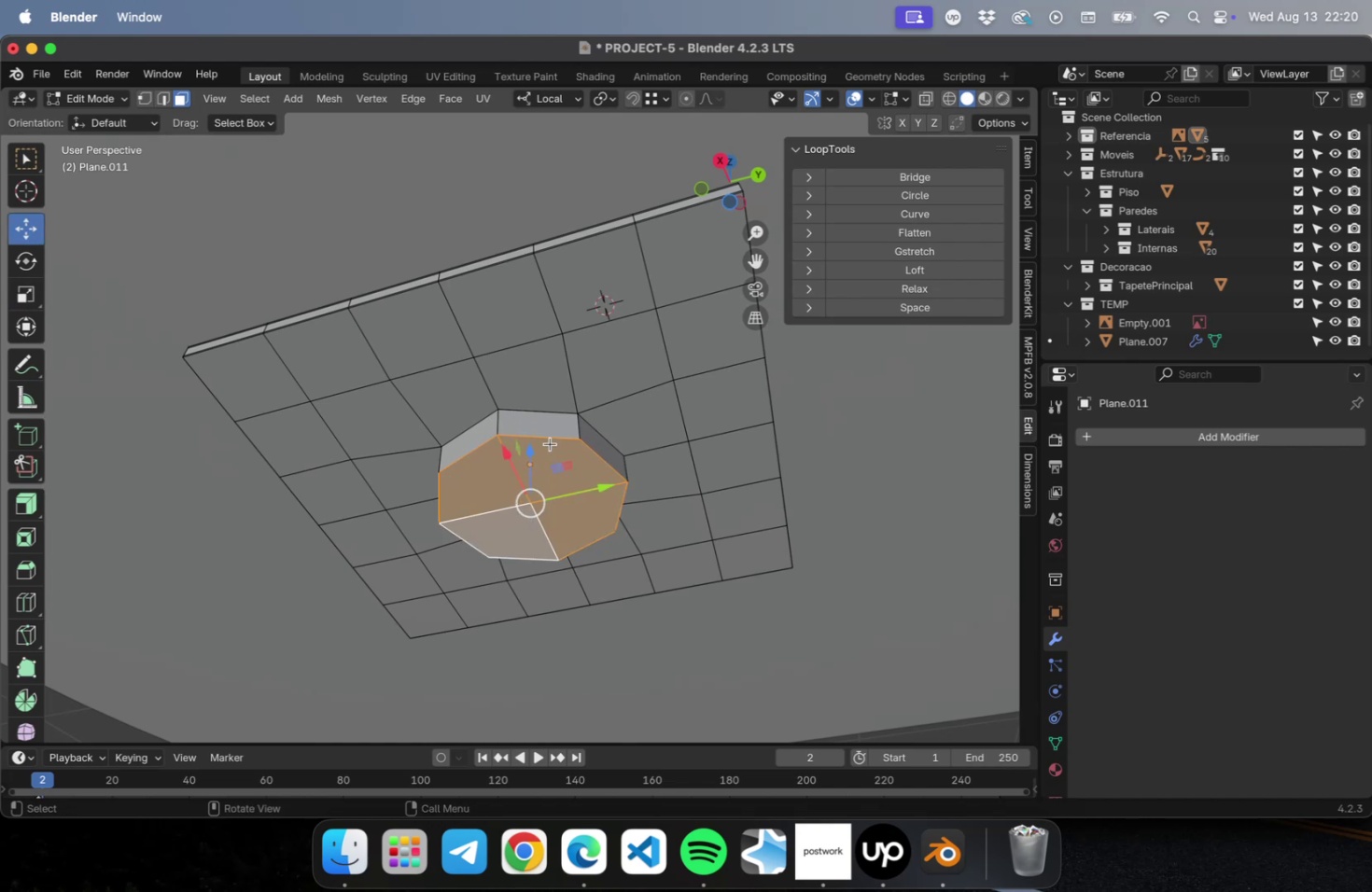 
left_click_drag(start_coordinate=[534, 448], to_coordinate=[528, 481])
 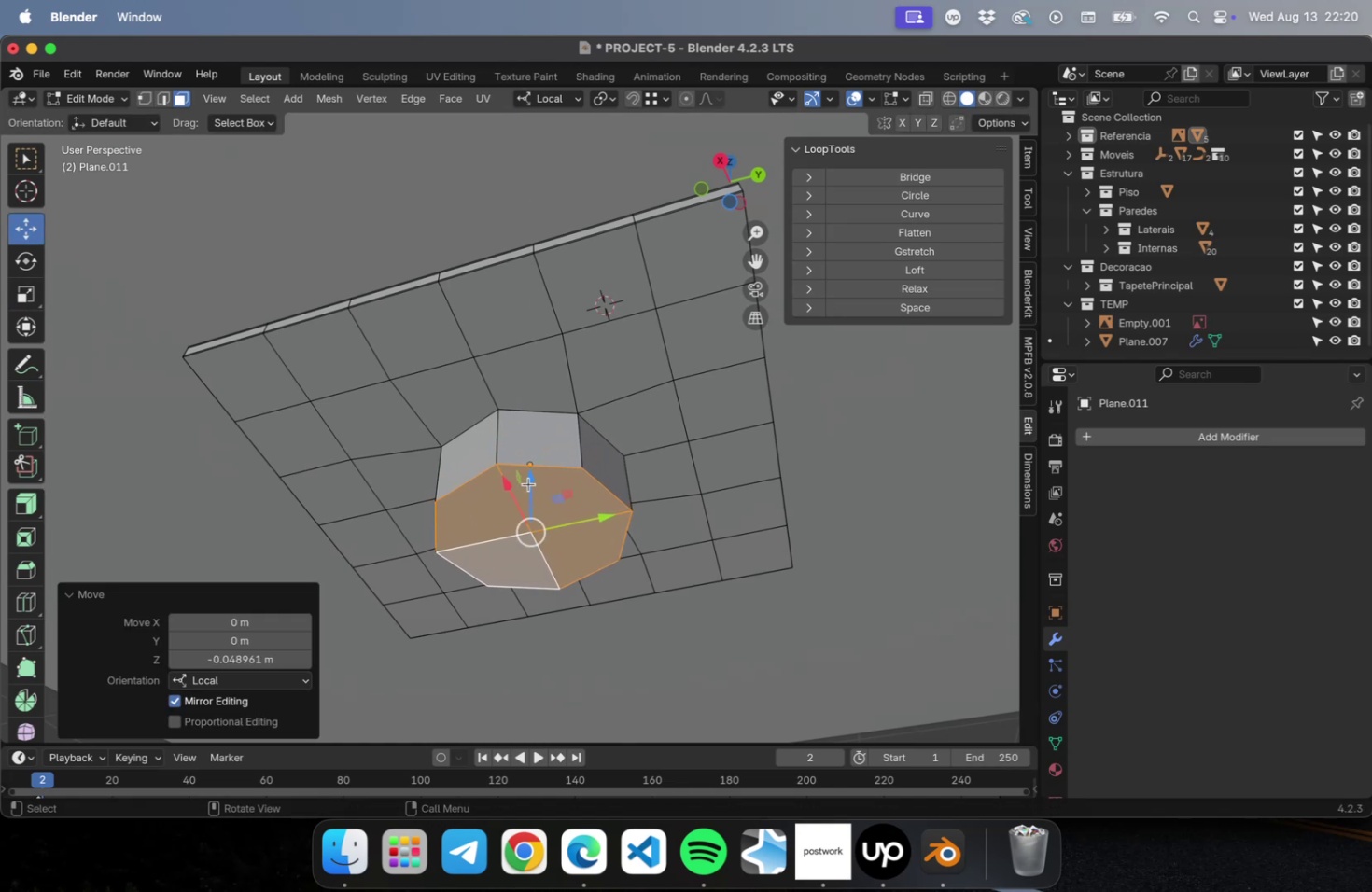 
scroll: coordinate [532, 482], scroll_direction: down, amount: 14.0
 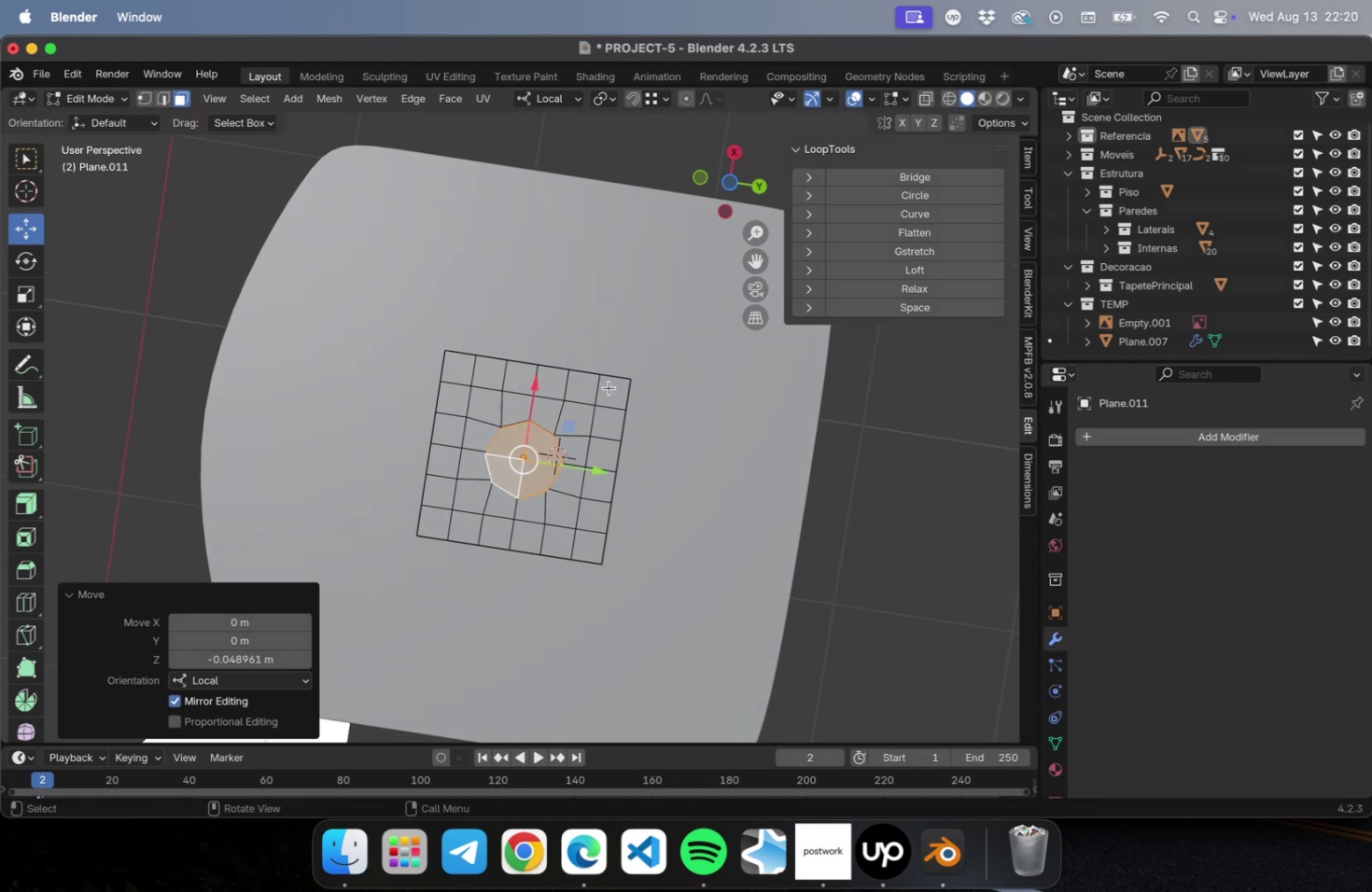 
wait(7.71)
 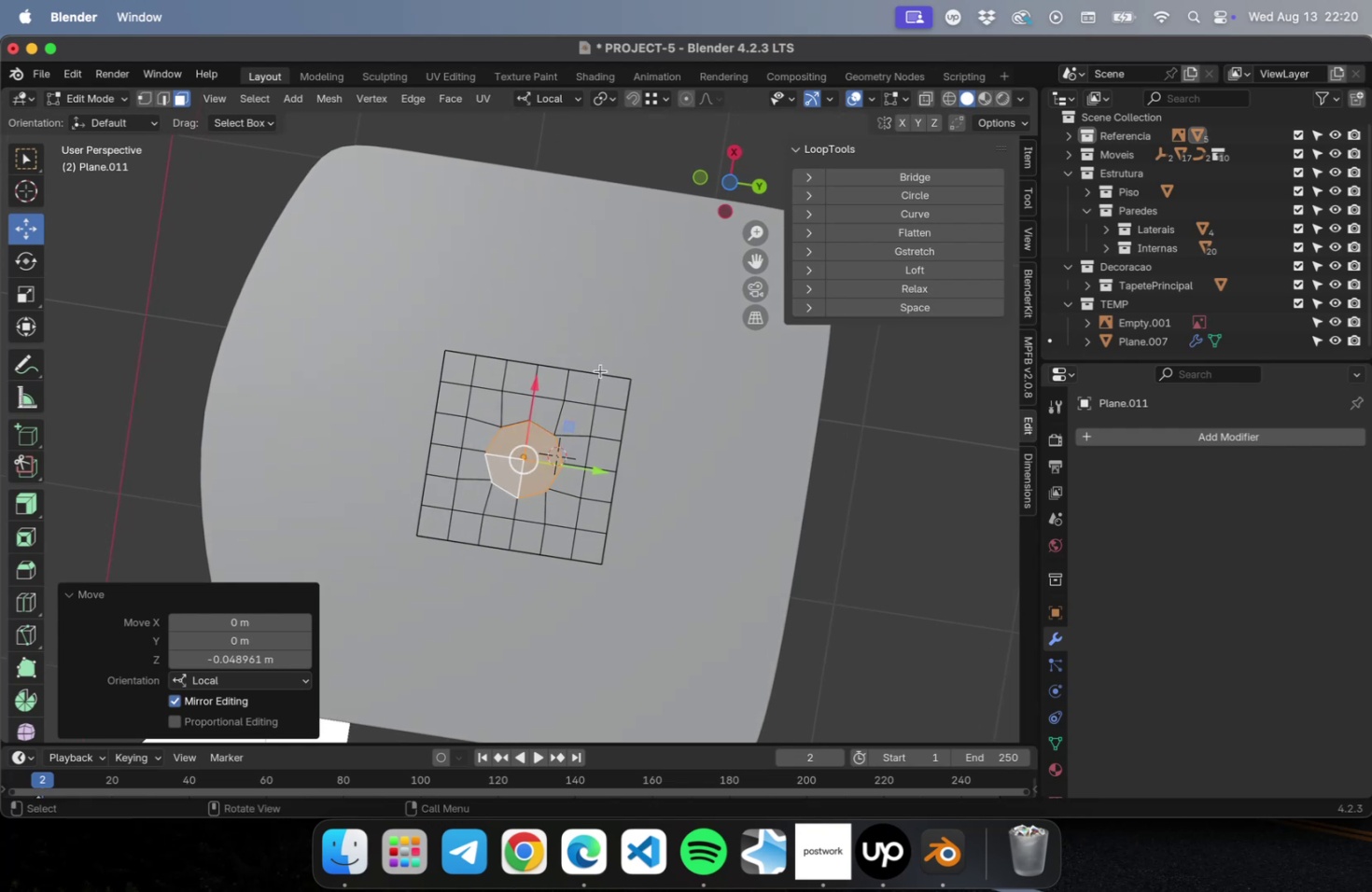 
hold_key(key=ShiftLeft, duration=0.64)
 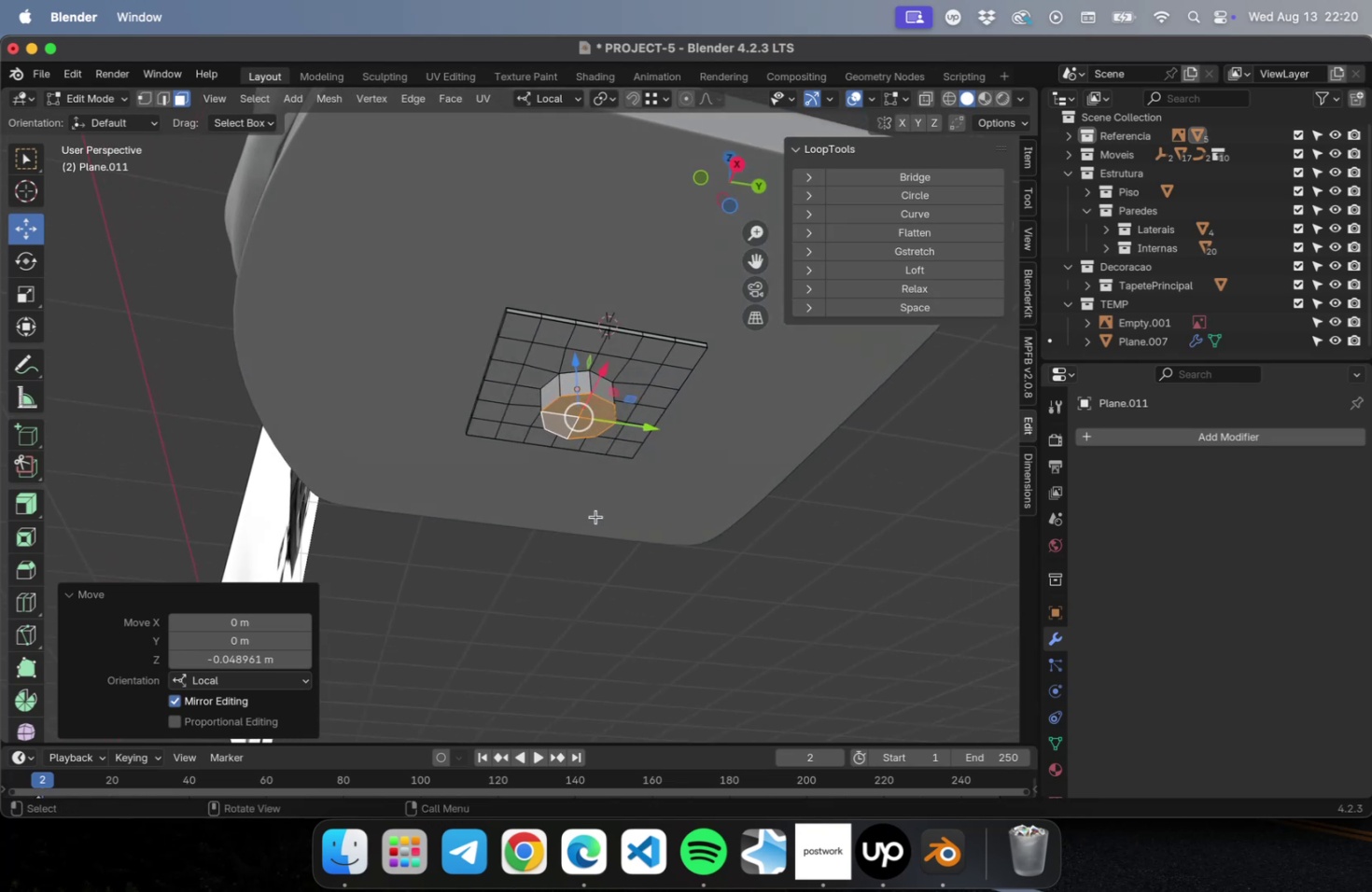 
key(Meta+S)
 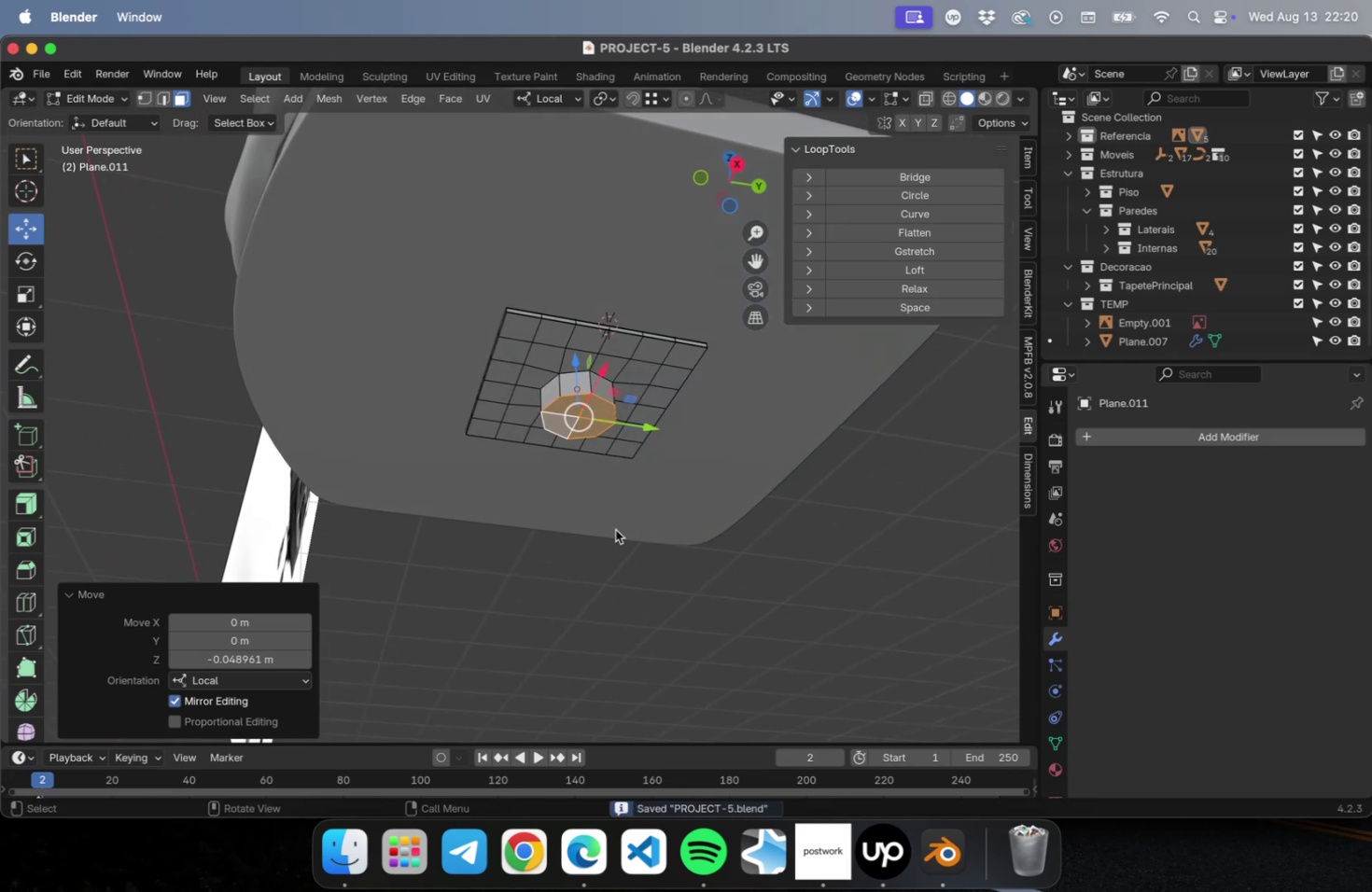 
key(Tab)
 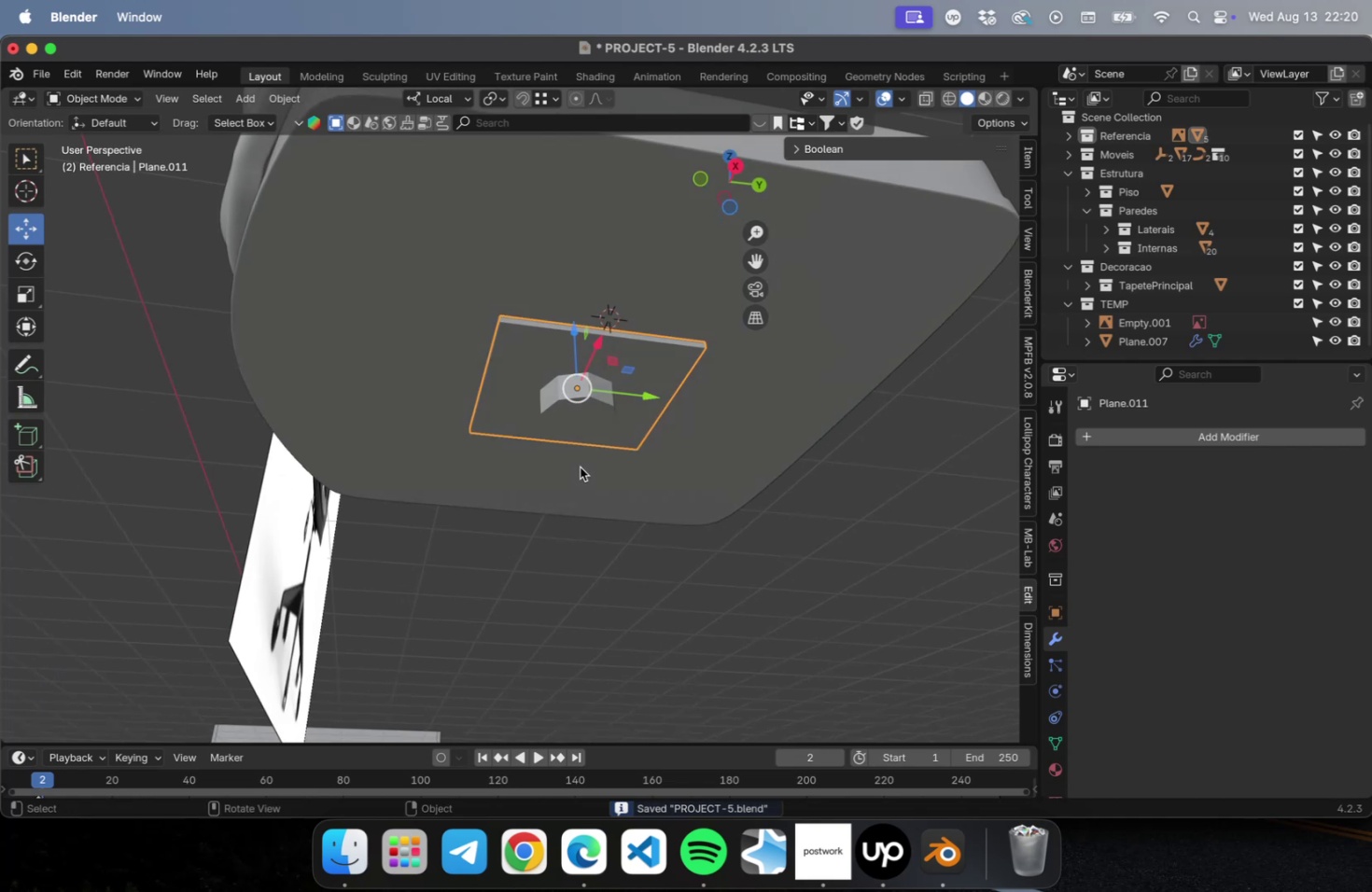 
scroll: coordinate [557, 333], scroll_direction: up, amount: 4.0
 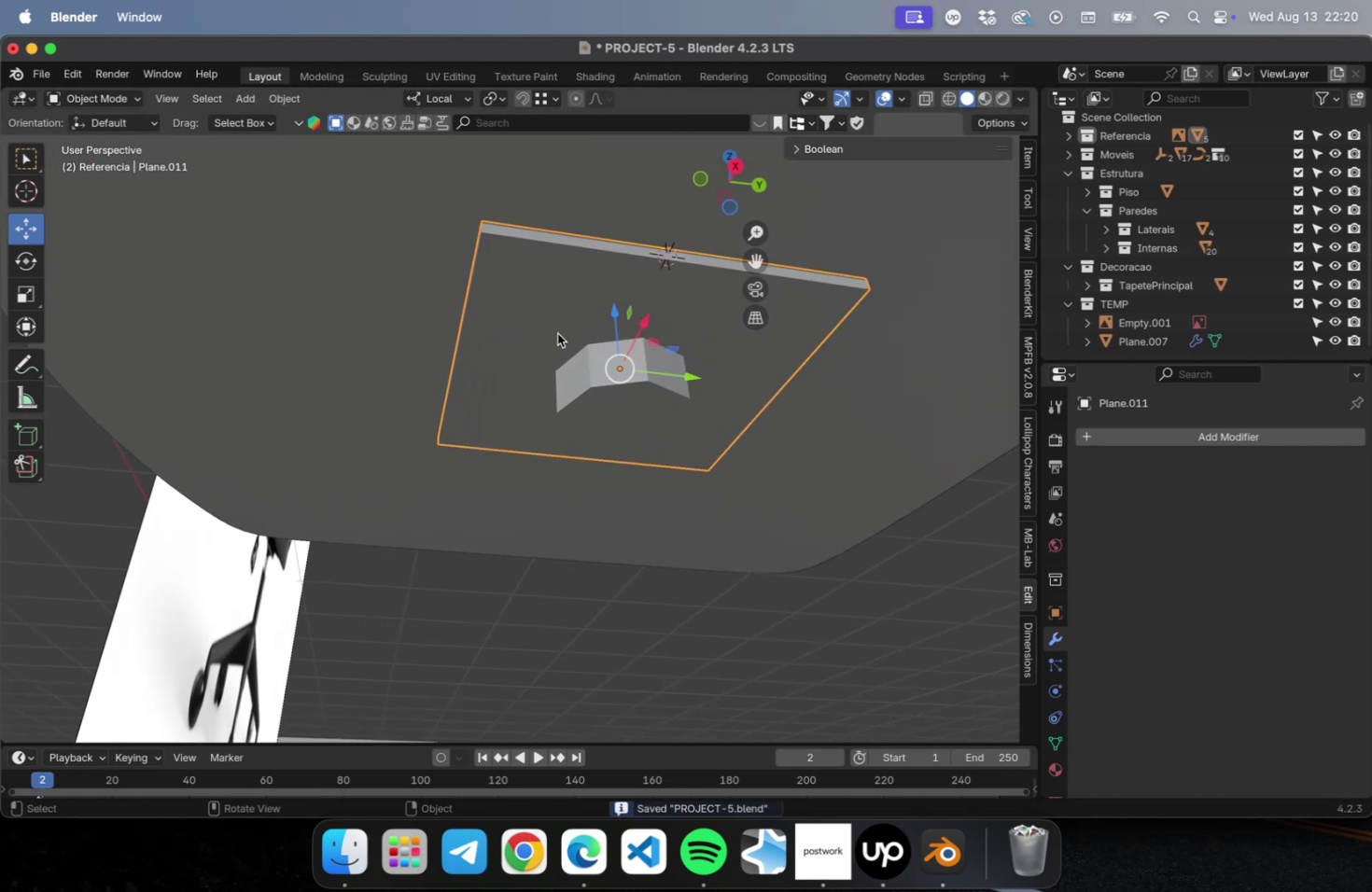 
key(Tab)
 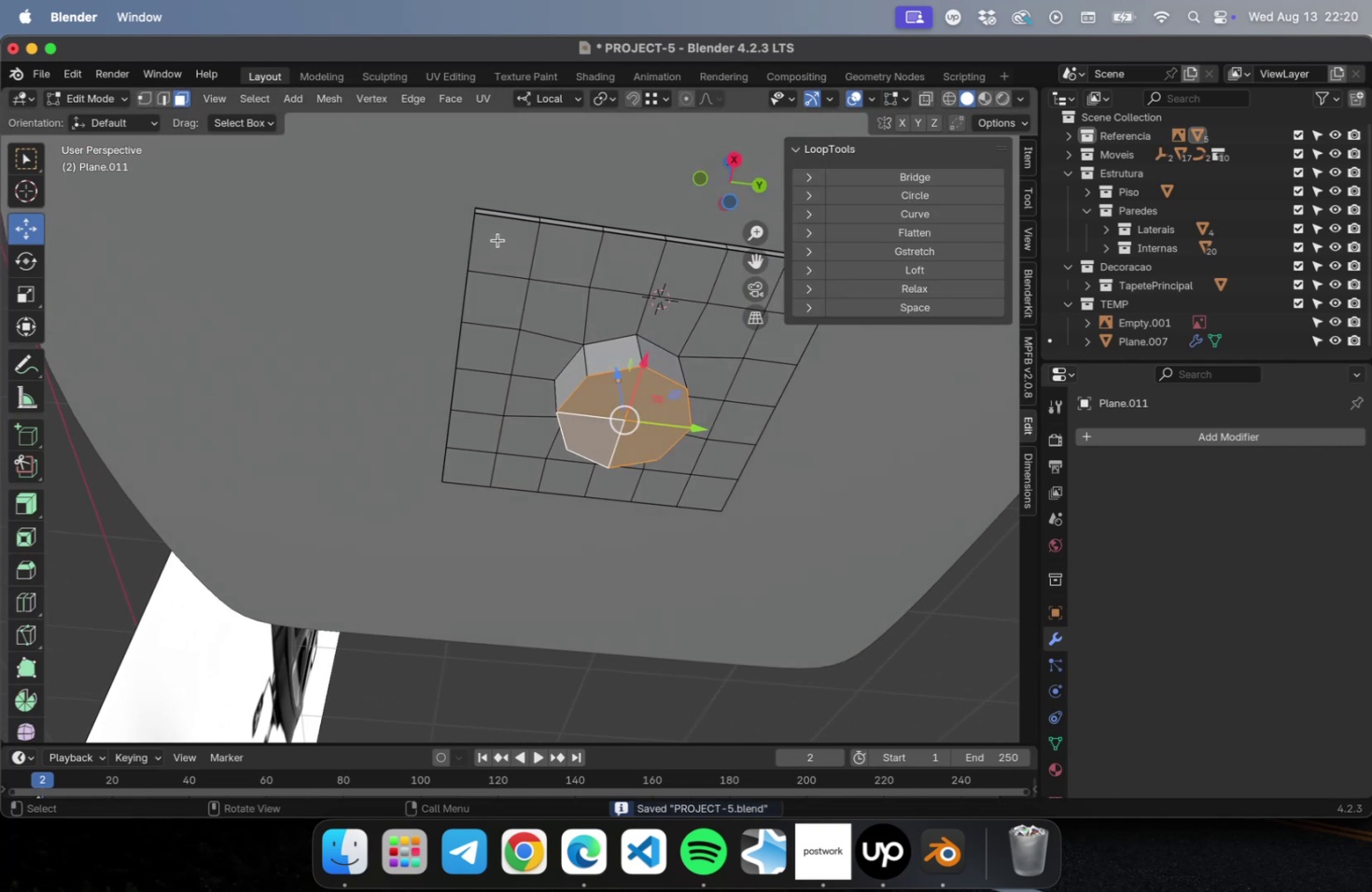 
key(Meta+R)
 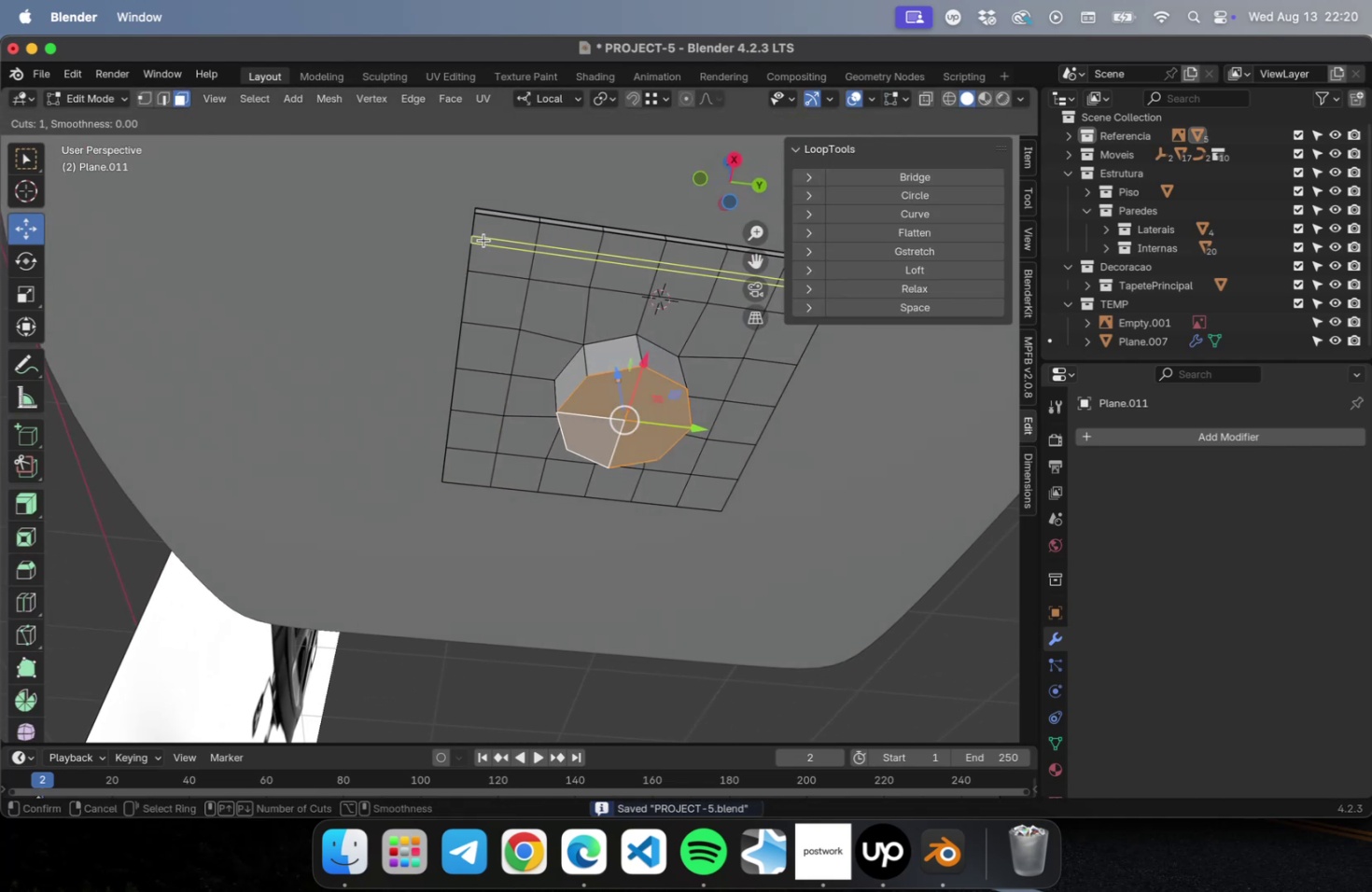 
left_click([483, 239])
 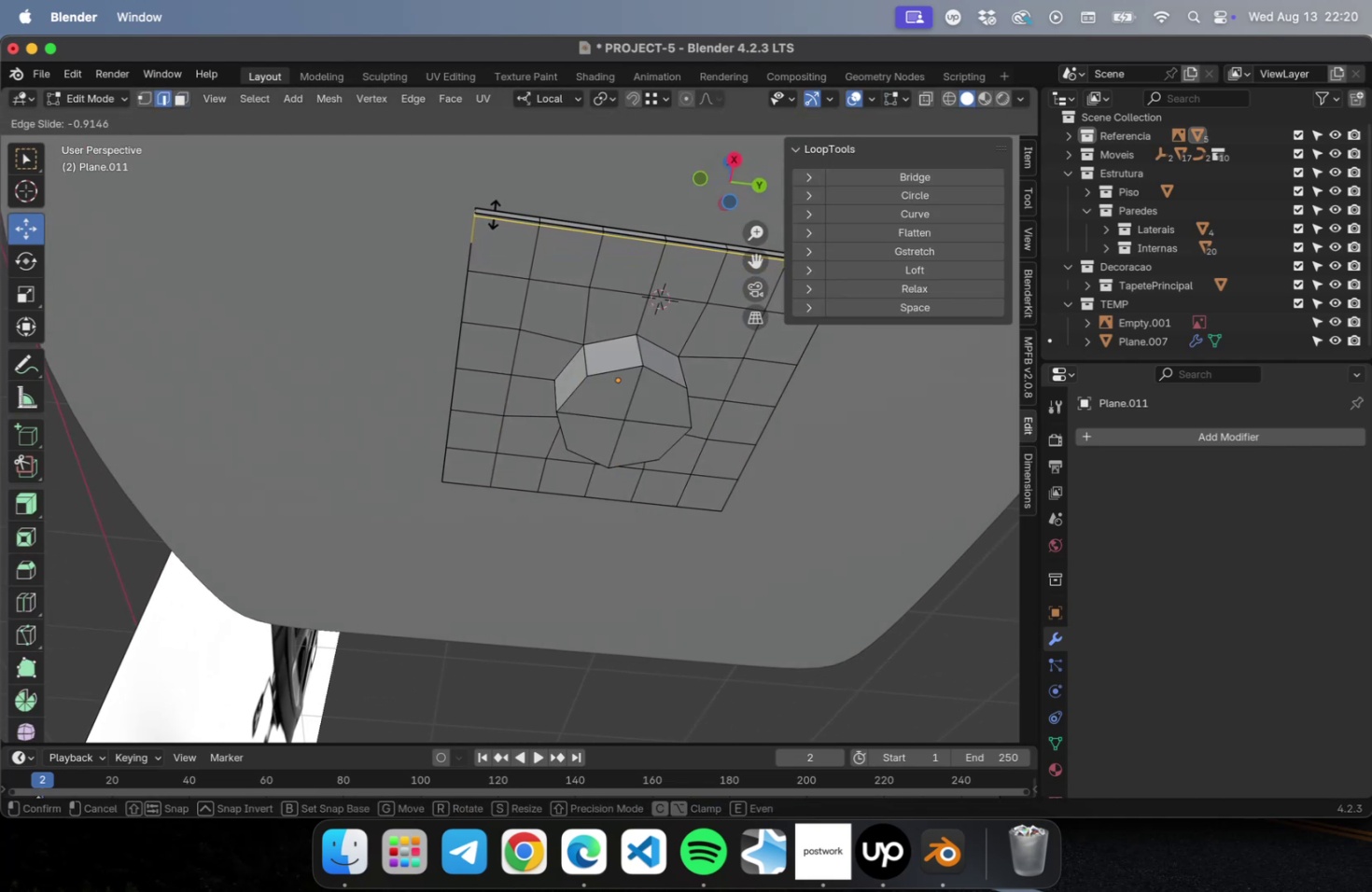 
left_click([493, 215])
 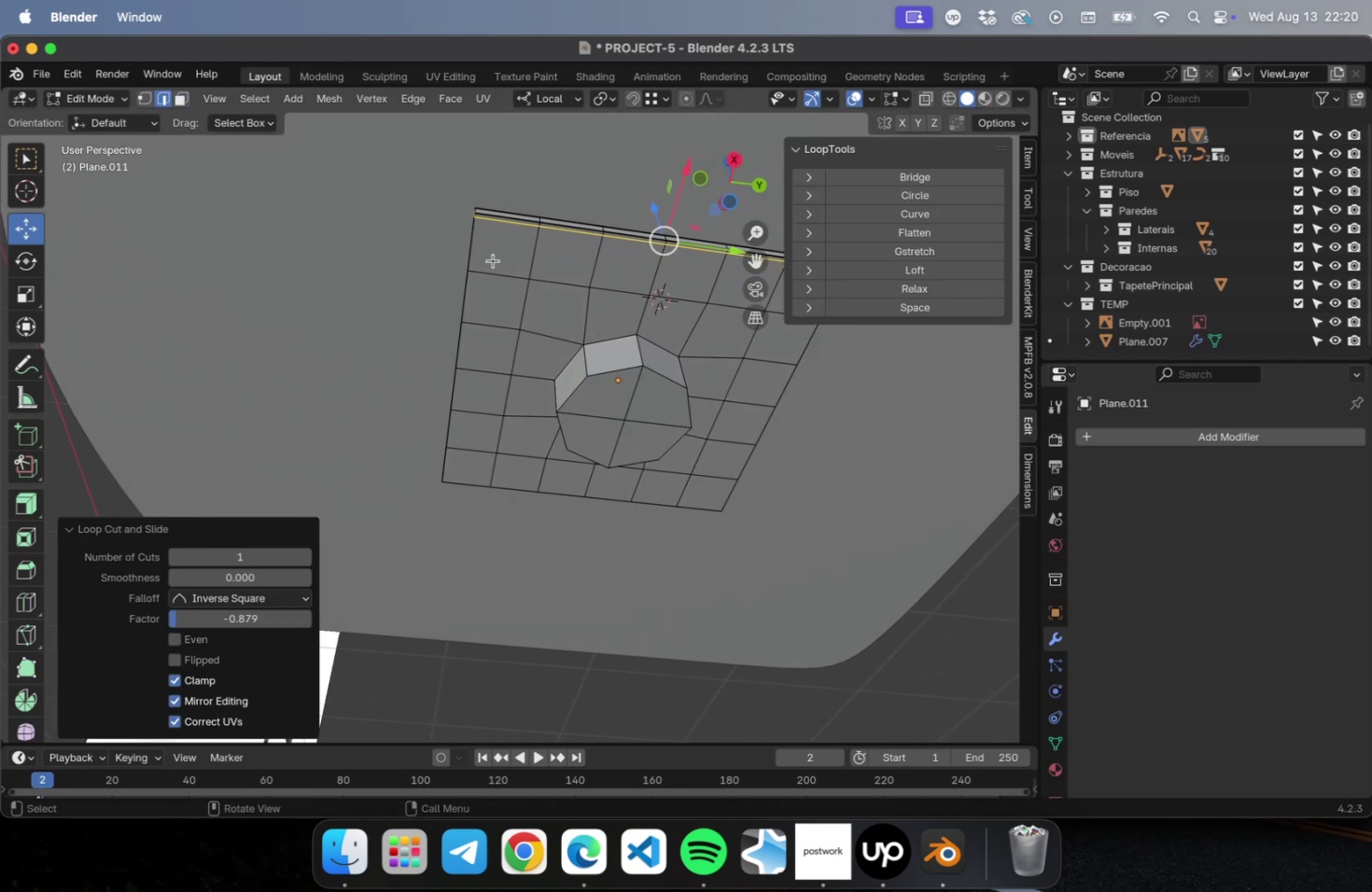 
key(Meta+R)
 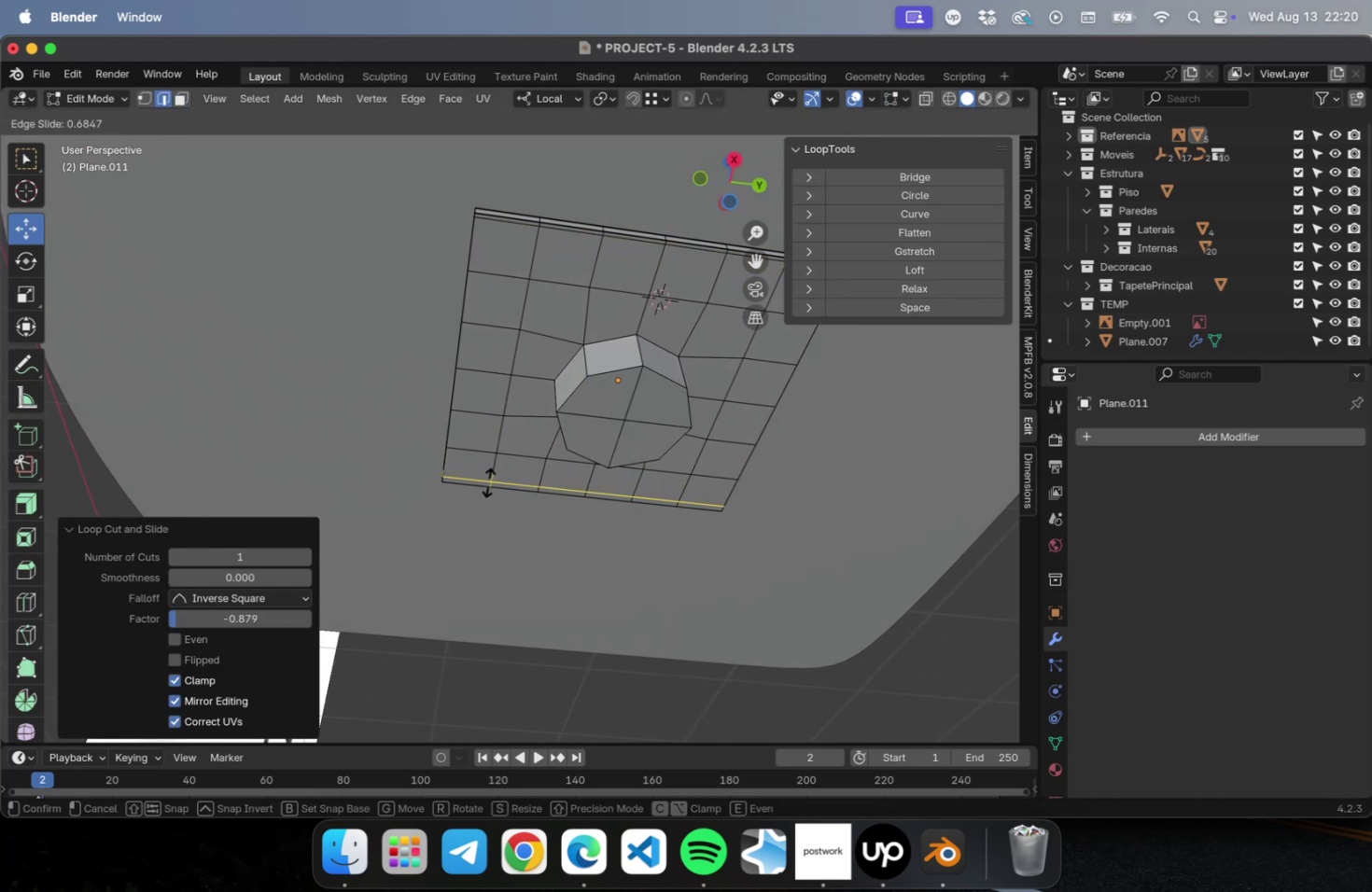 
left_click([488, 483])
 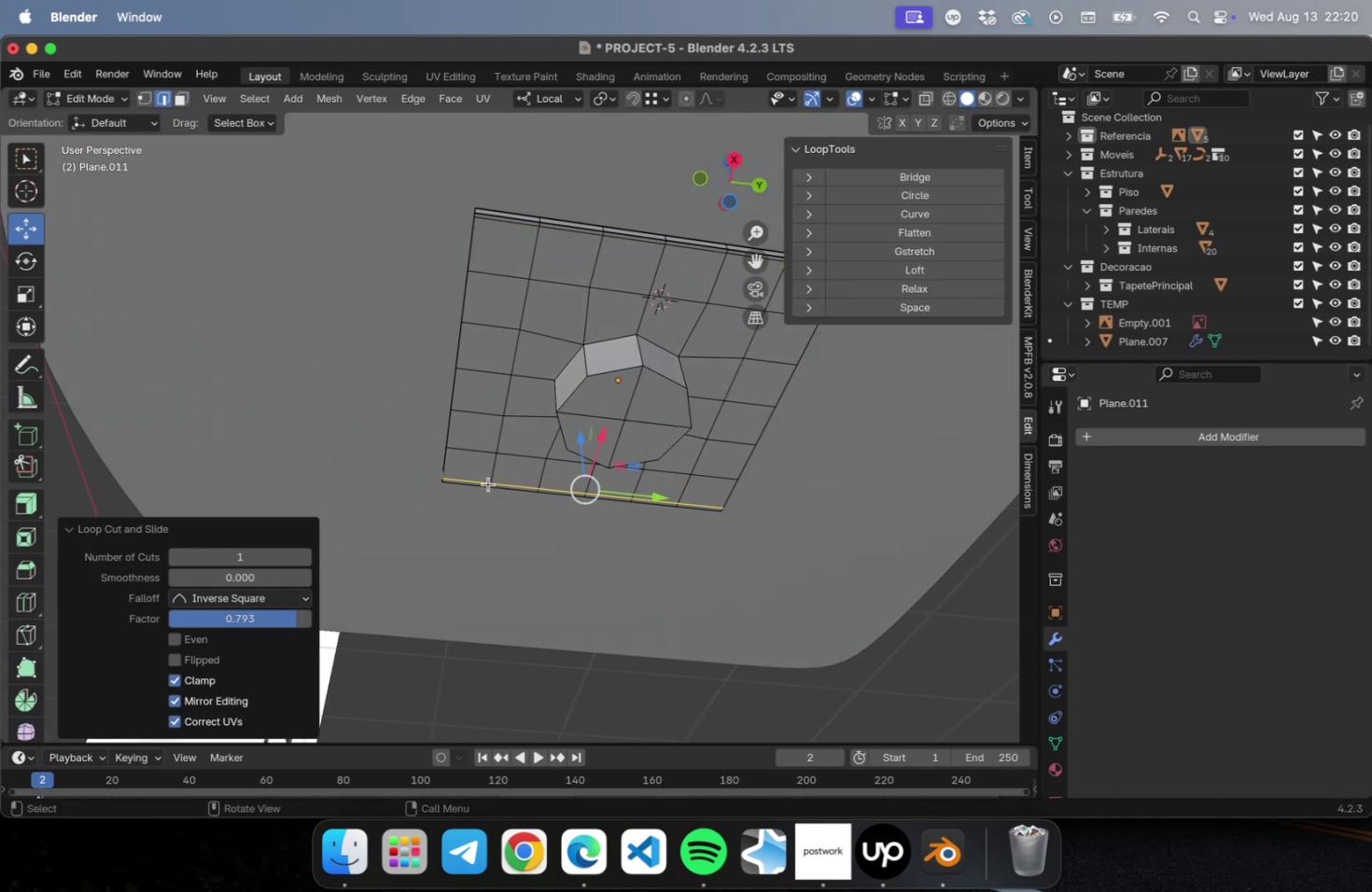 
key(Meta+CommandLeft)
 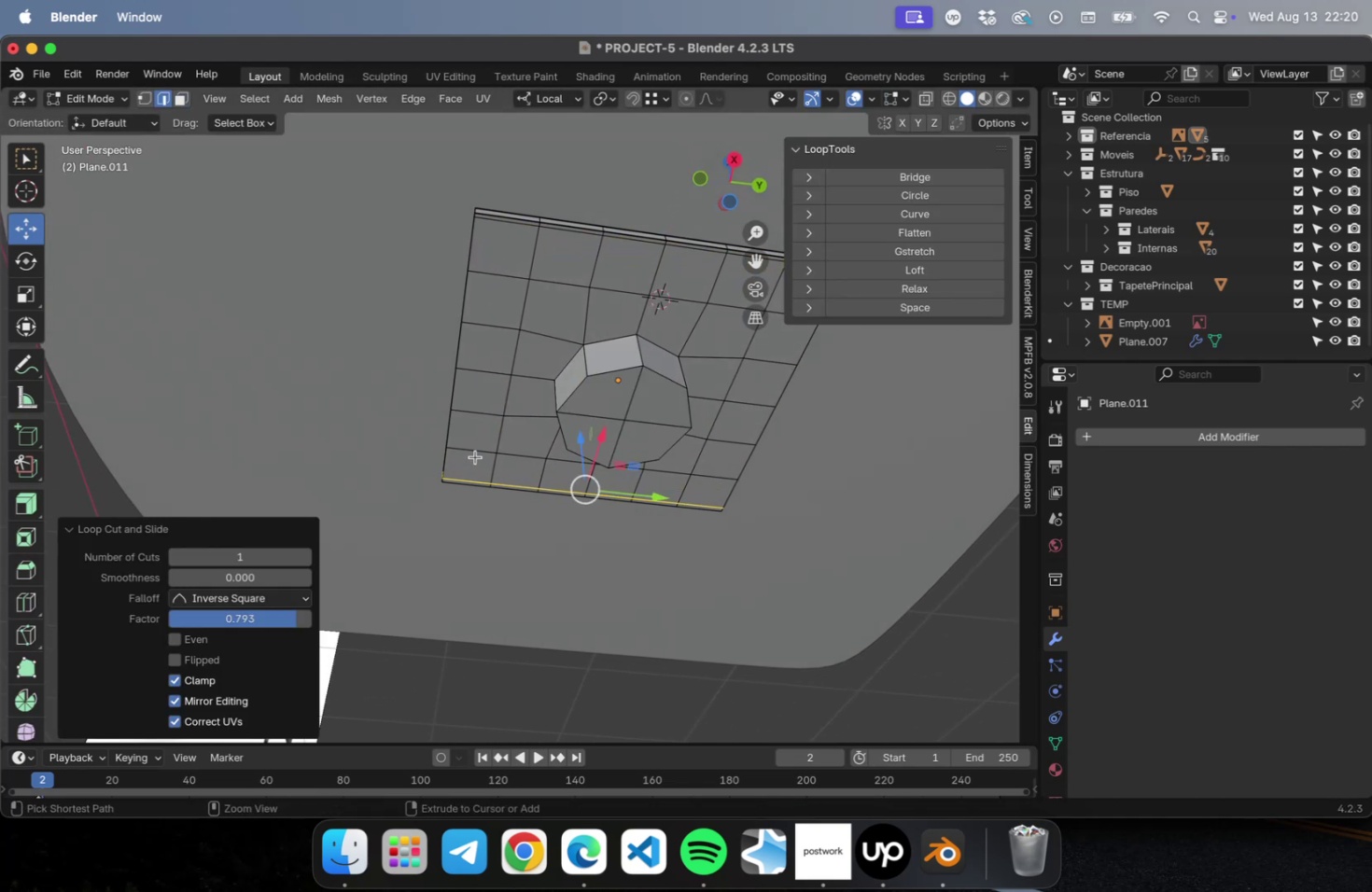 
key(Meta+R)
 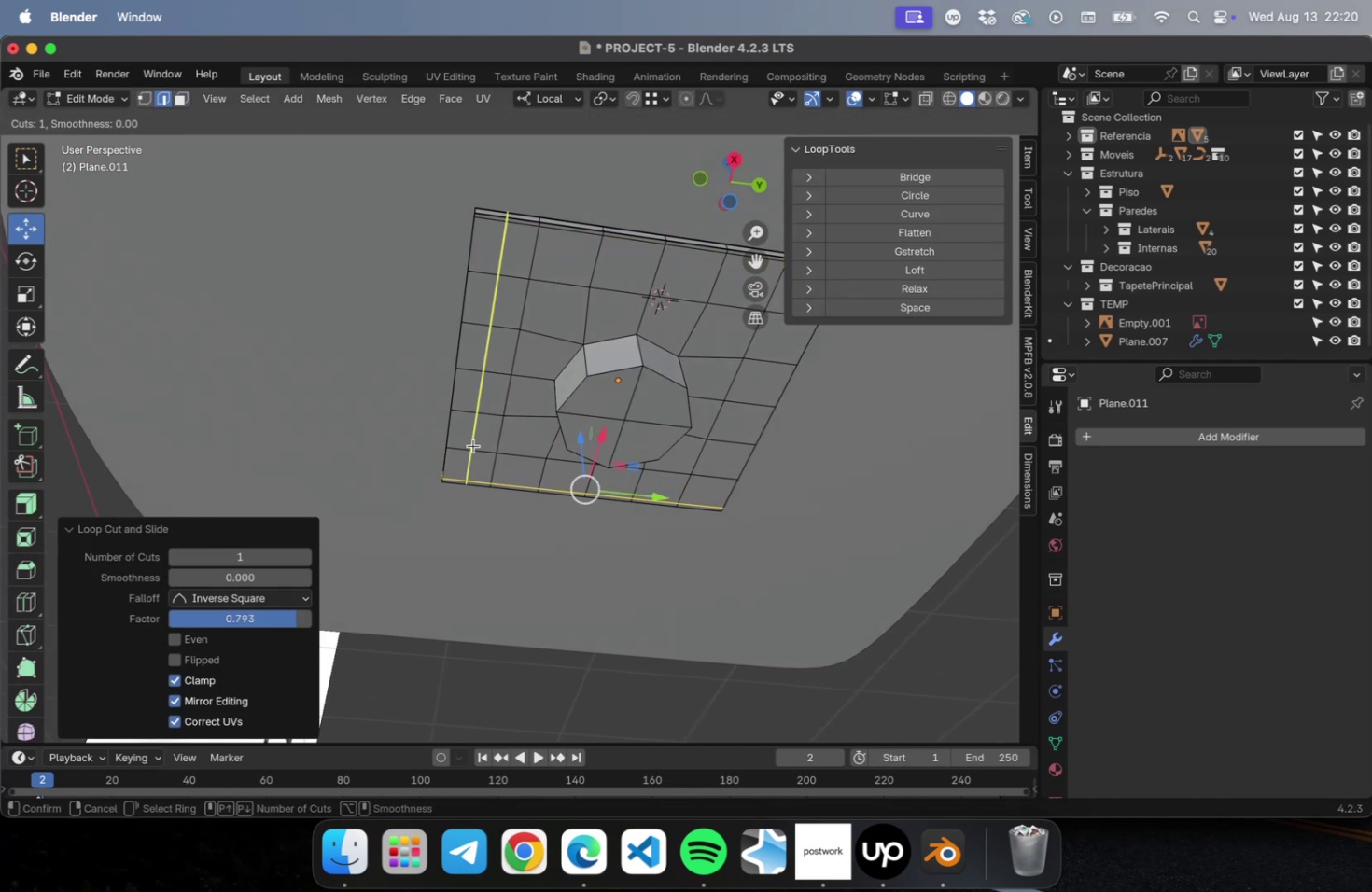 
left_click([473, 445])
 